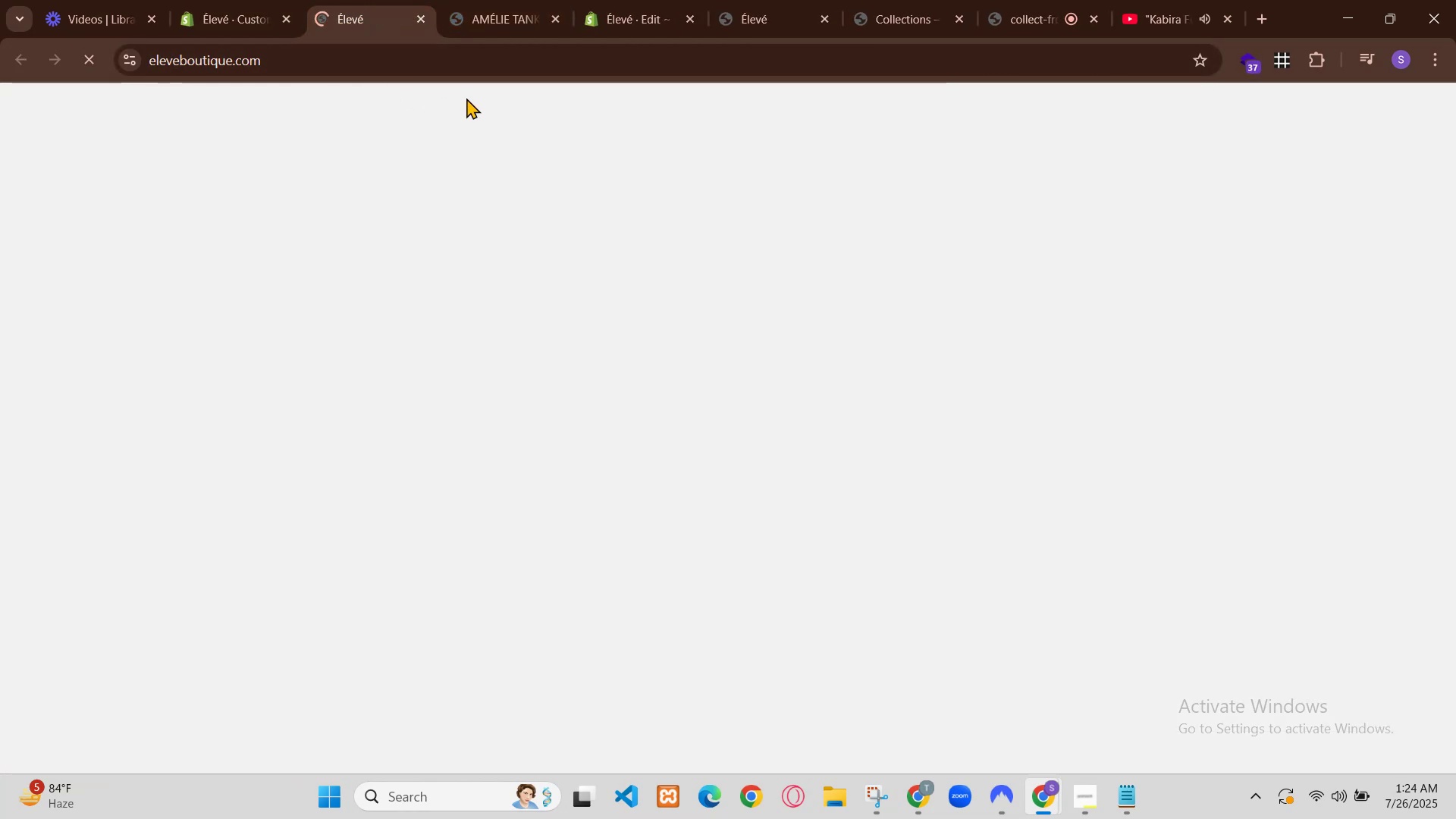 
left_click([1163, 740])
 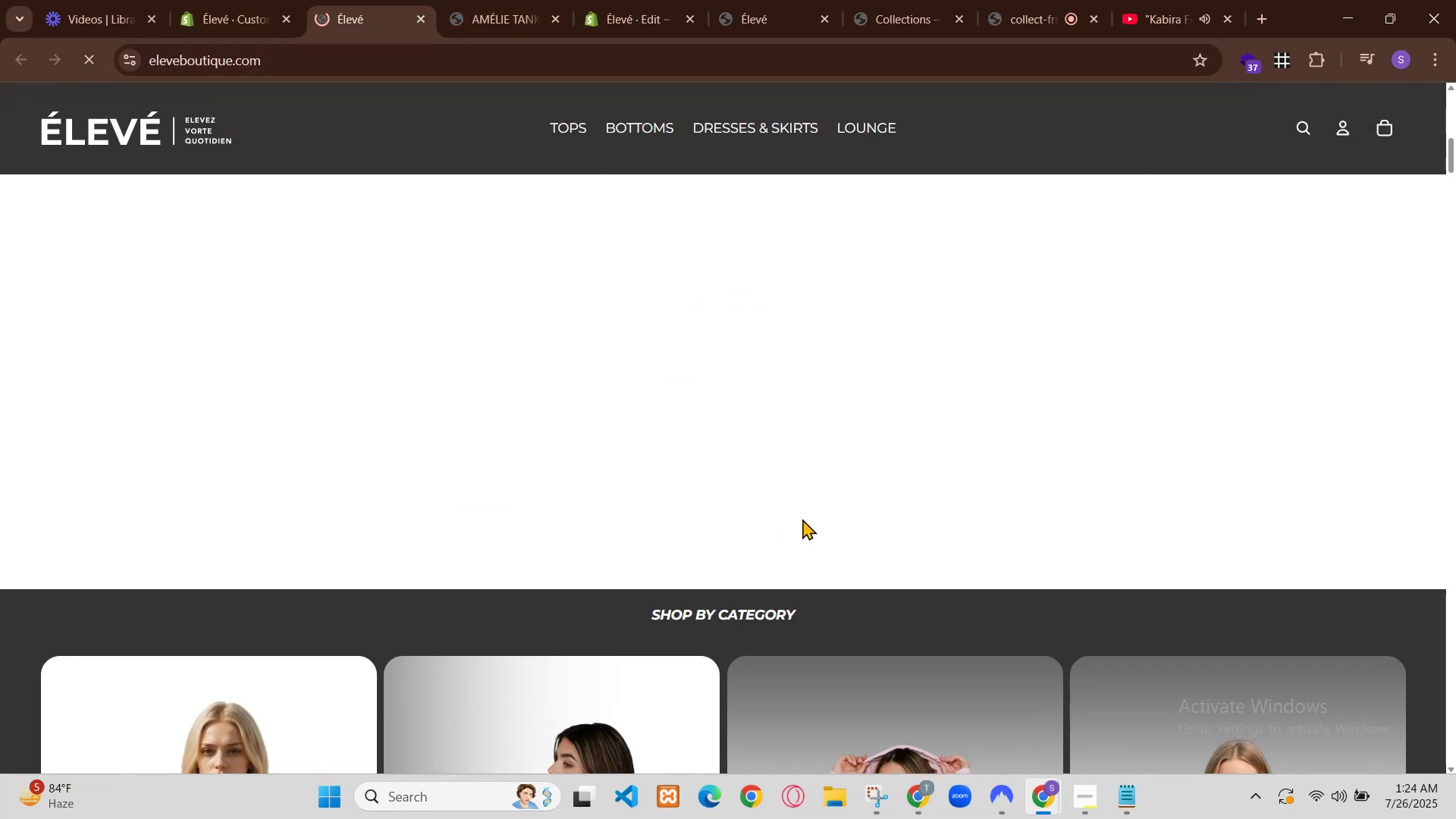 
left_click([1163, 740])
 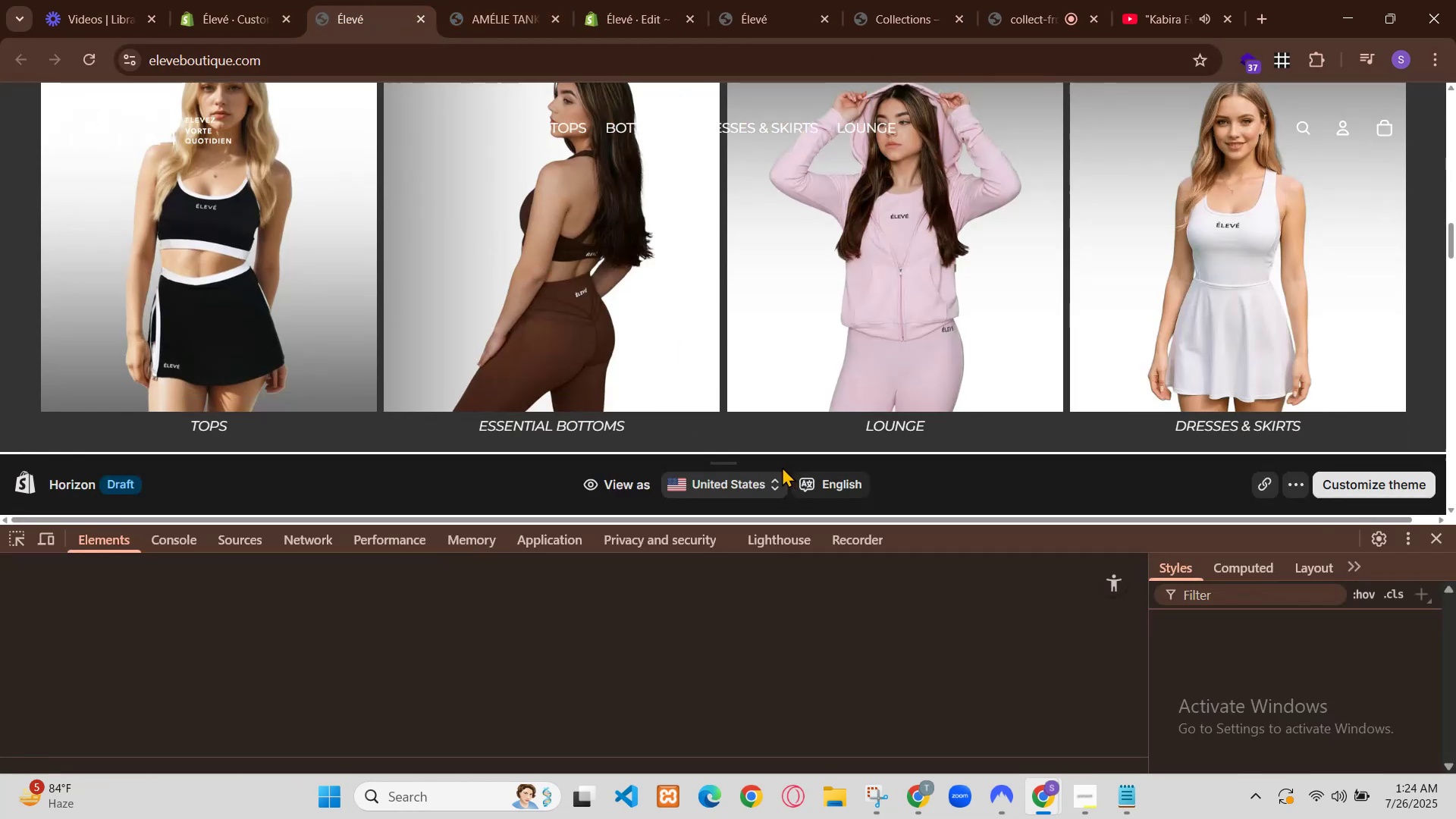 
left_click([1303, 746])
 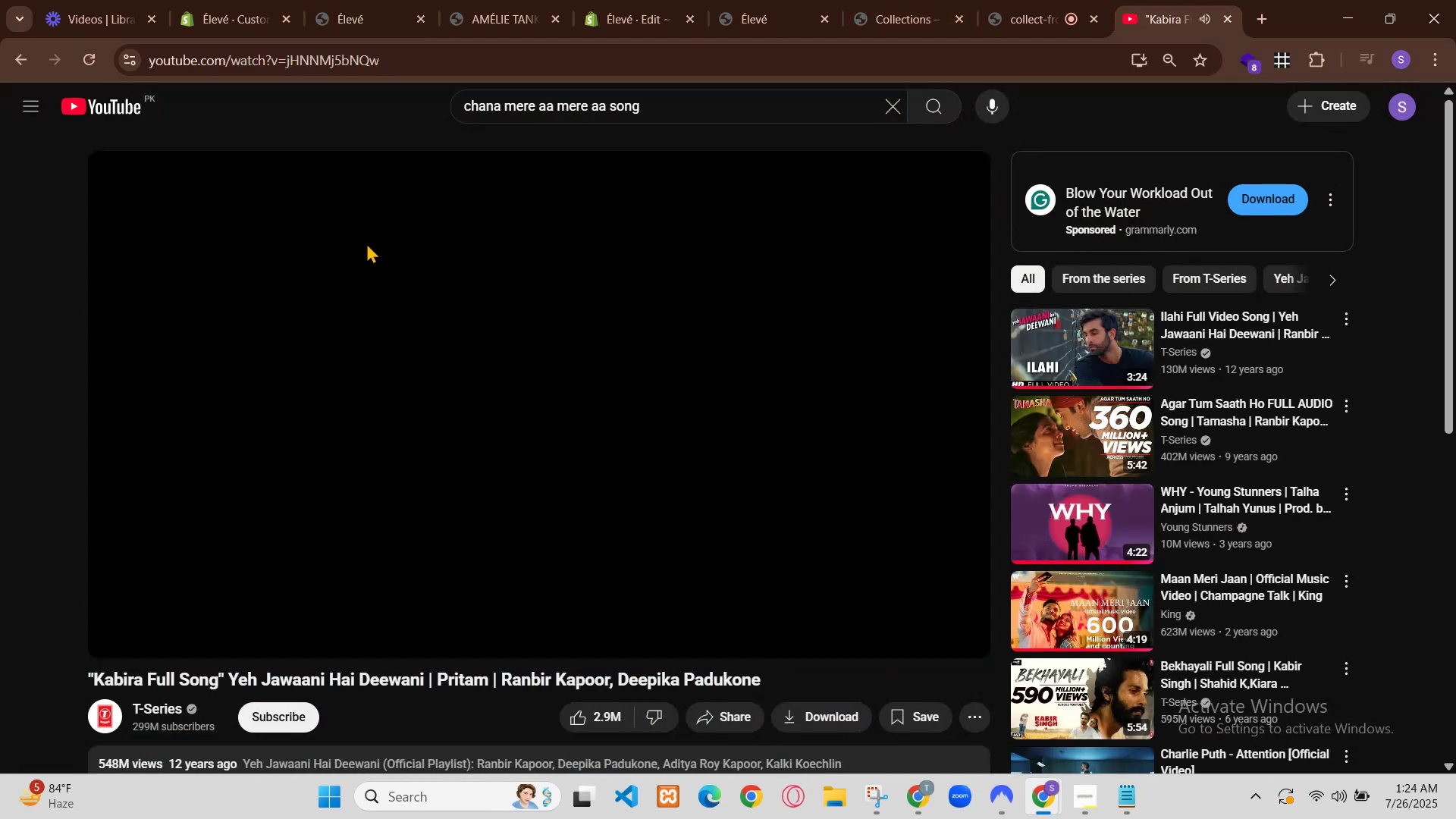 
left_click([1270, 749])
 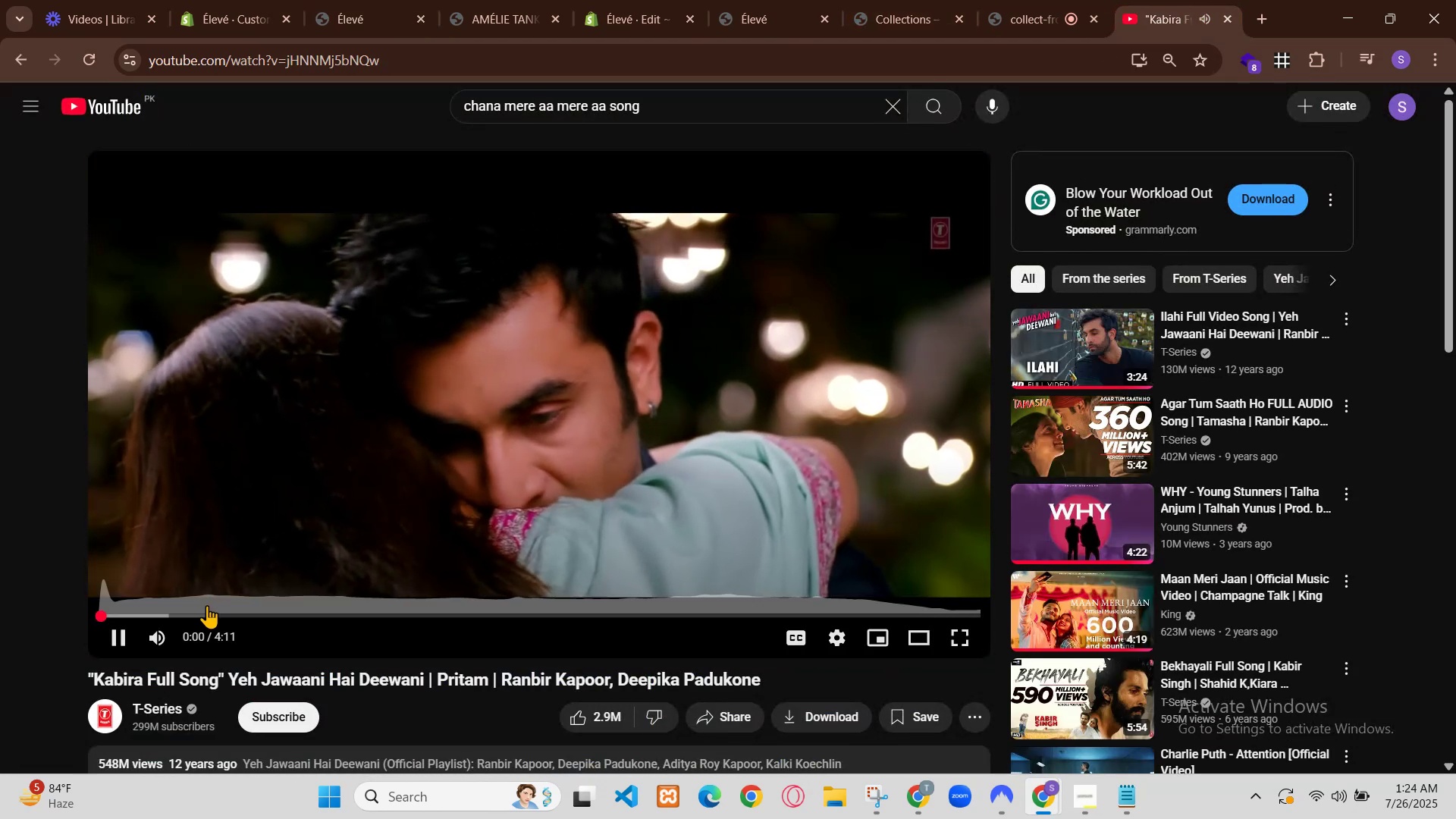 
left_click([1270, 749])
 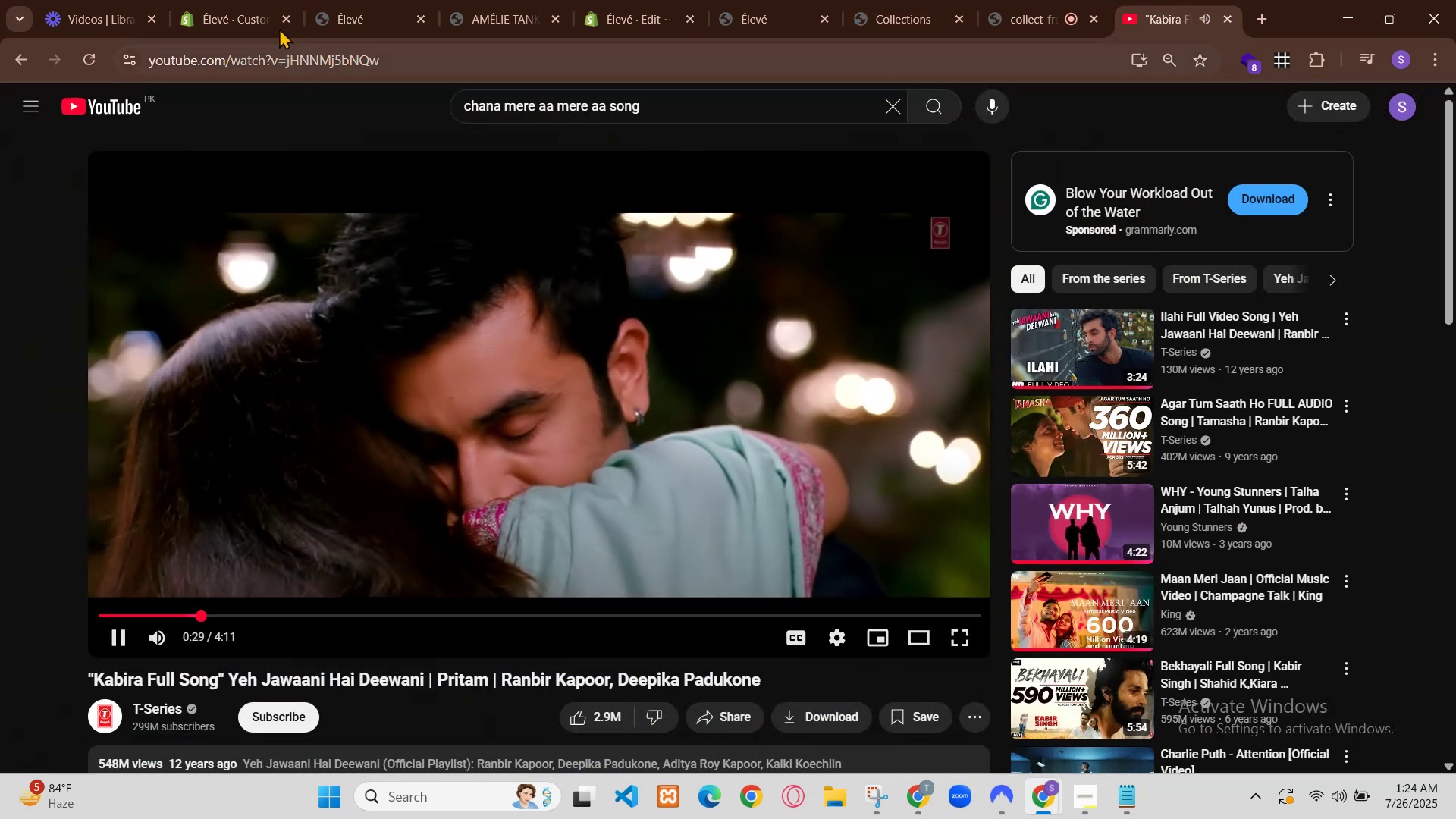 
left_click([1279, 749])
 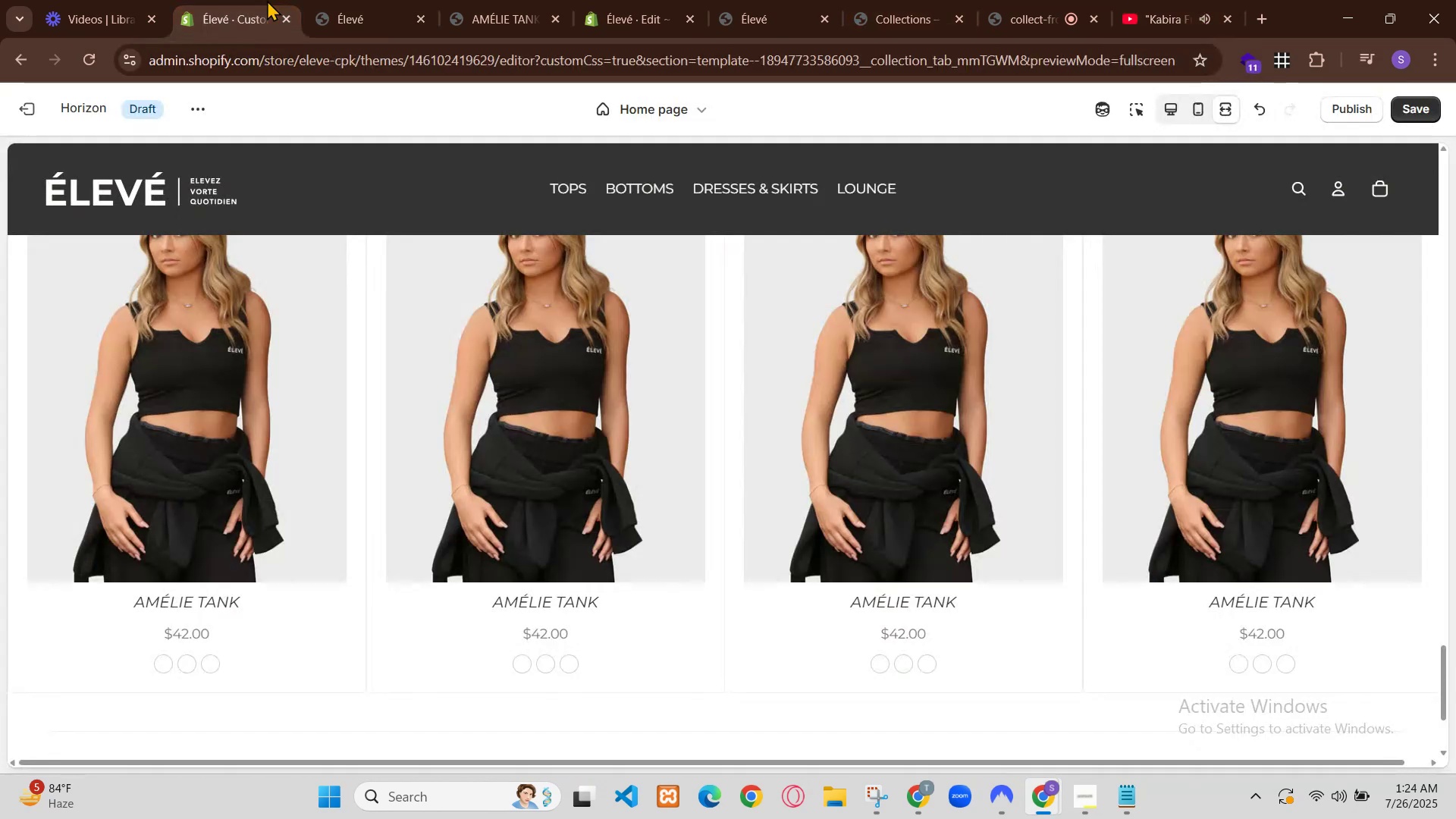 
left_click([1282, 749])
 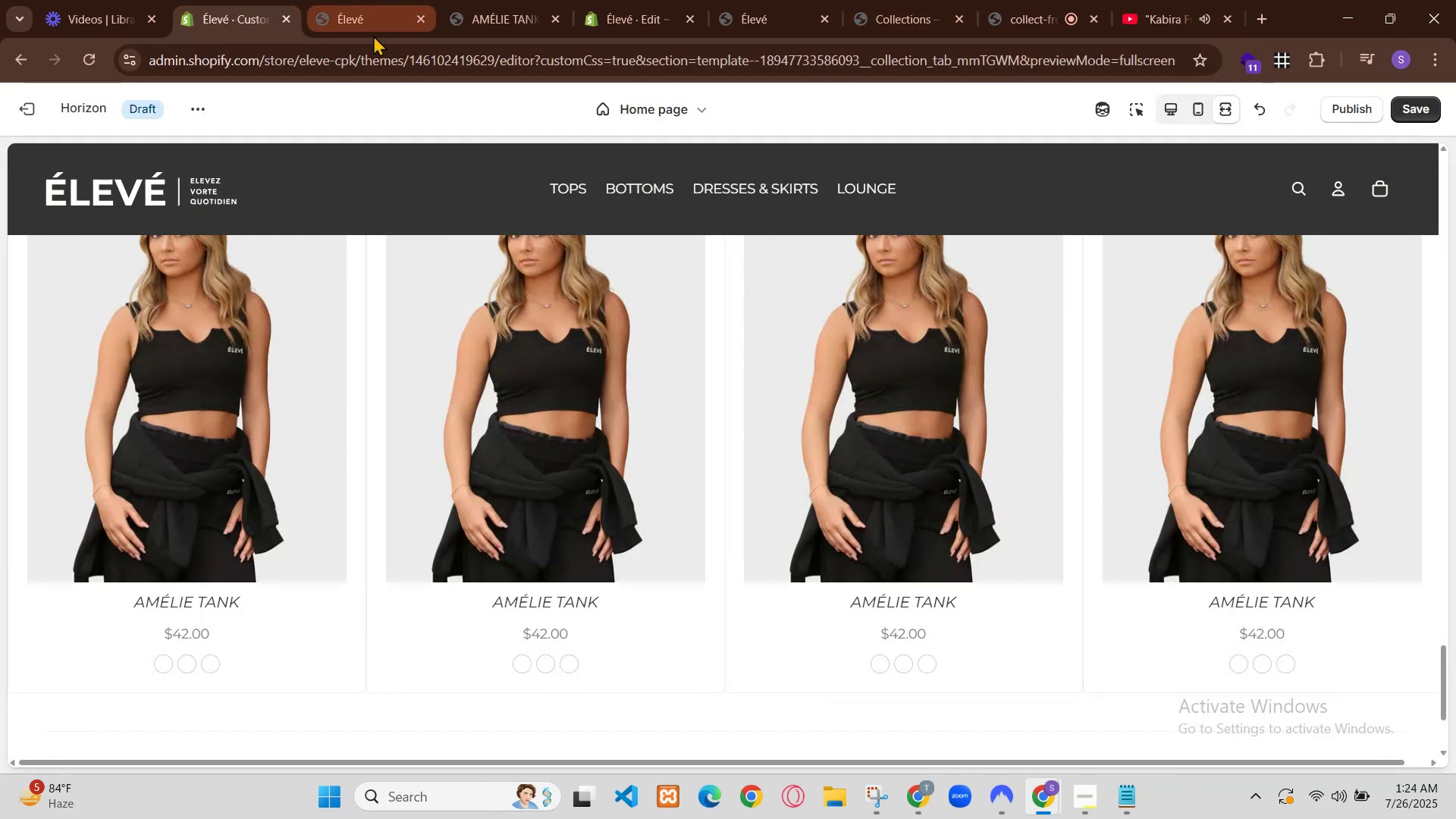 
key(Backspace)
key(Backspace)
key(Backspace)
key(Backspace)
type(00)
 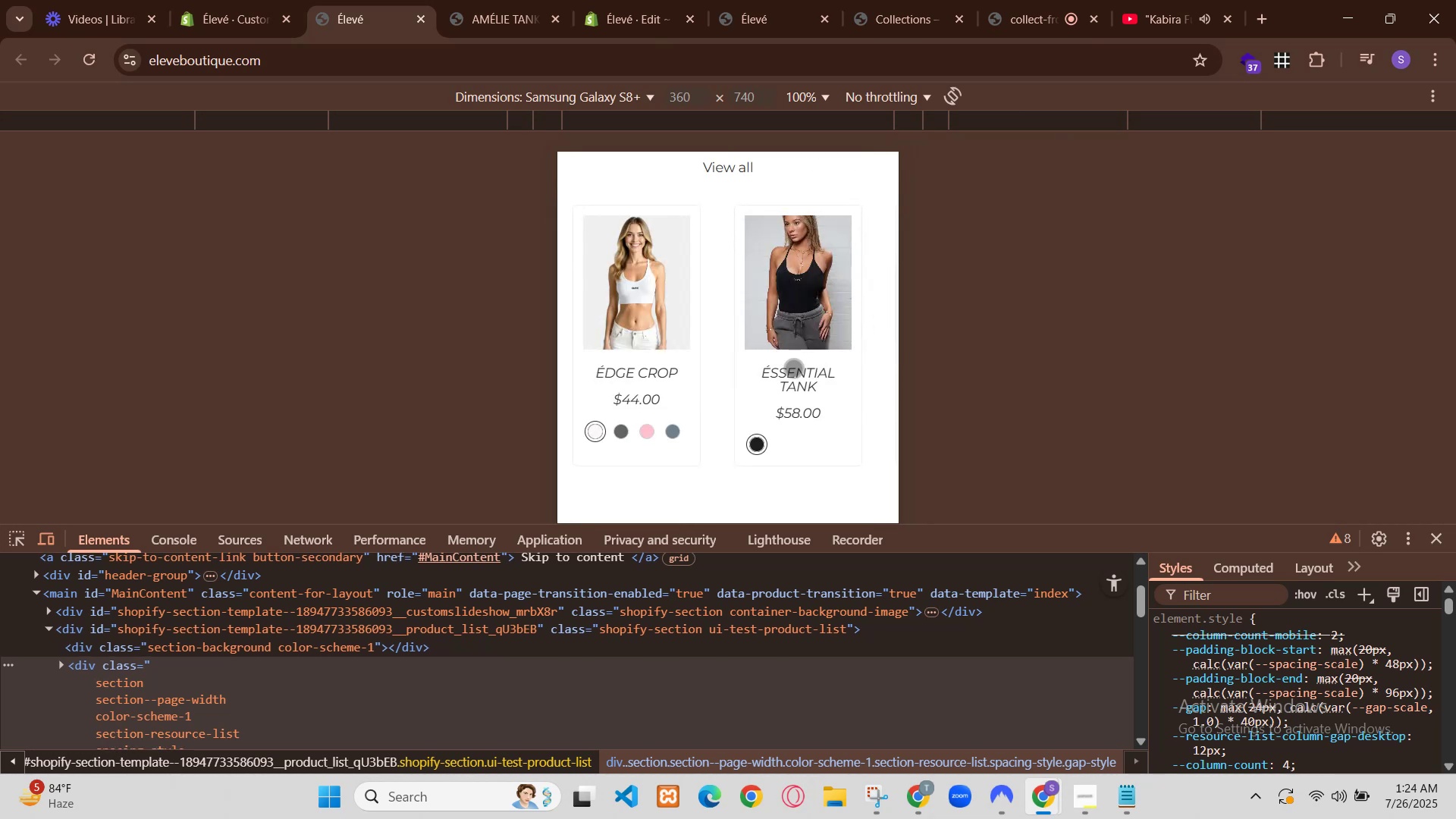 
hold_key(key=ShiftRight, duration=1.42)
 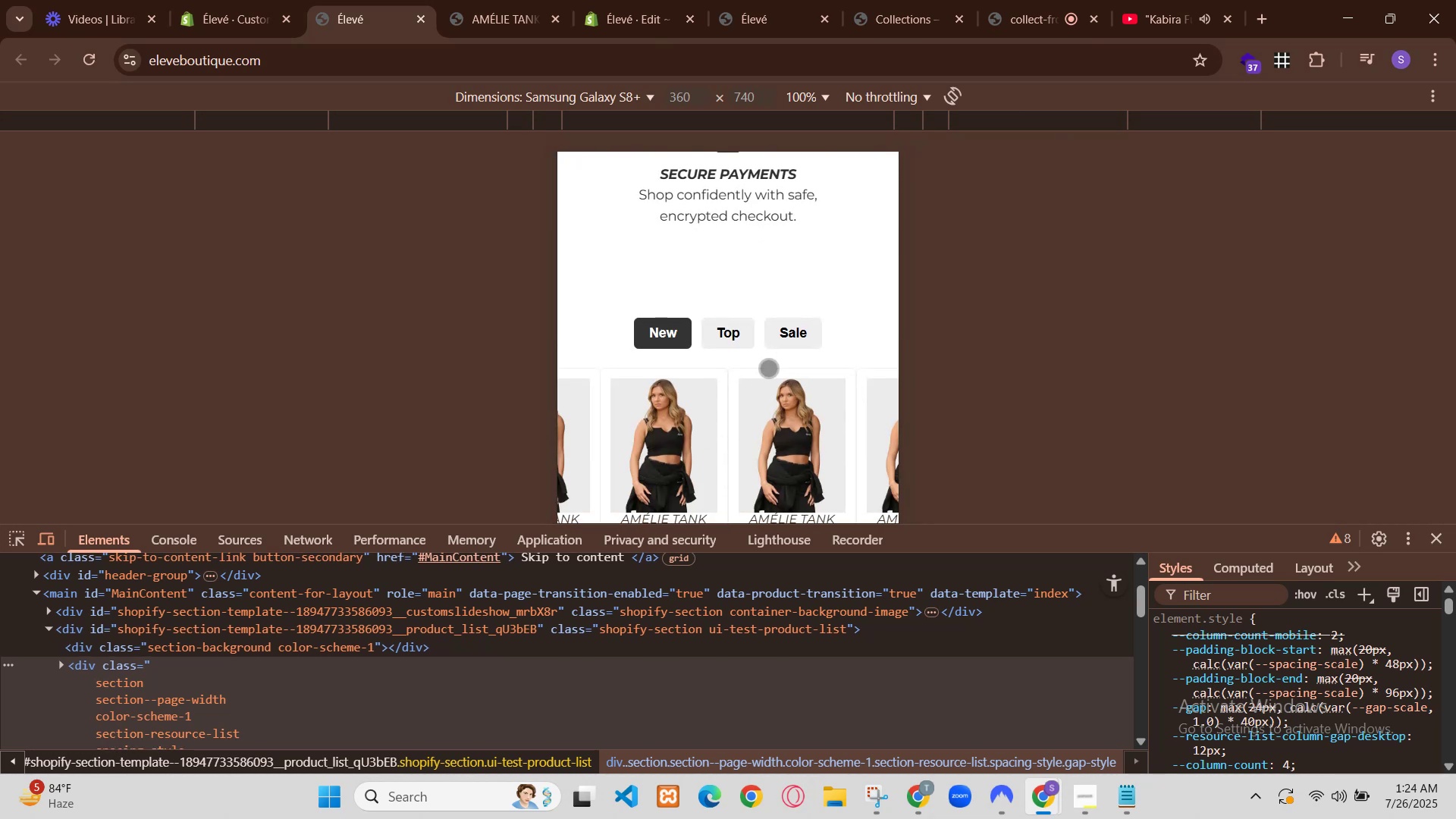 
hold_key(key=5, duration=0.31)
 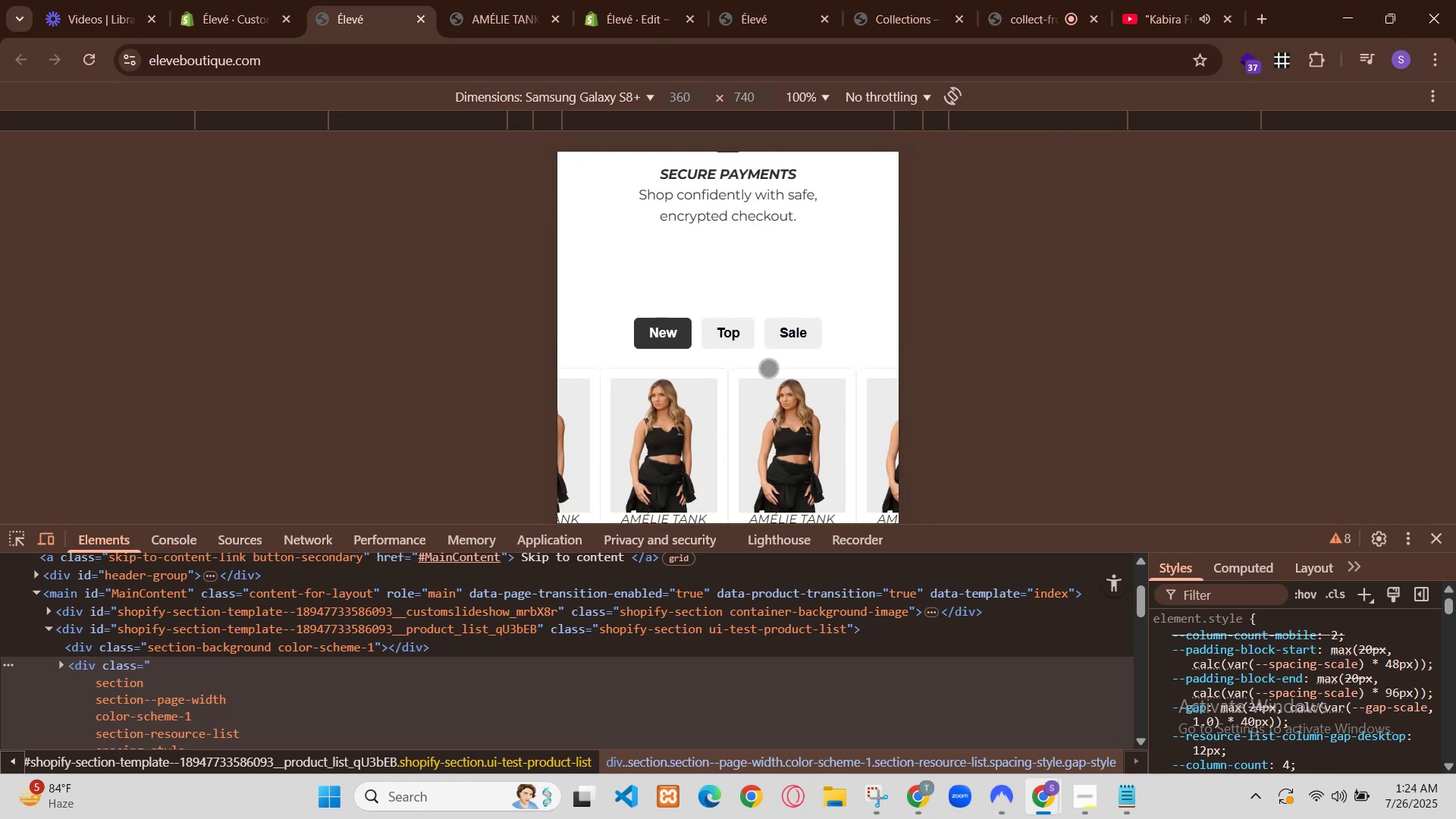 
key(Backspace)
type(px)
key(Backspace)
key(Backspace)
key(Backspace)
key(Backspace)
key(Backspace)
key(Backspace)
 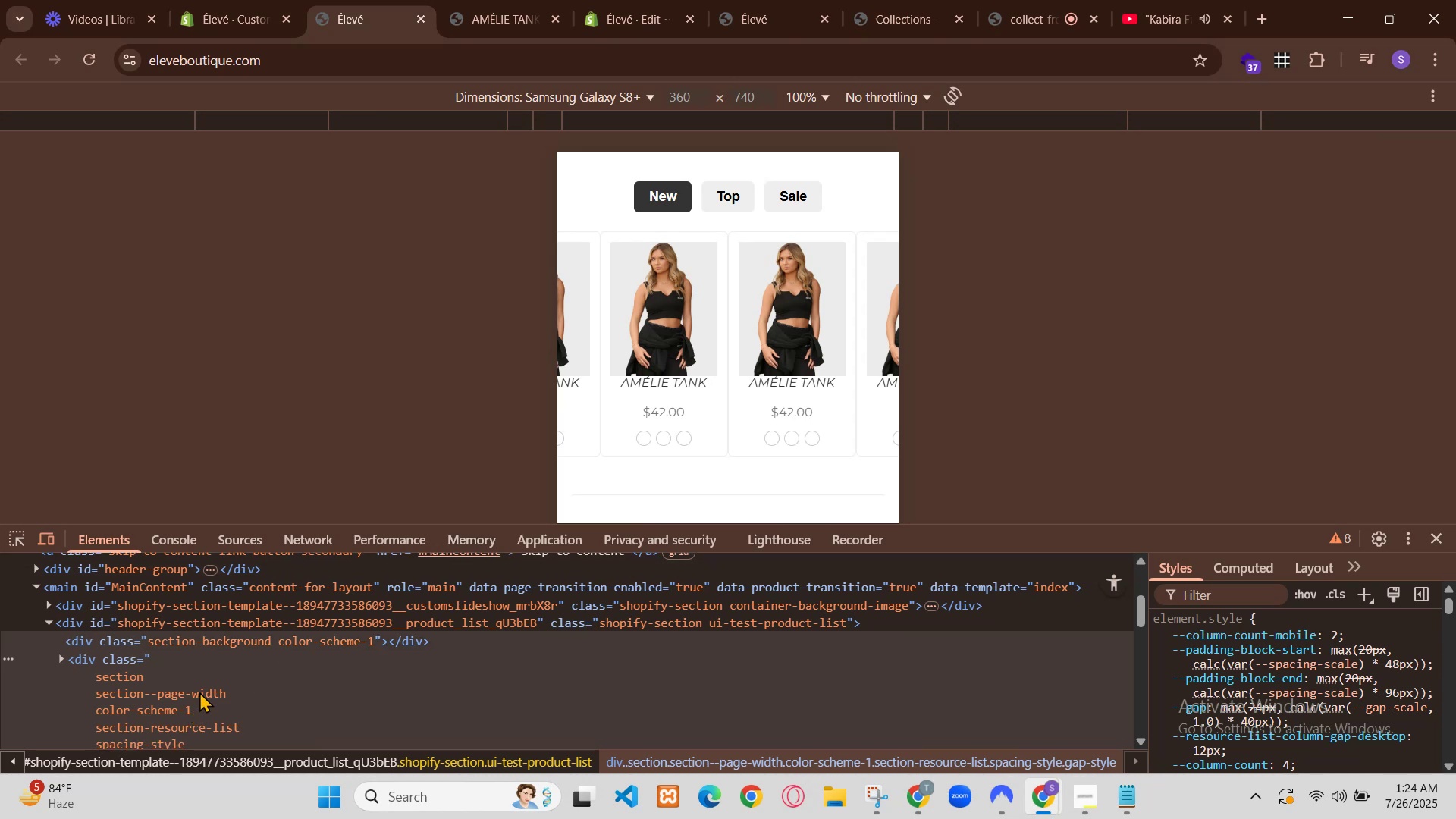 
left_click([654, 0])
 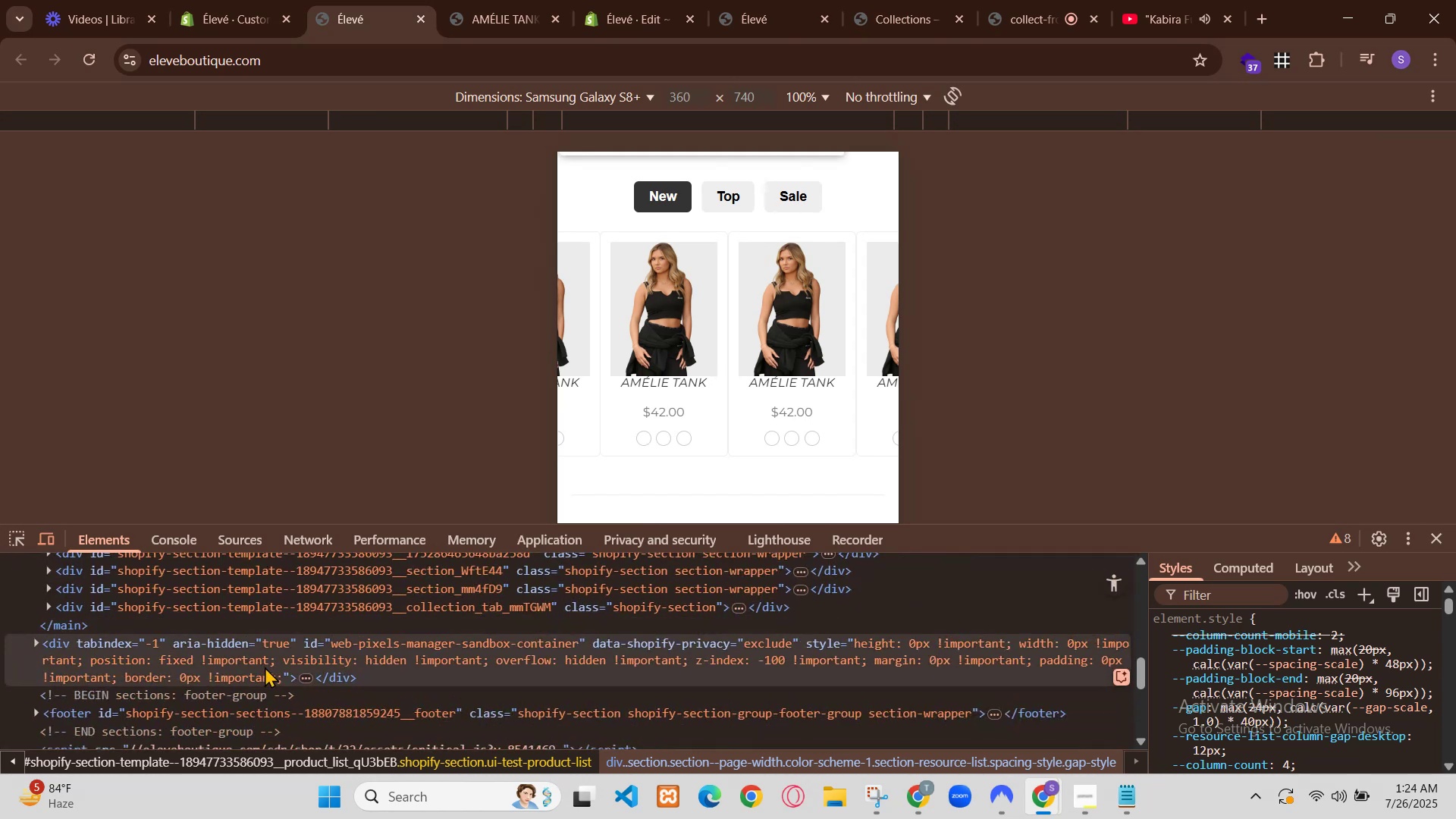 
scroll: coordinate [507, 500], scroll_direction: up, amount: 2.0
 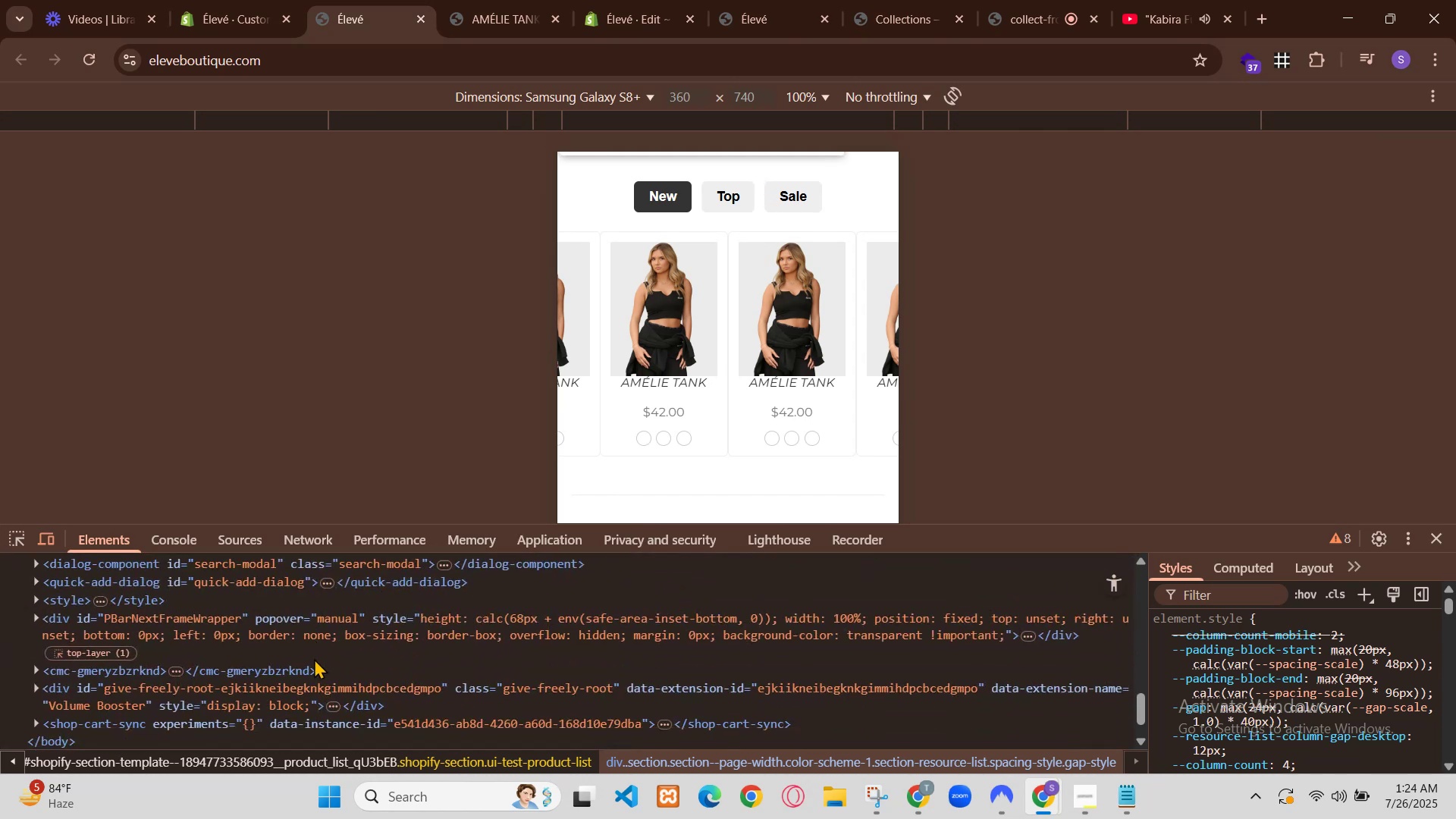 
scroll: coordinate [498, 510], scroll_direction: down, amount: 2.0
 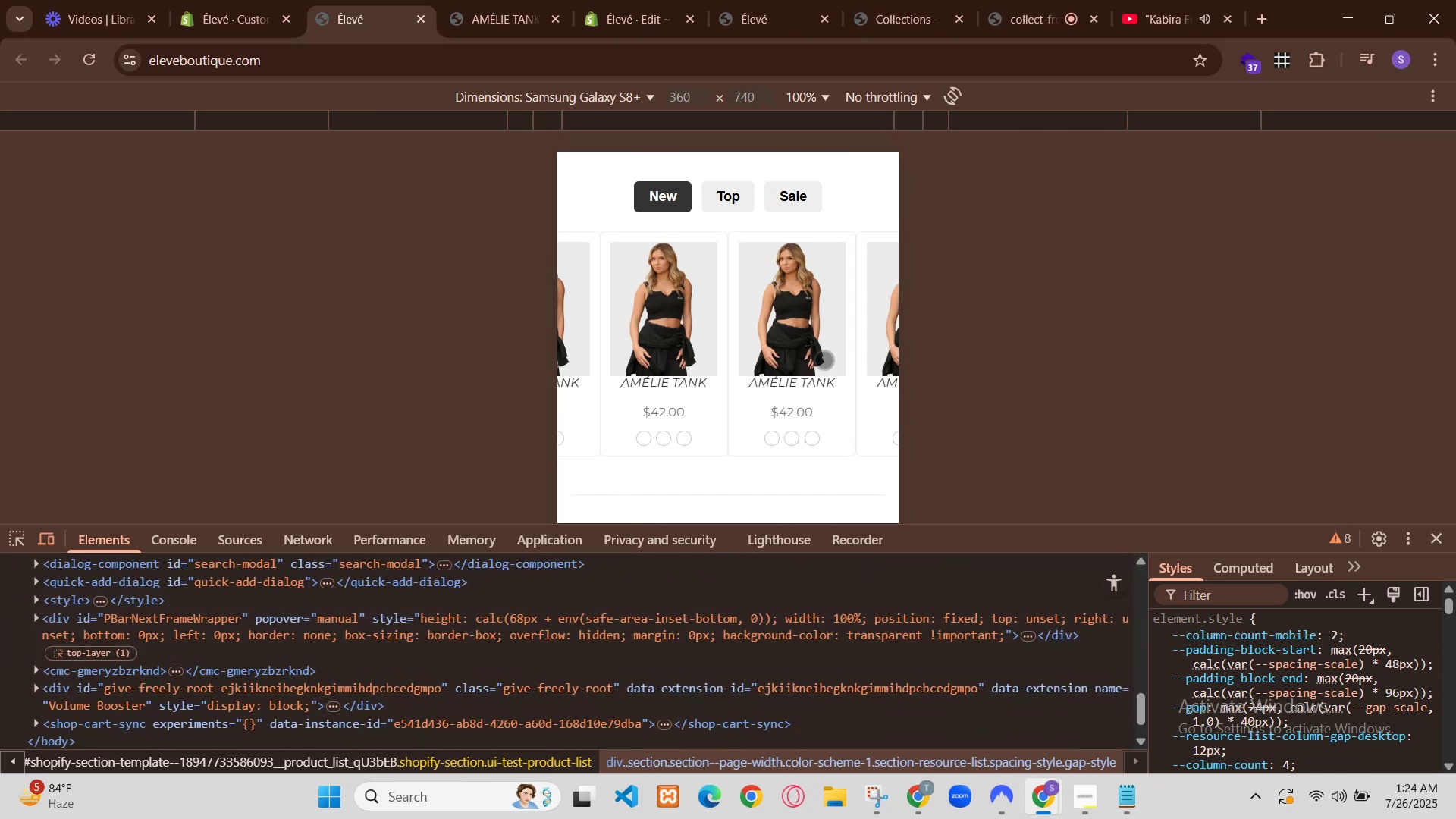 
key(Control+Z)
 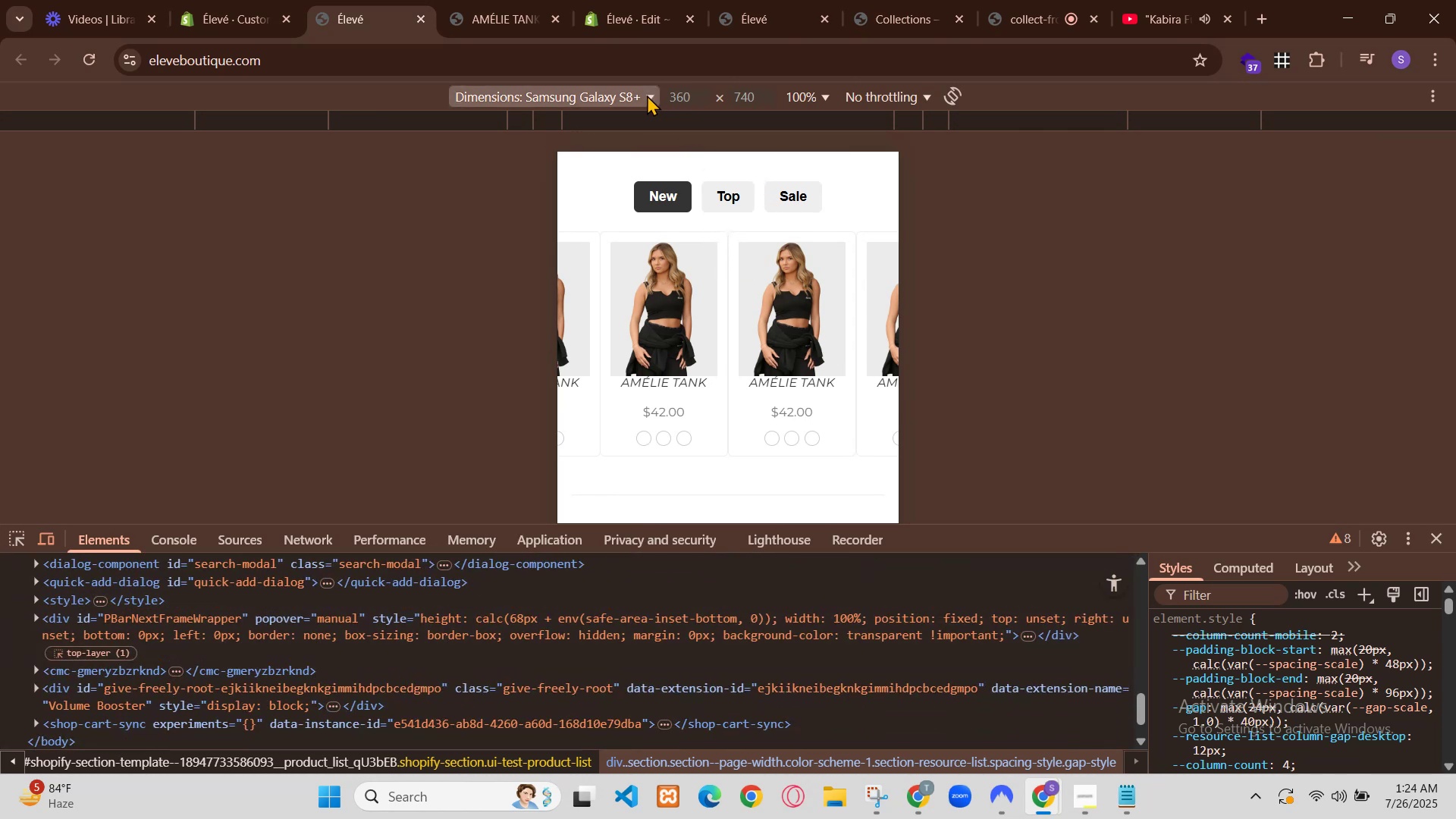 
key(Control+Z)
 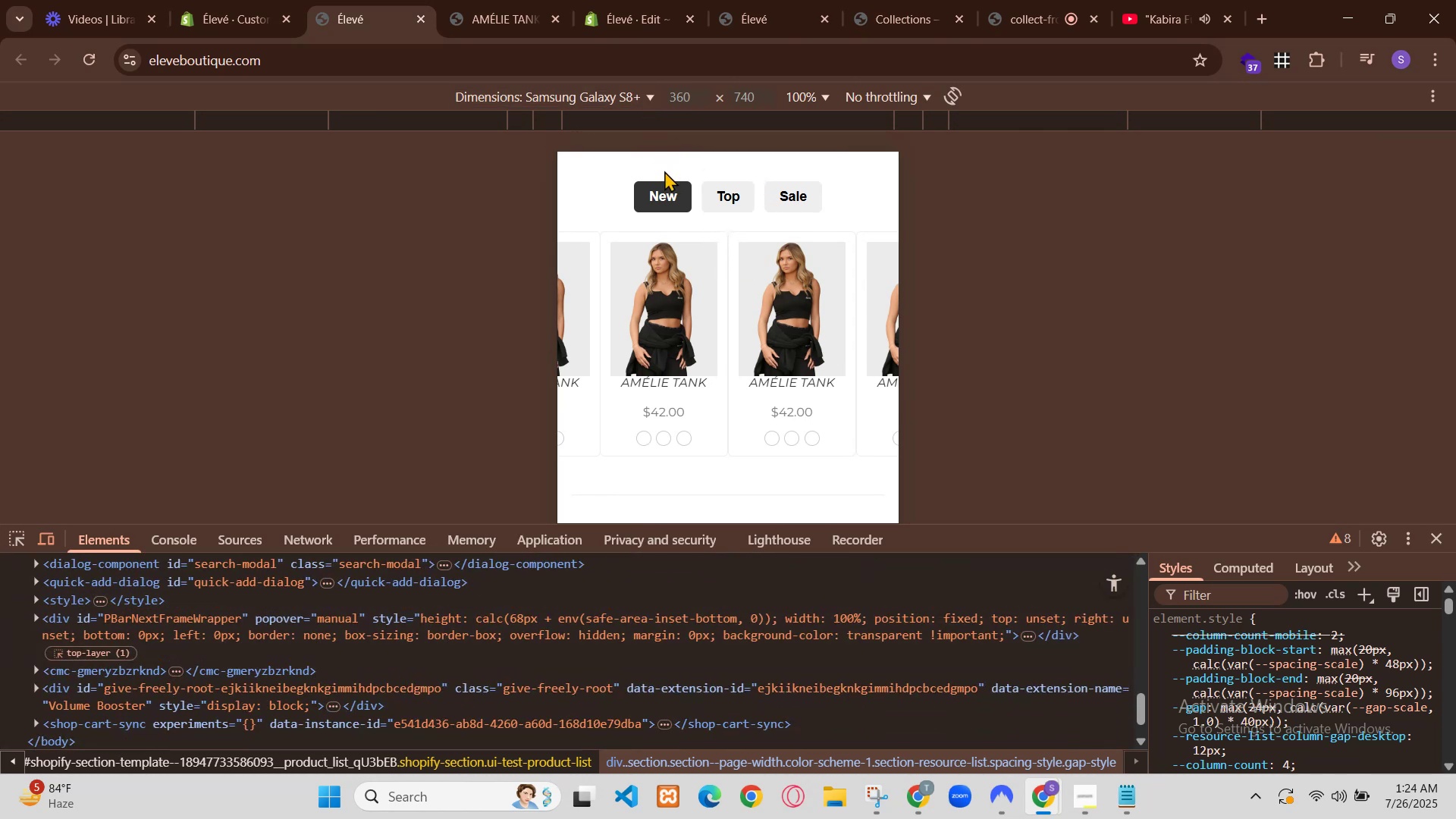 
key(Control+Z)
 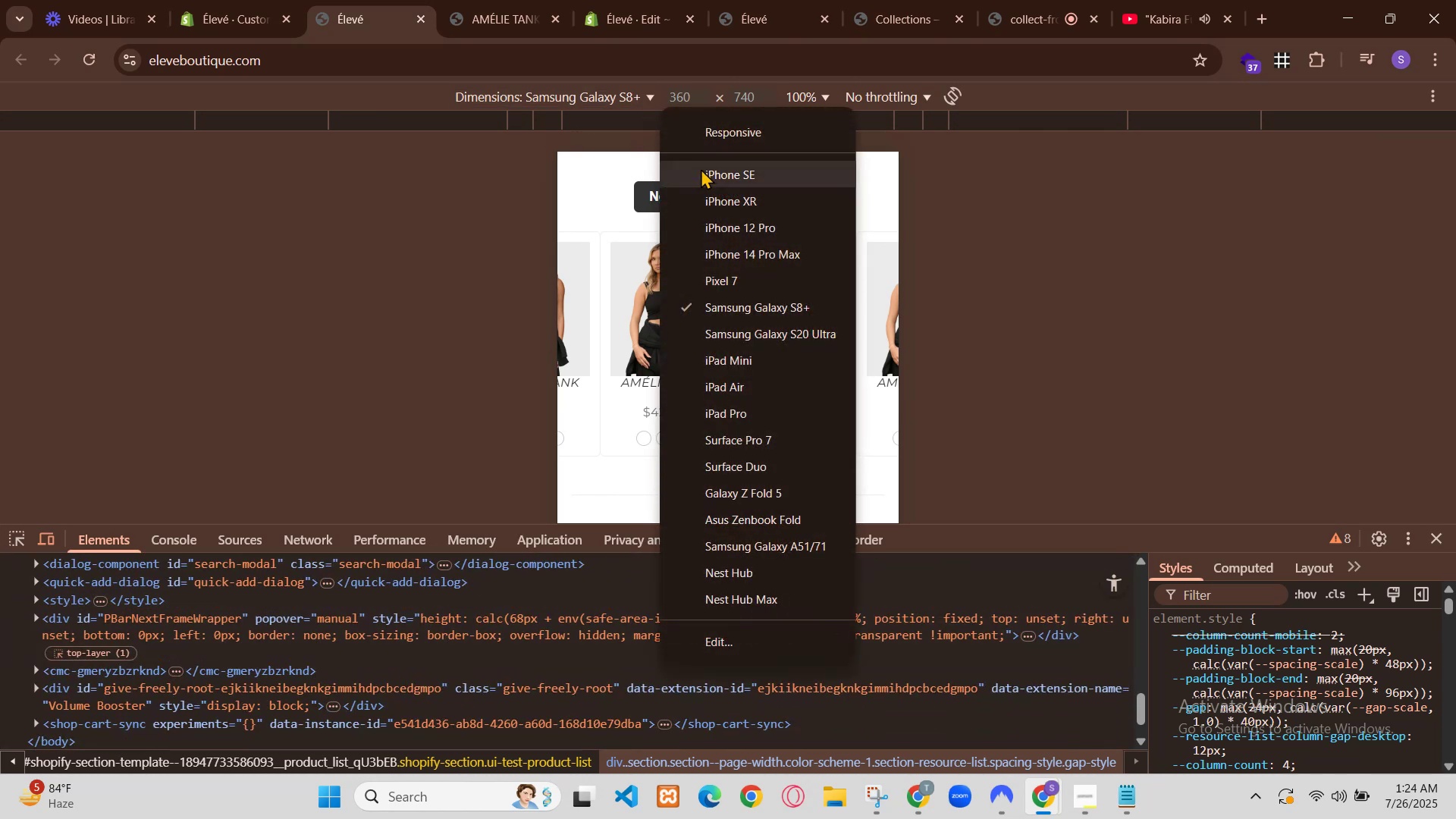 
key(Control+Z)
 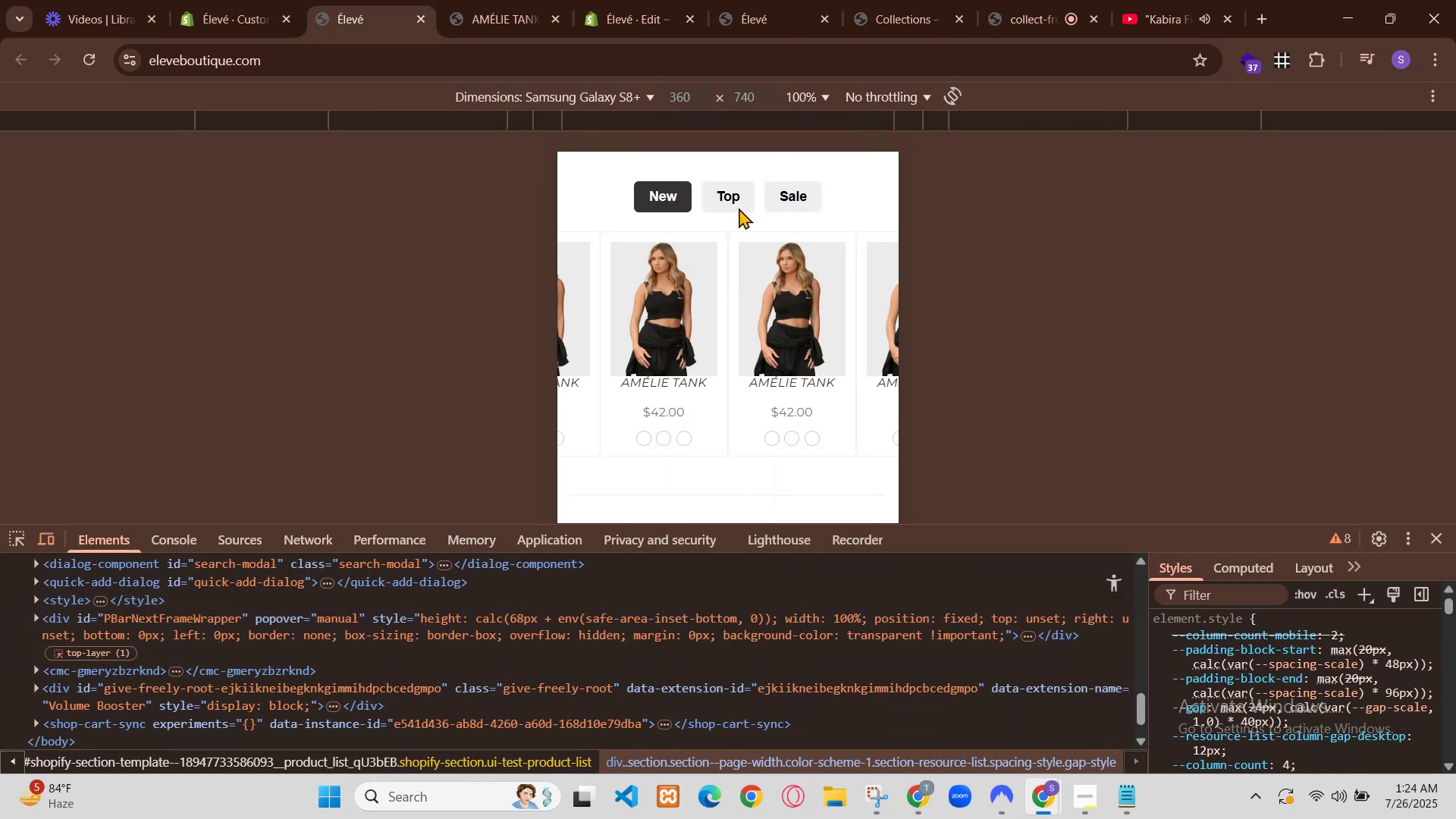 
scroll: coordinate [501, 501], scroll_direction: up, amount: 2.0
 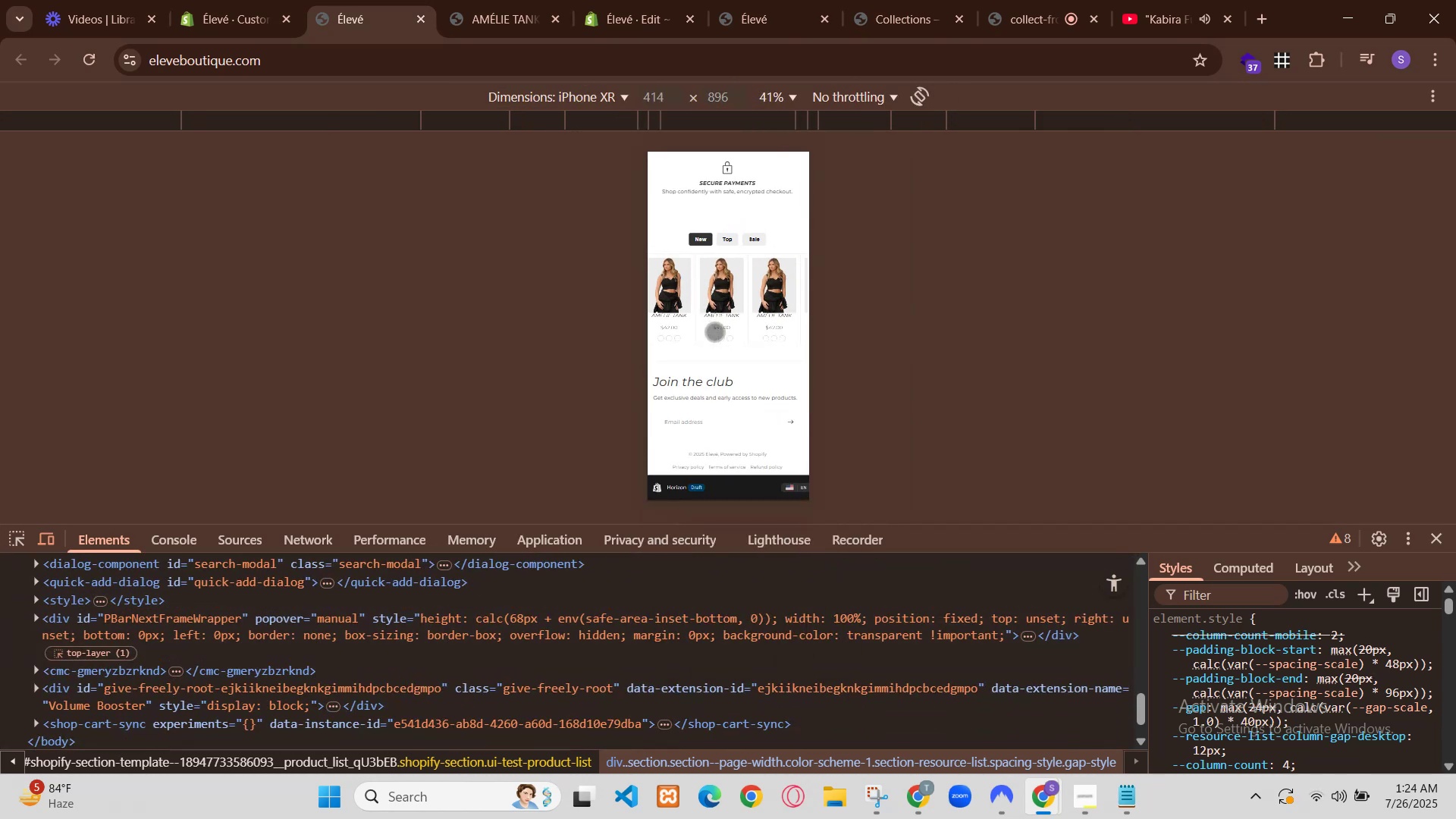 
key(Backspace)
 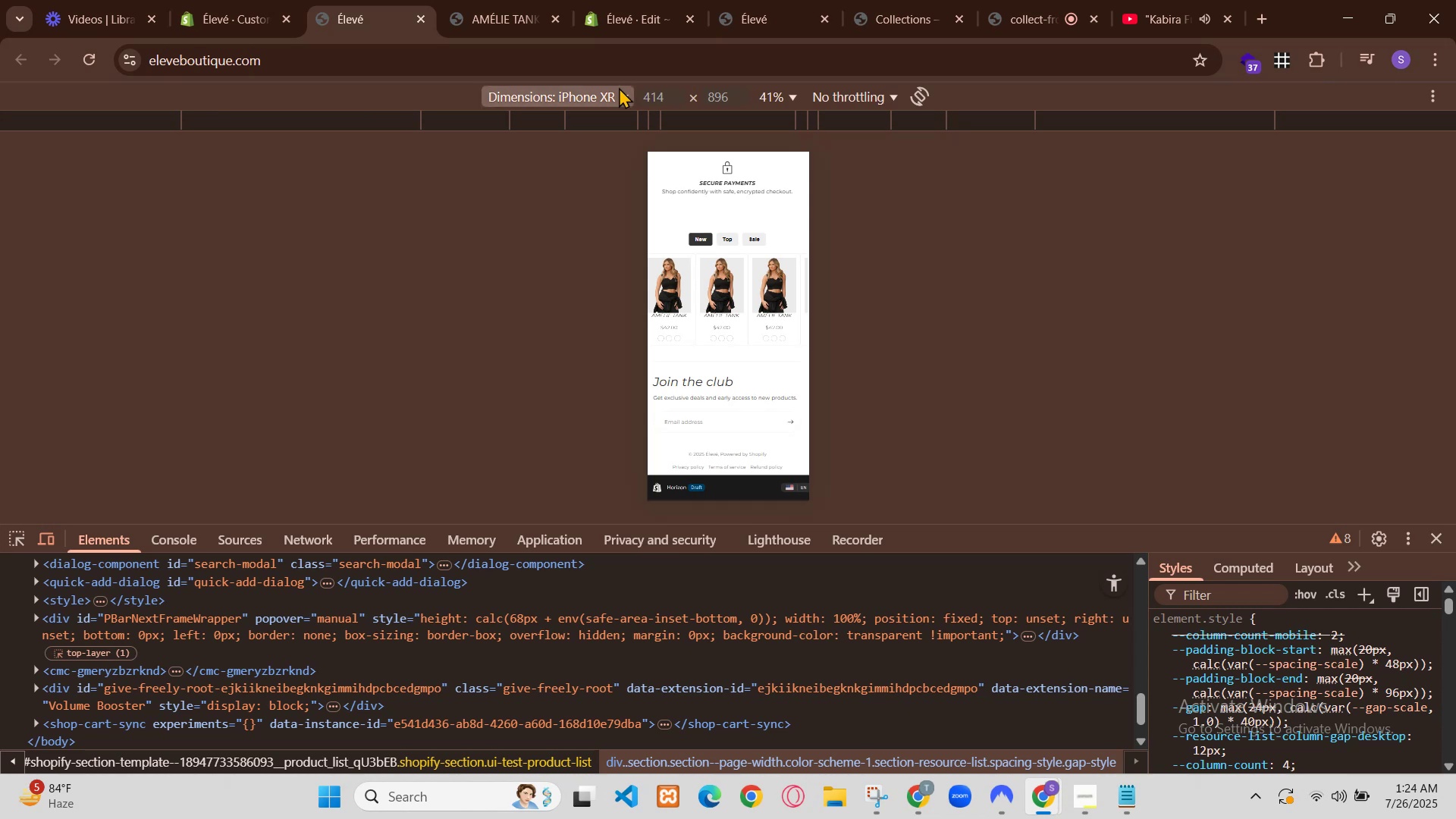 
key(4)
 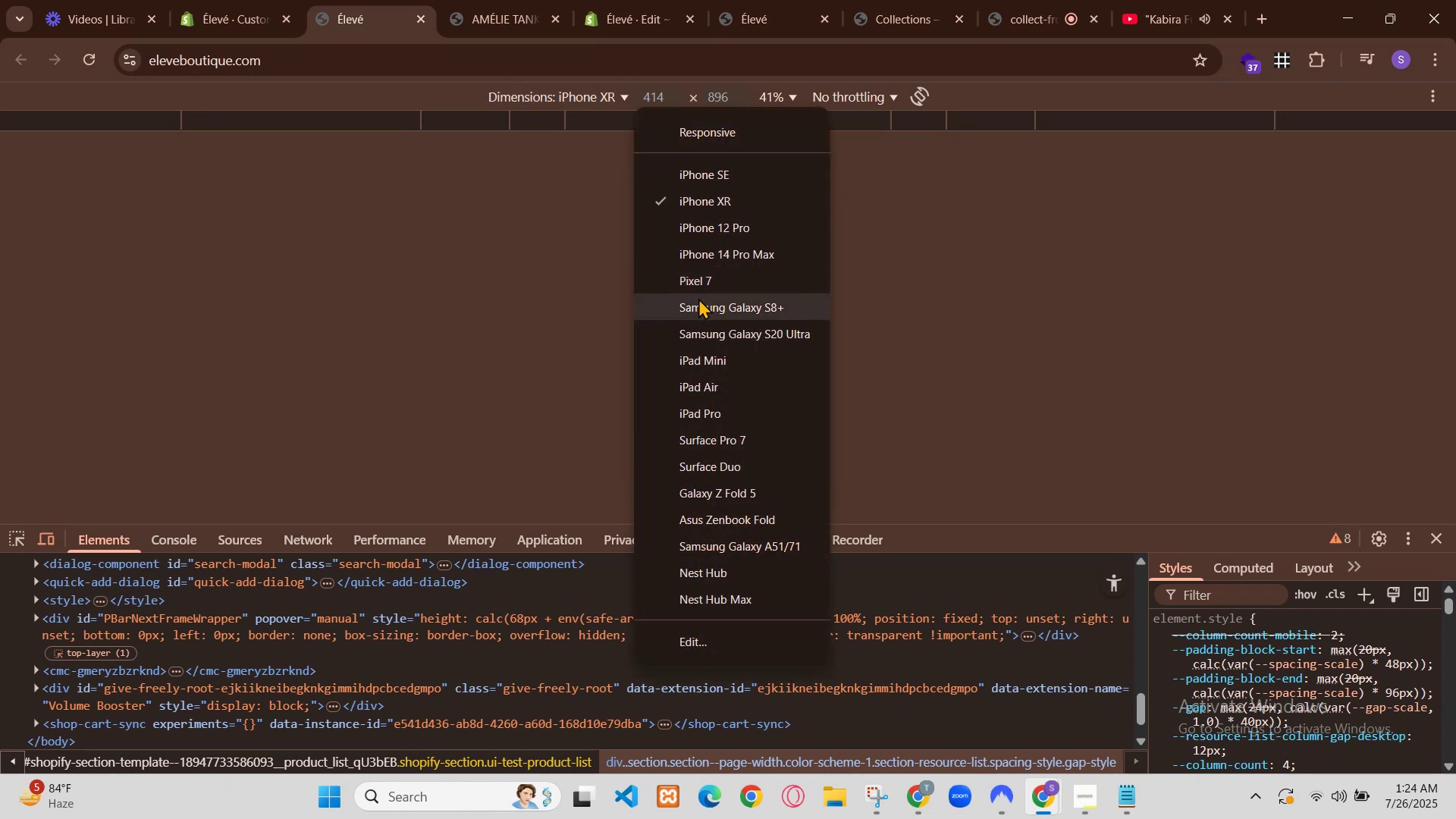 
scroll: coordinate [504, 489], scroll_direction: down, amount: 4.0
 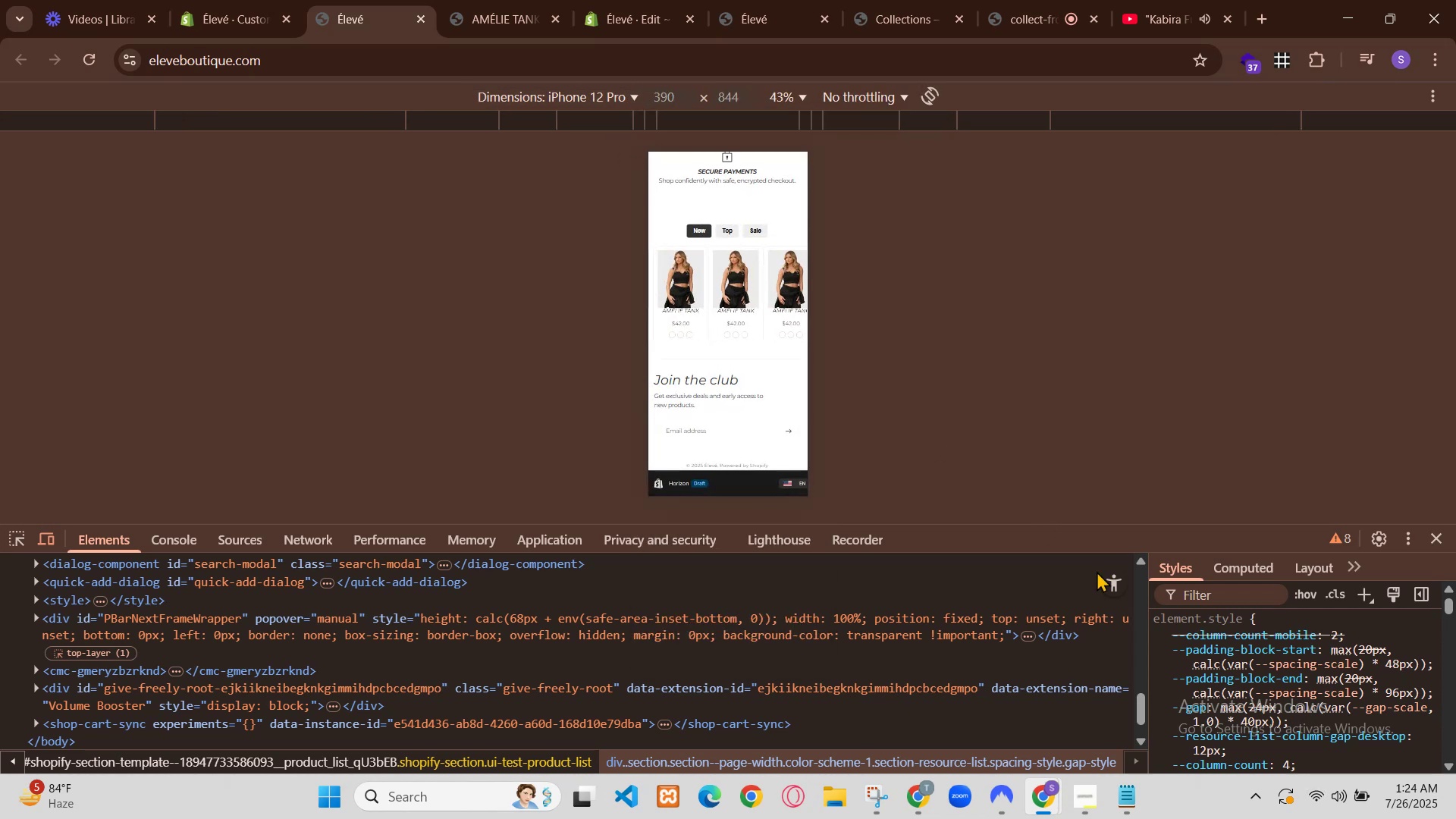 
key(Control+S)
 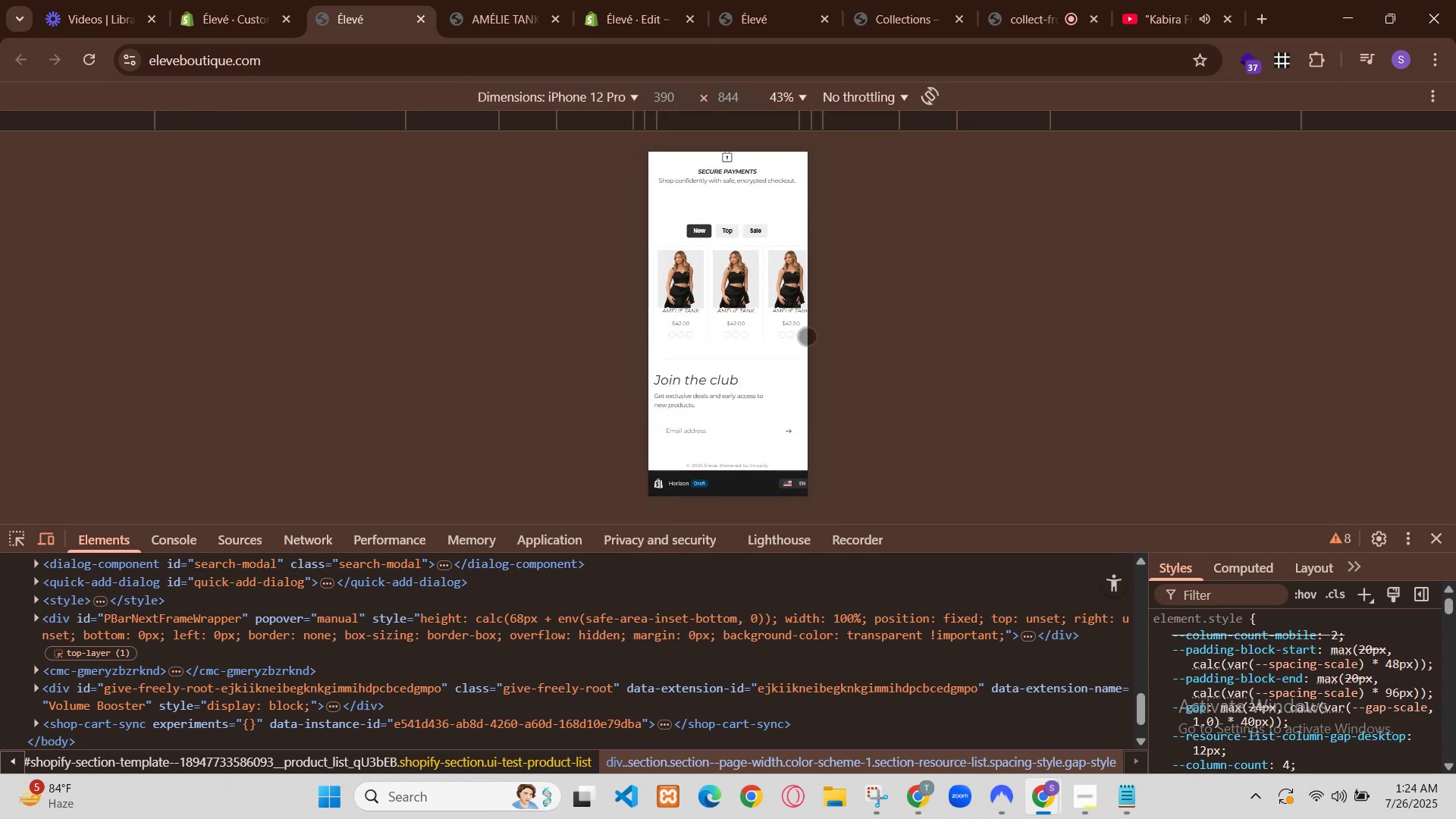 
scroll: coordinate [516, 522], scroll_direction: down, amount: 2.0
 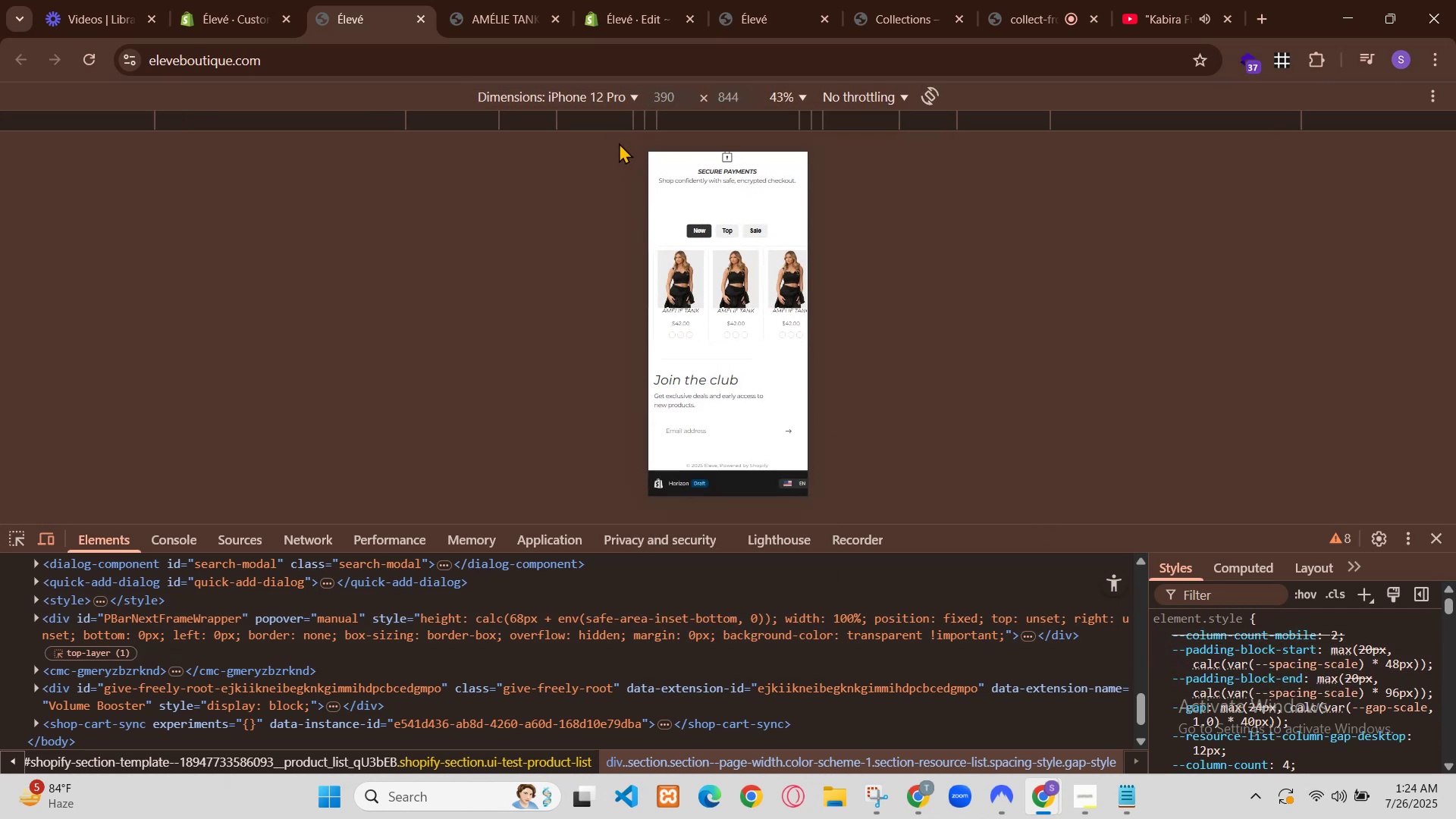 
left_click([570, 554])
 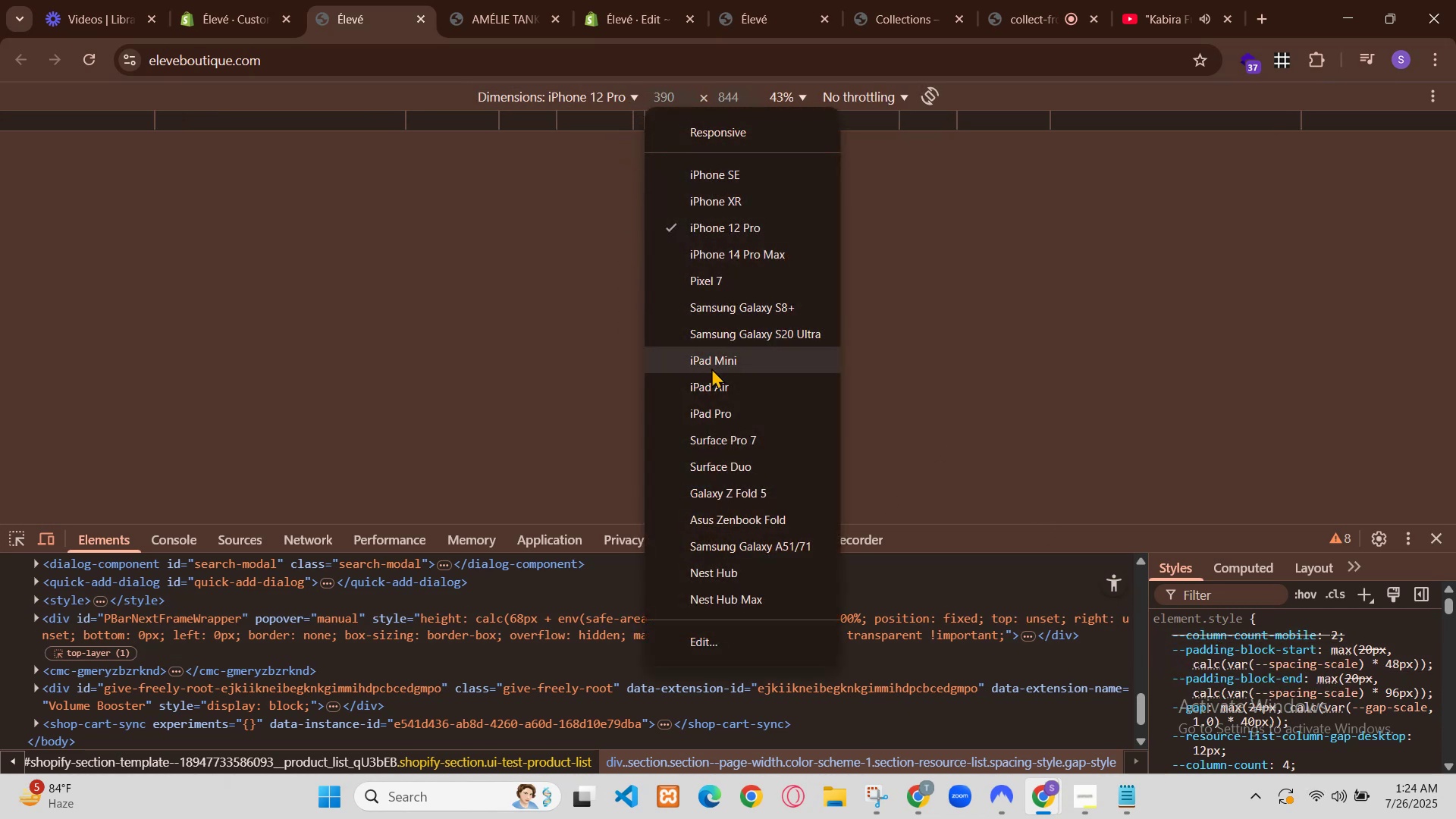 
key(Enter)
 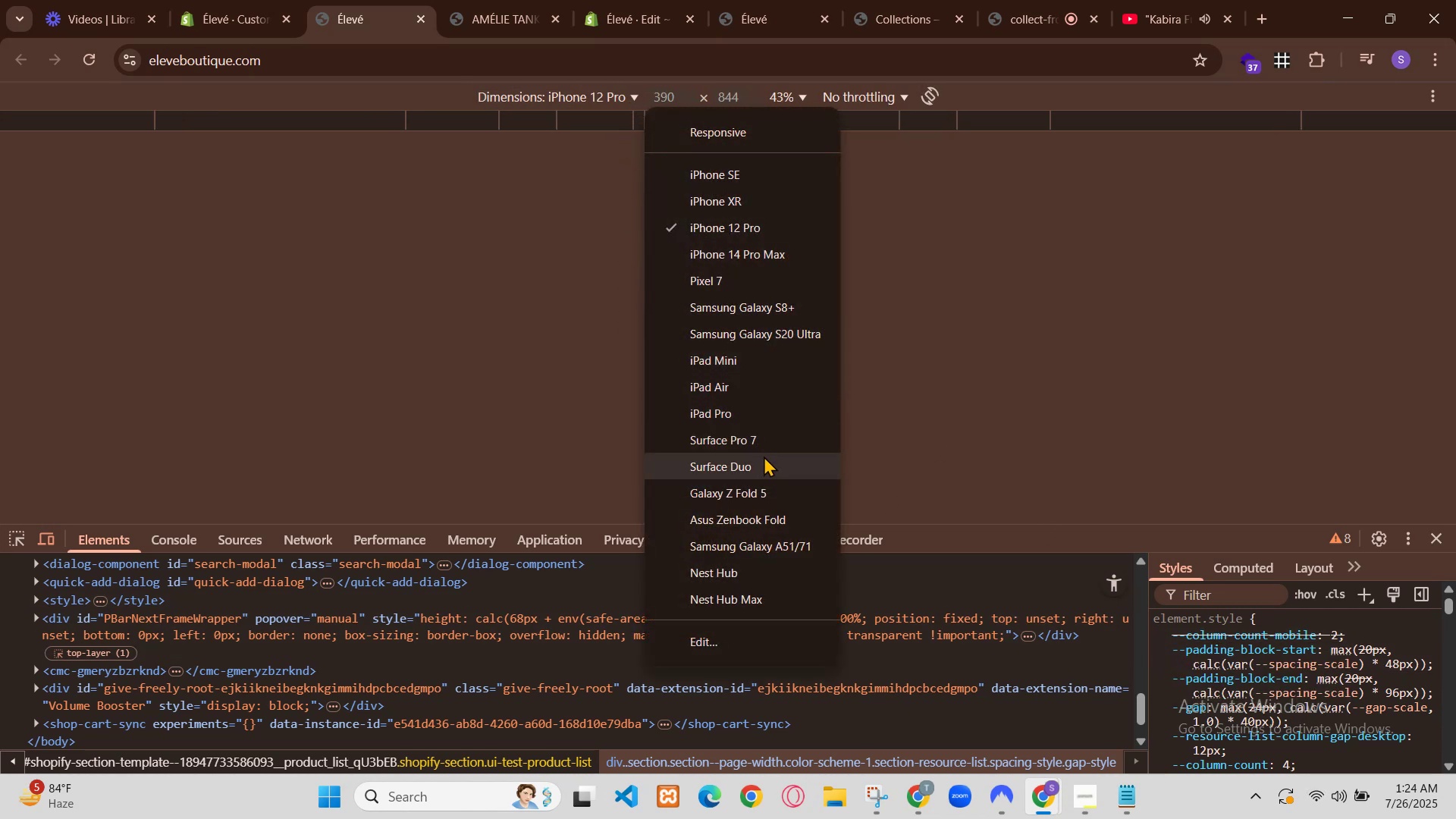 
type(margin)
key(Backspace)
key(Backspace)
key(Backspace)
key(Backspace)
key(Backspace)
key(Backspace)
type(max-width:12)
key(Backspace)
type(35px;)
 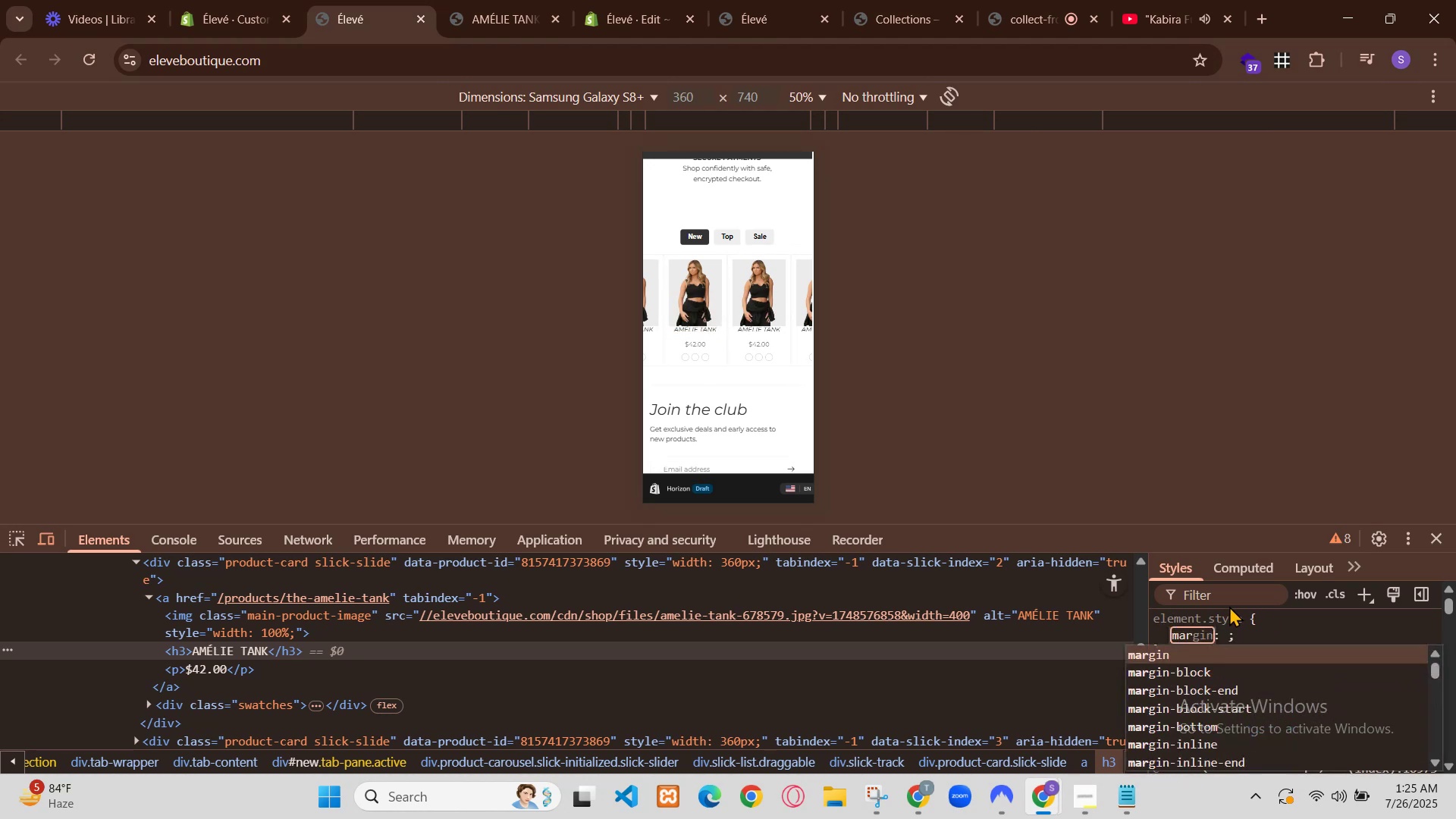 
 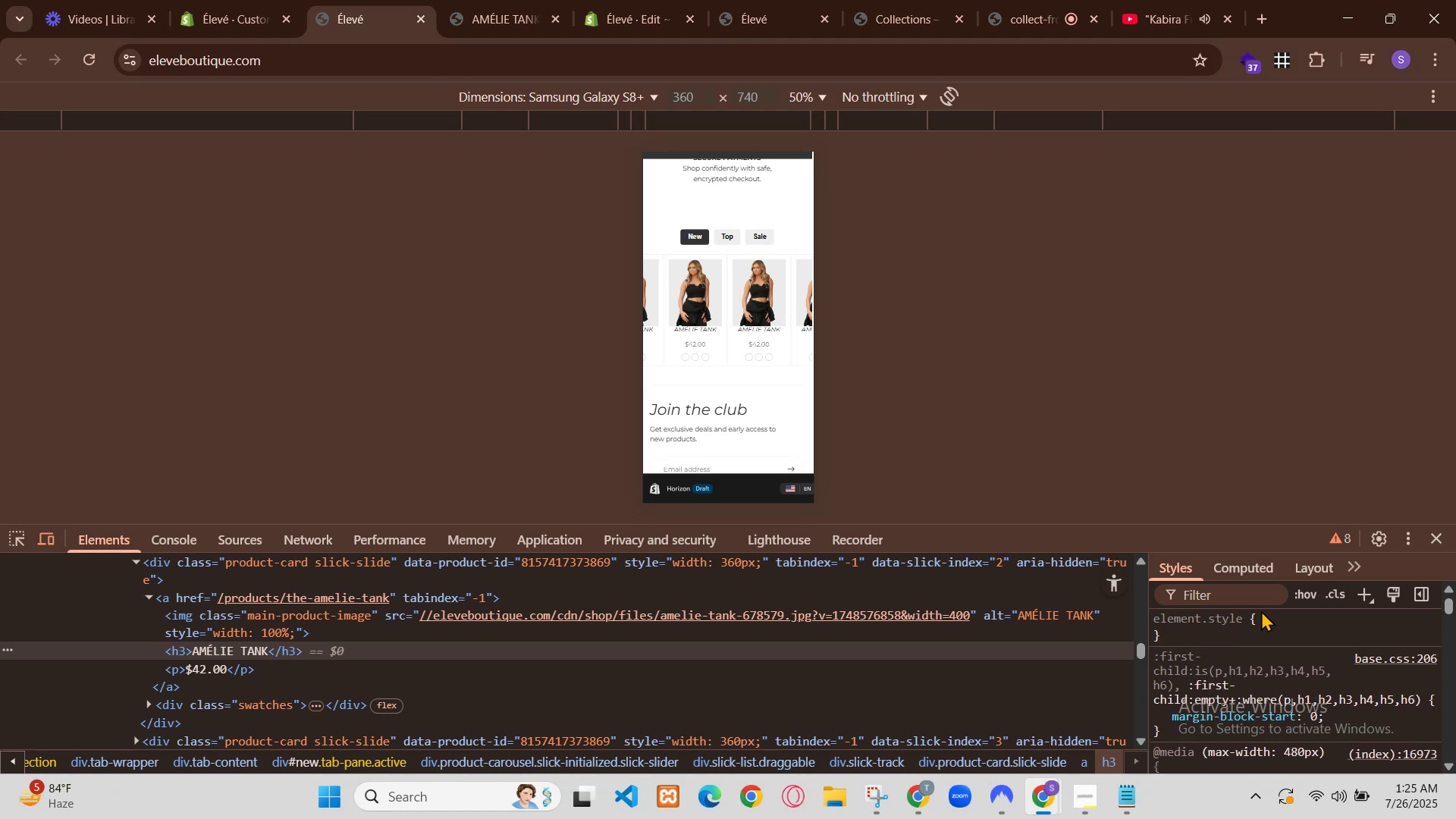 
hold_key(key=ControlLeft, duration=0.55)
 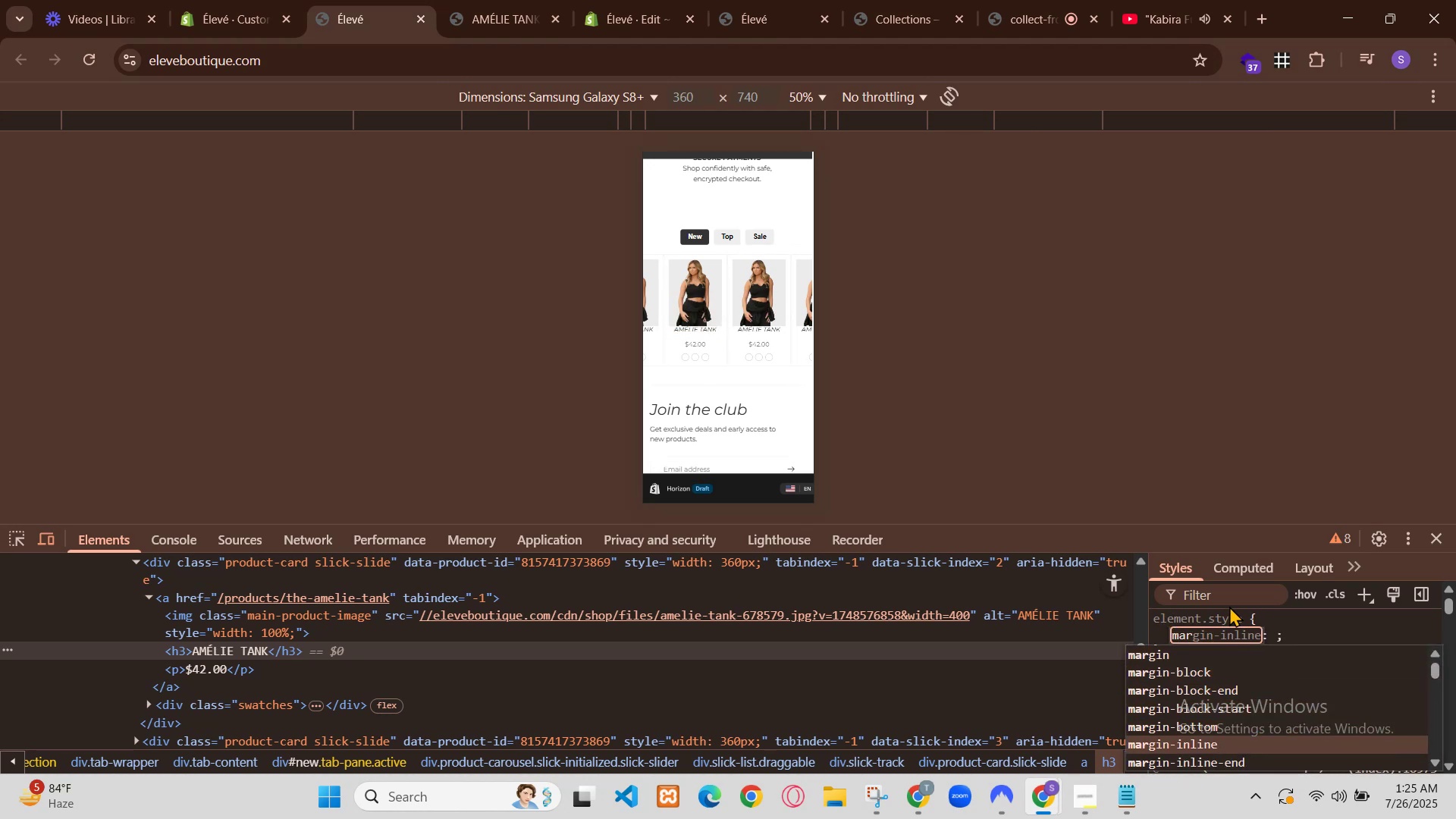 
hold_key(key=S, duration=0.34)
 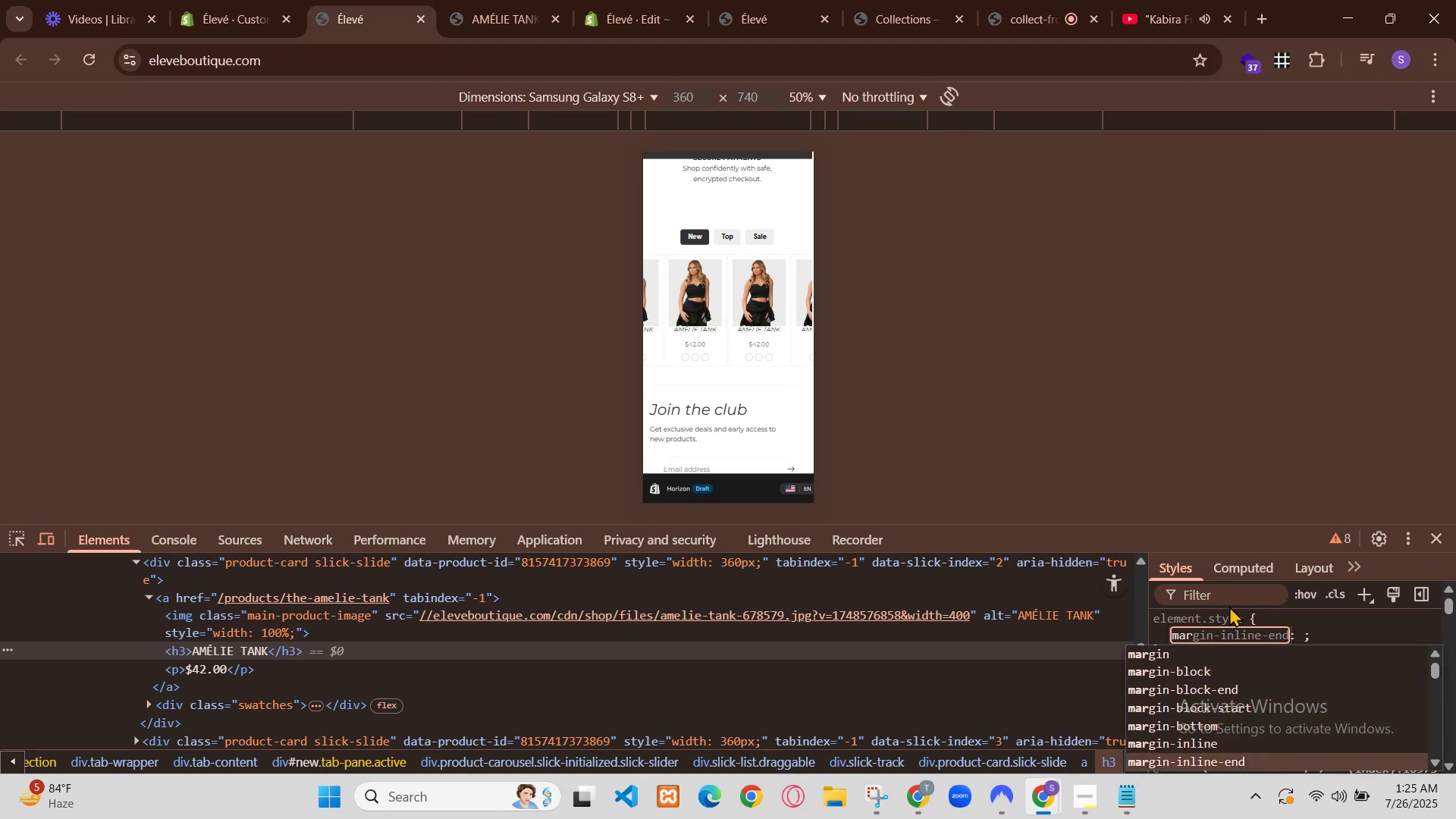 
left_click([223, 0])
 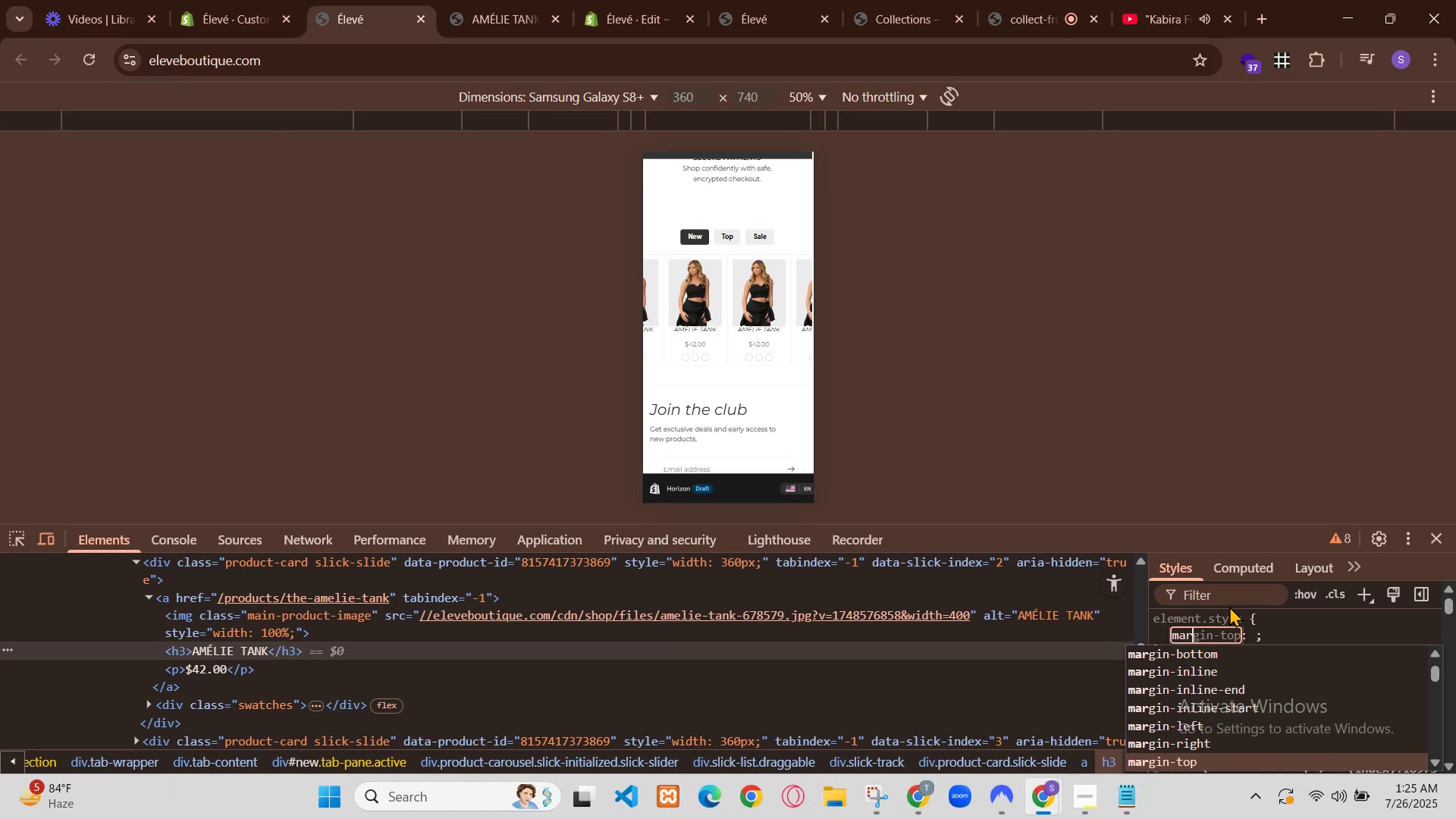 
key(Control+R)
 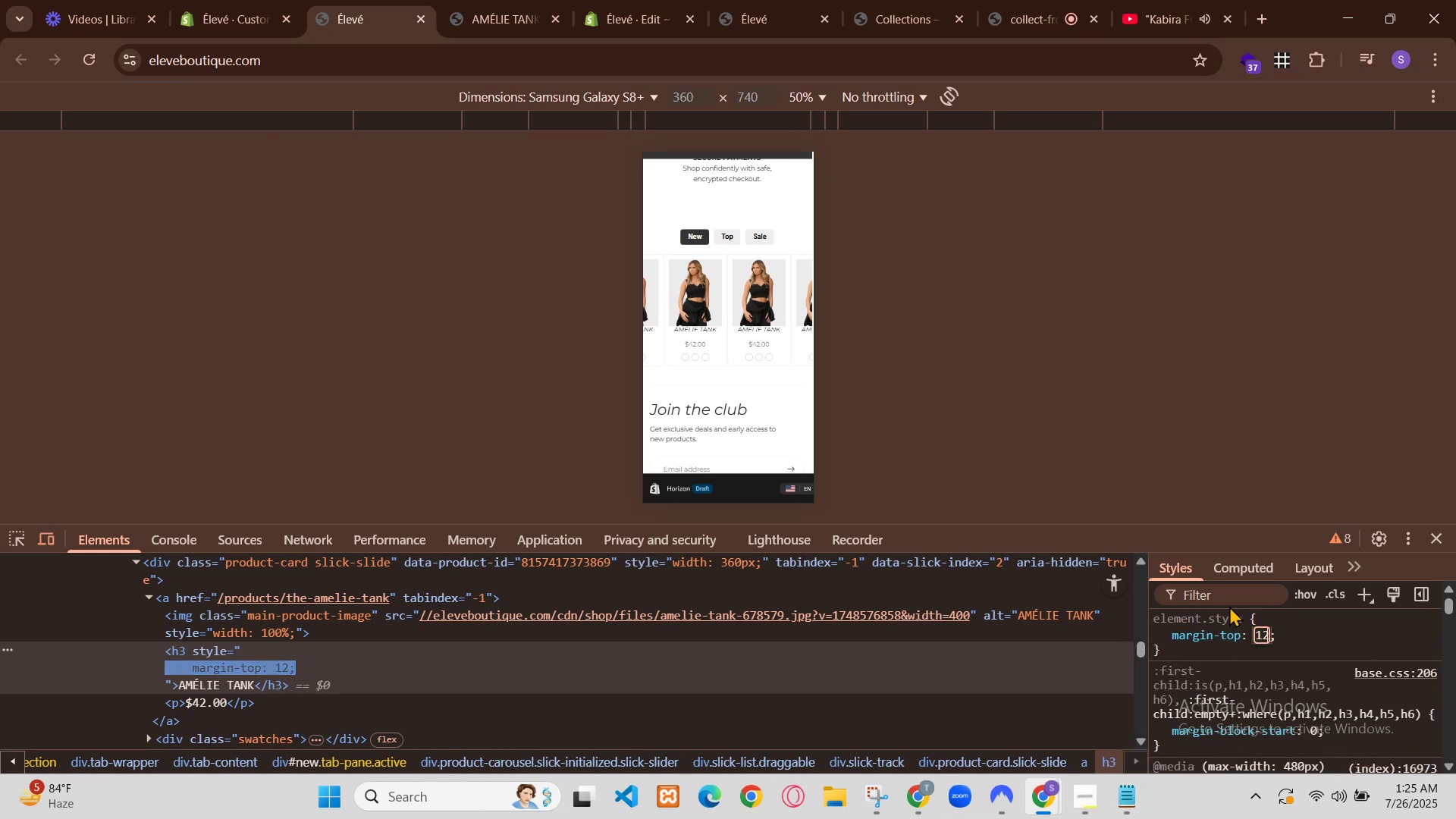 
left_click([705, 0])
 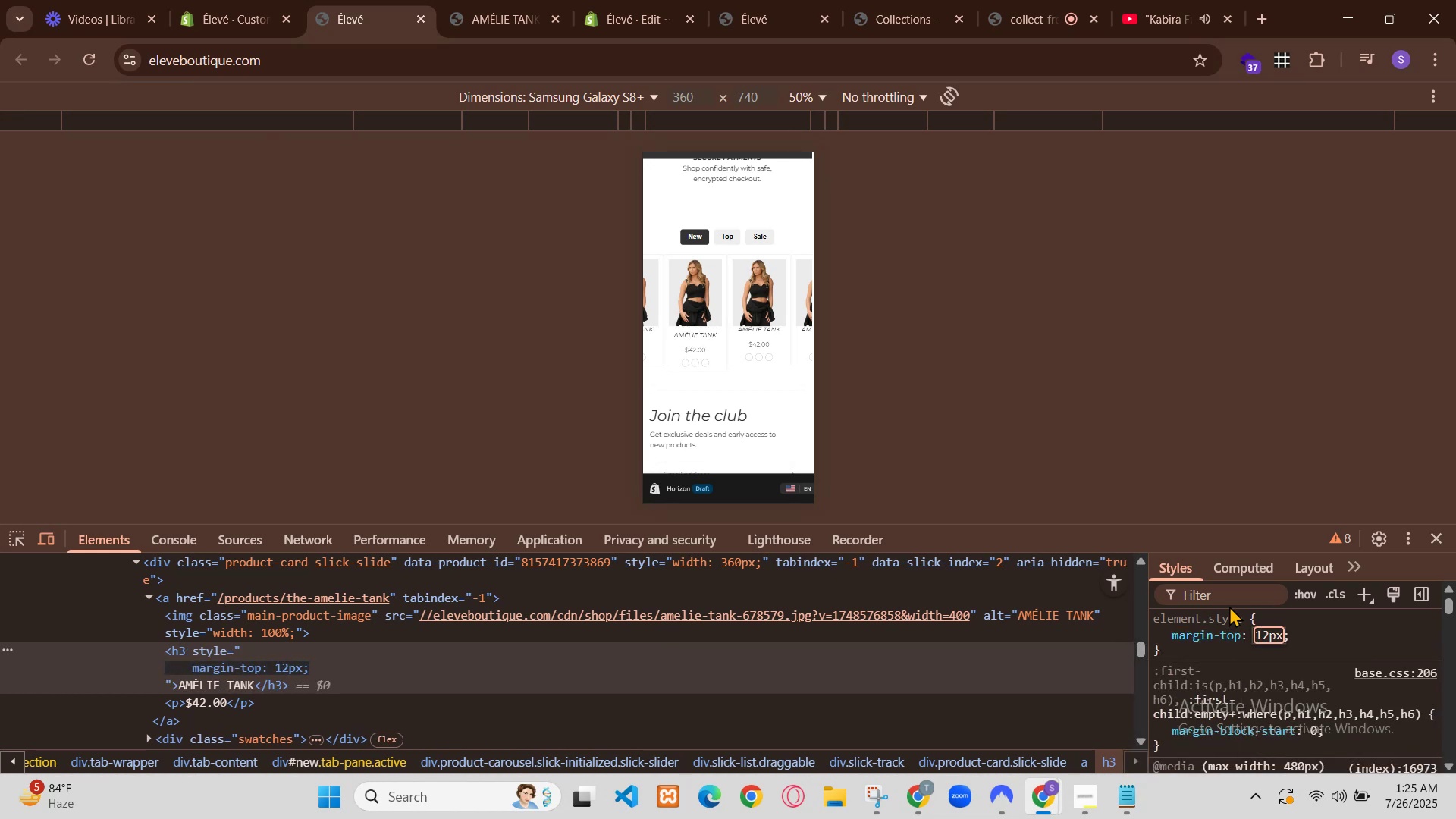 
left_click([231, 0])
 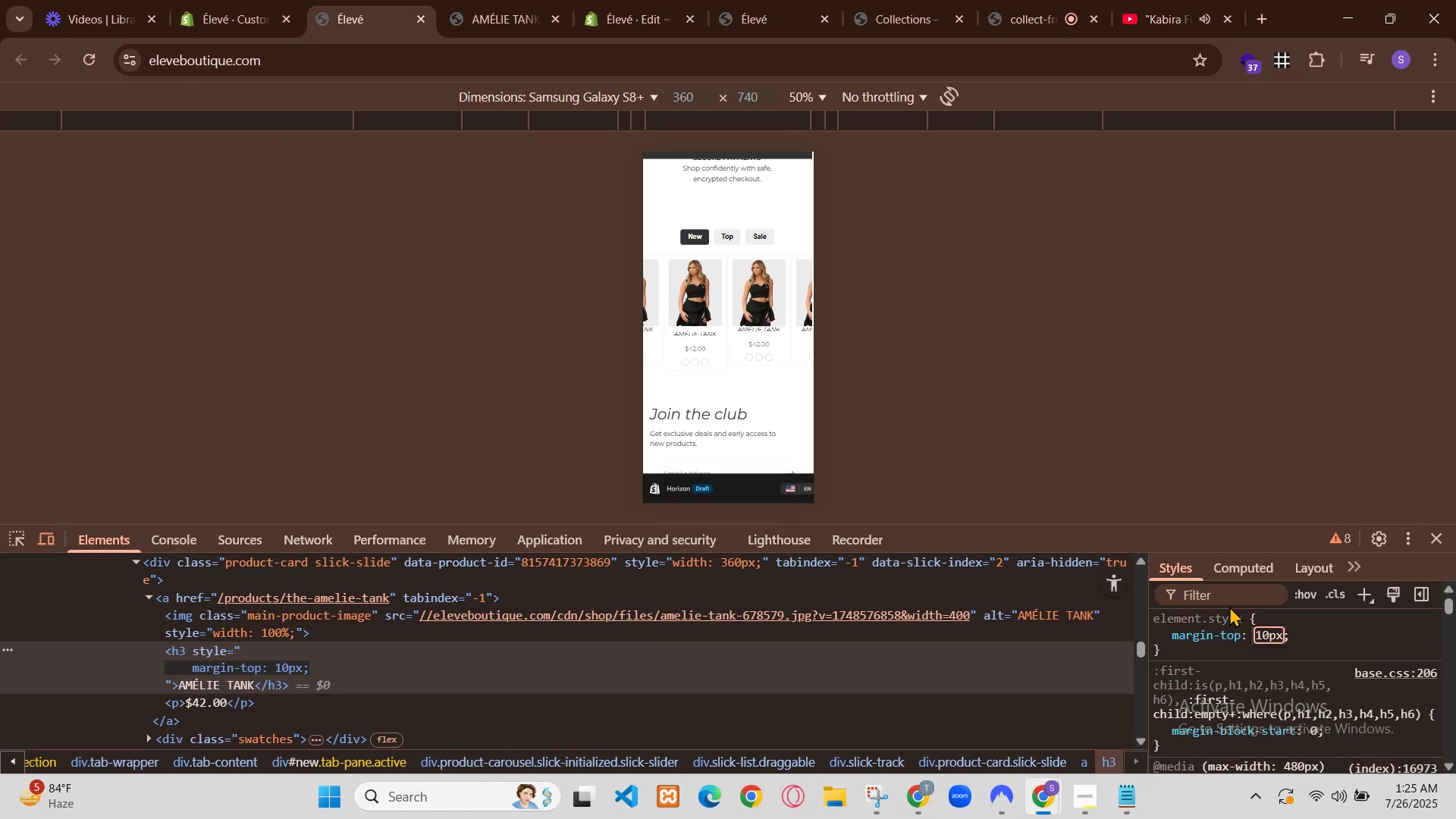 
wait(7.04)
 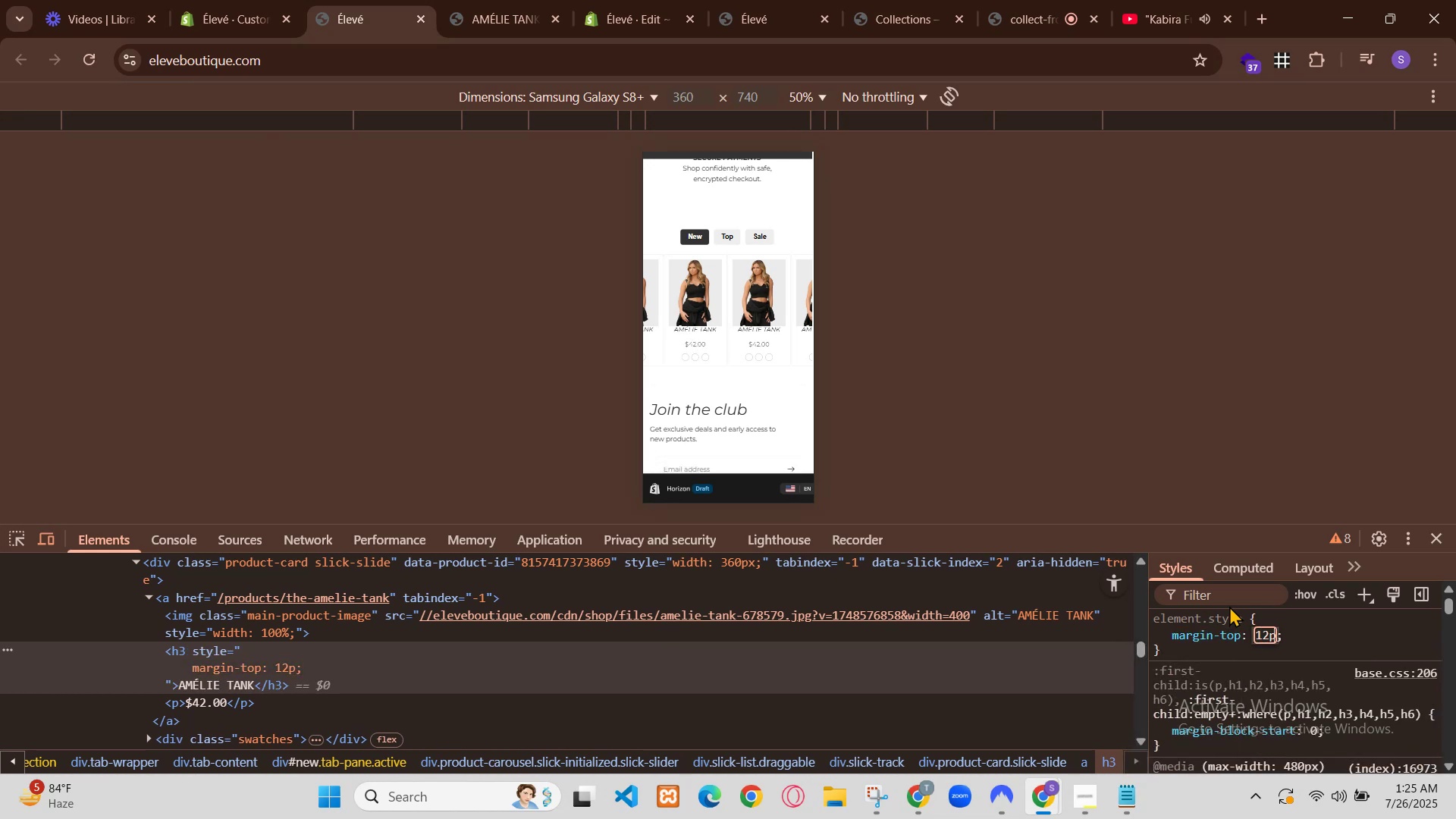 
scroll: coordinate [896, 399], scroll_direction: down, amount: 16.0
 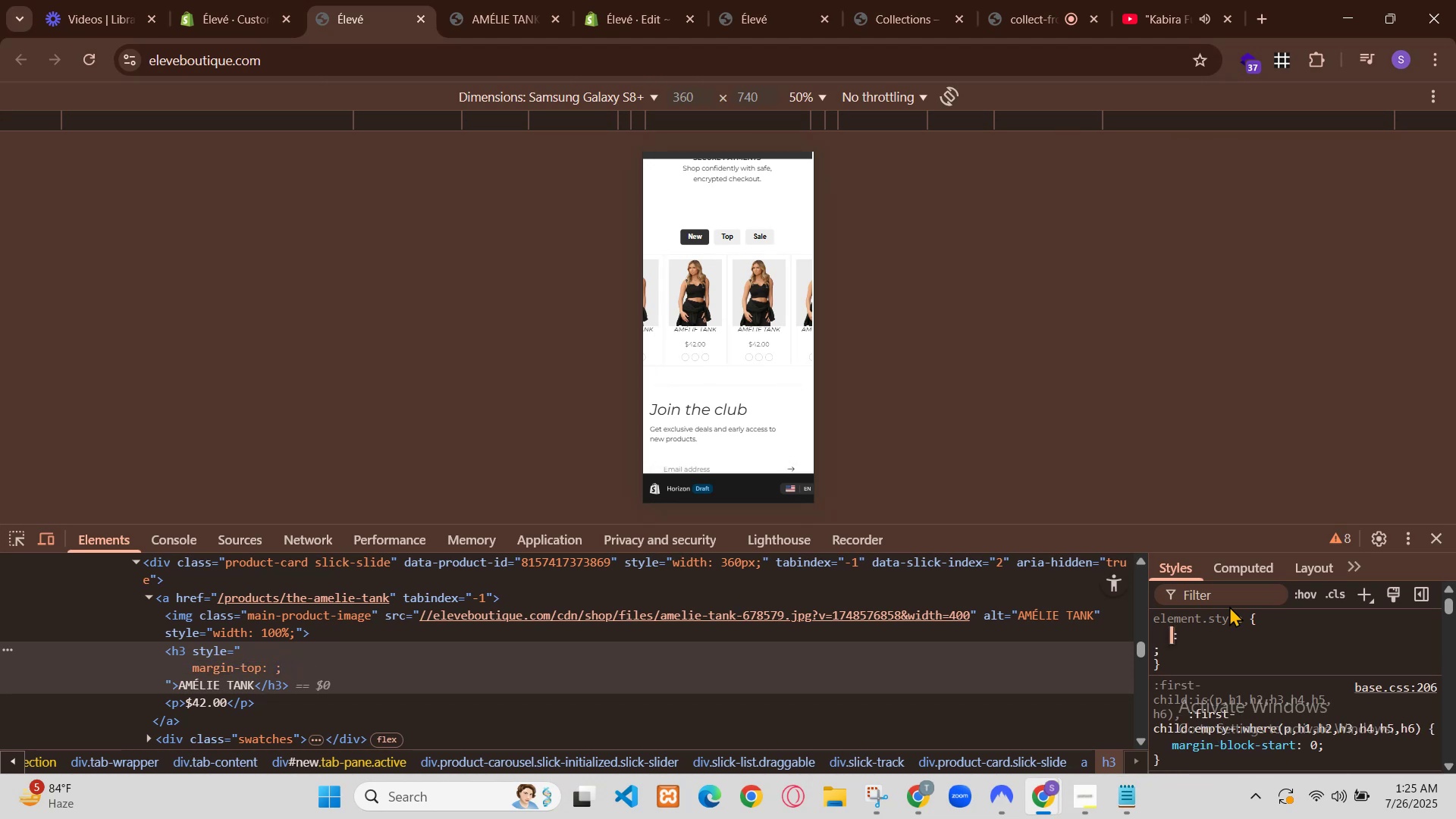 
right_click([1002, 532])
 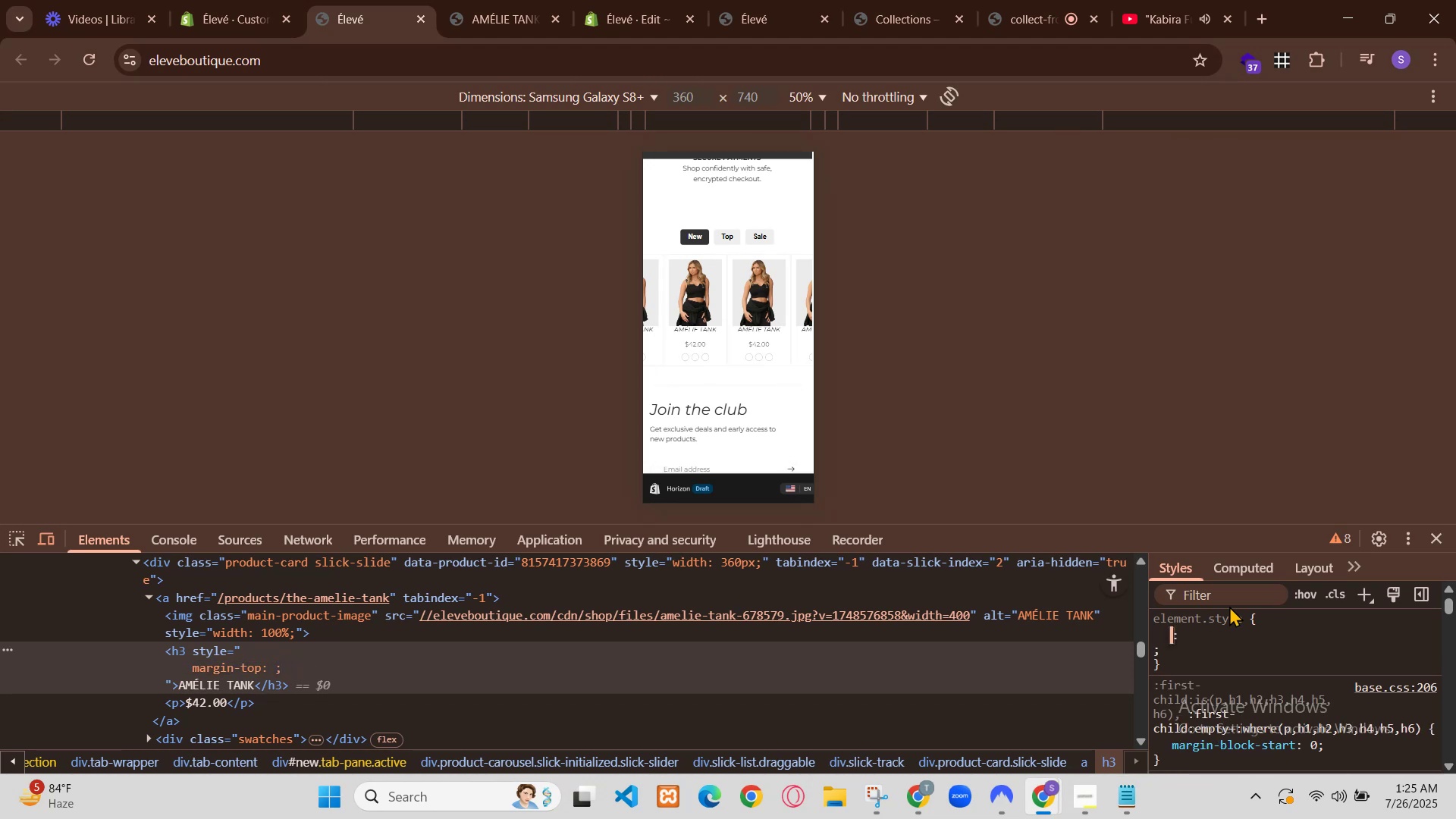 
left_click([1172, 116])
 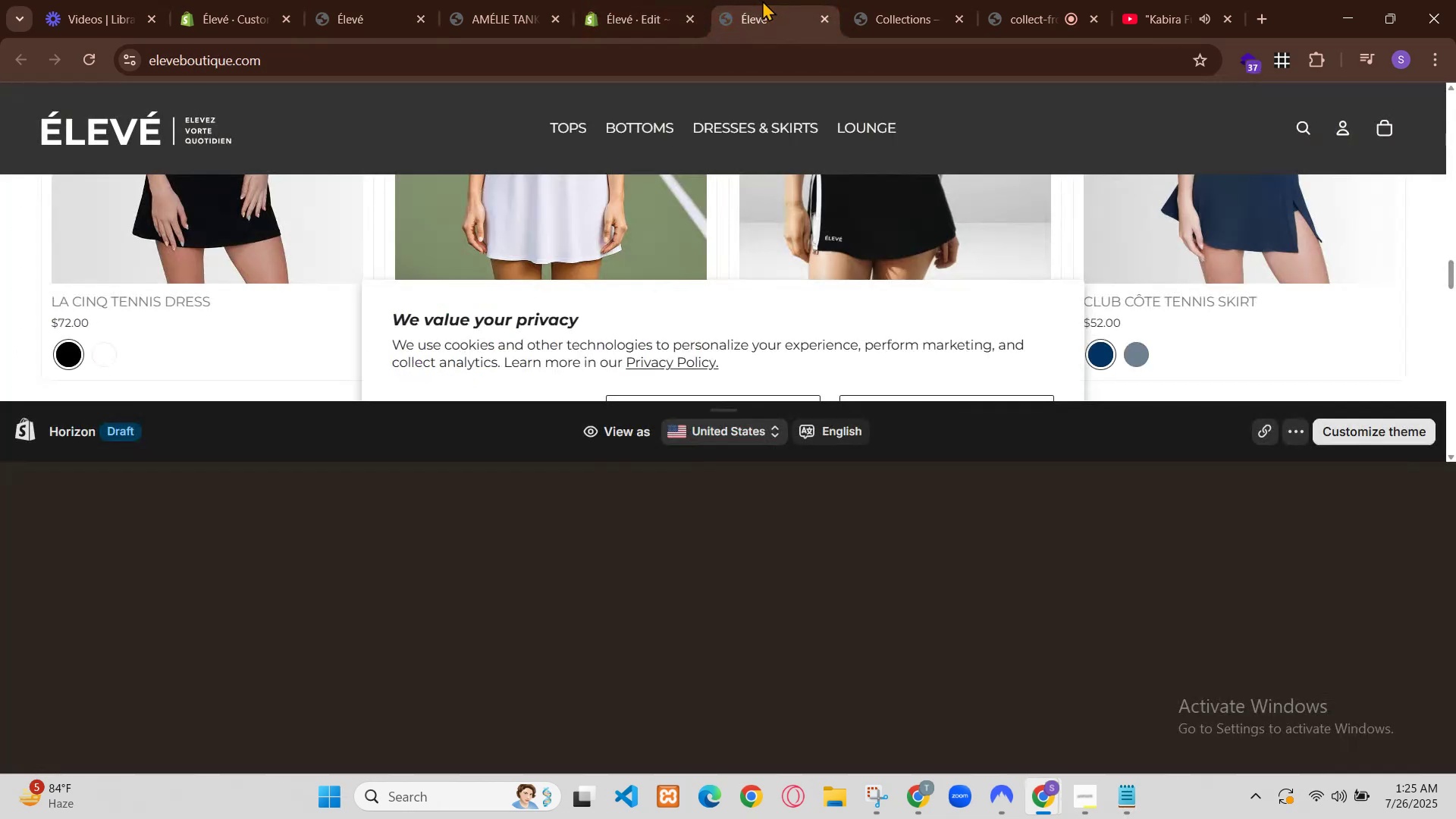 
left_click([828, 238])
 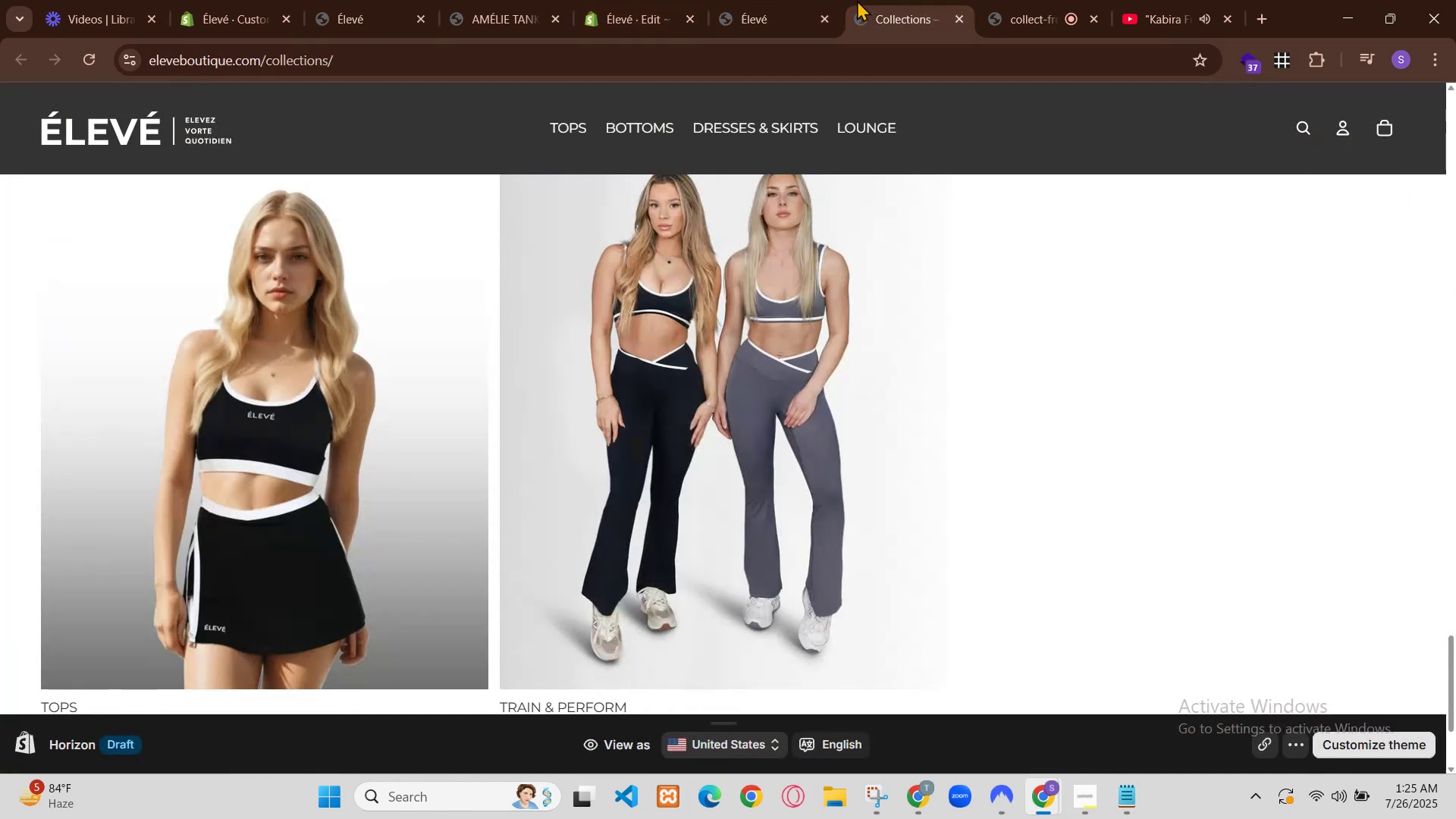 
left_click([824, 240])
 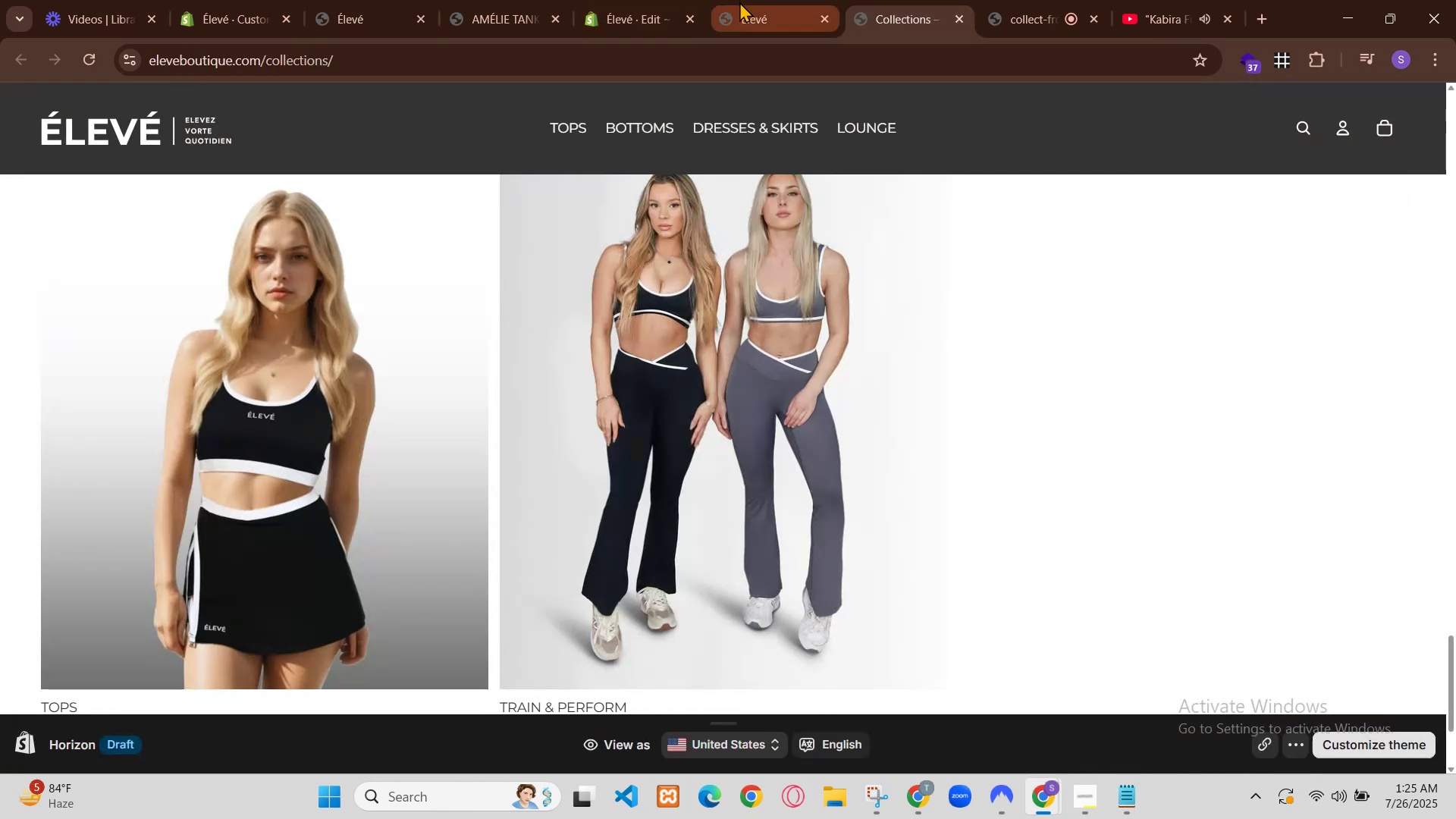 
left_click([798, 347])
 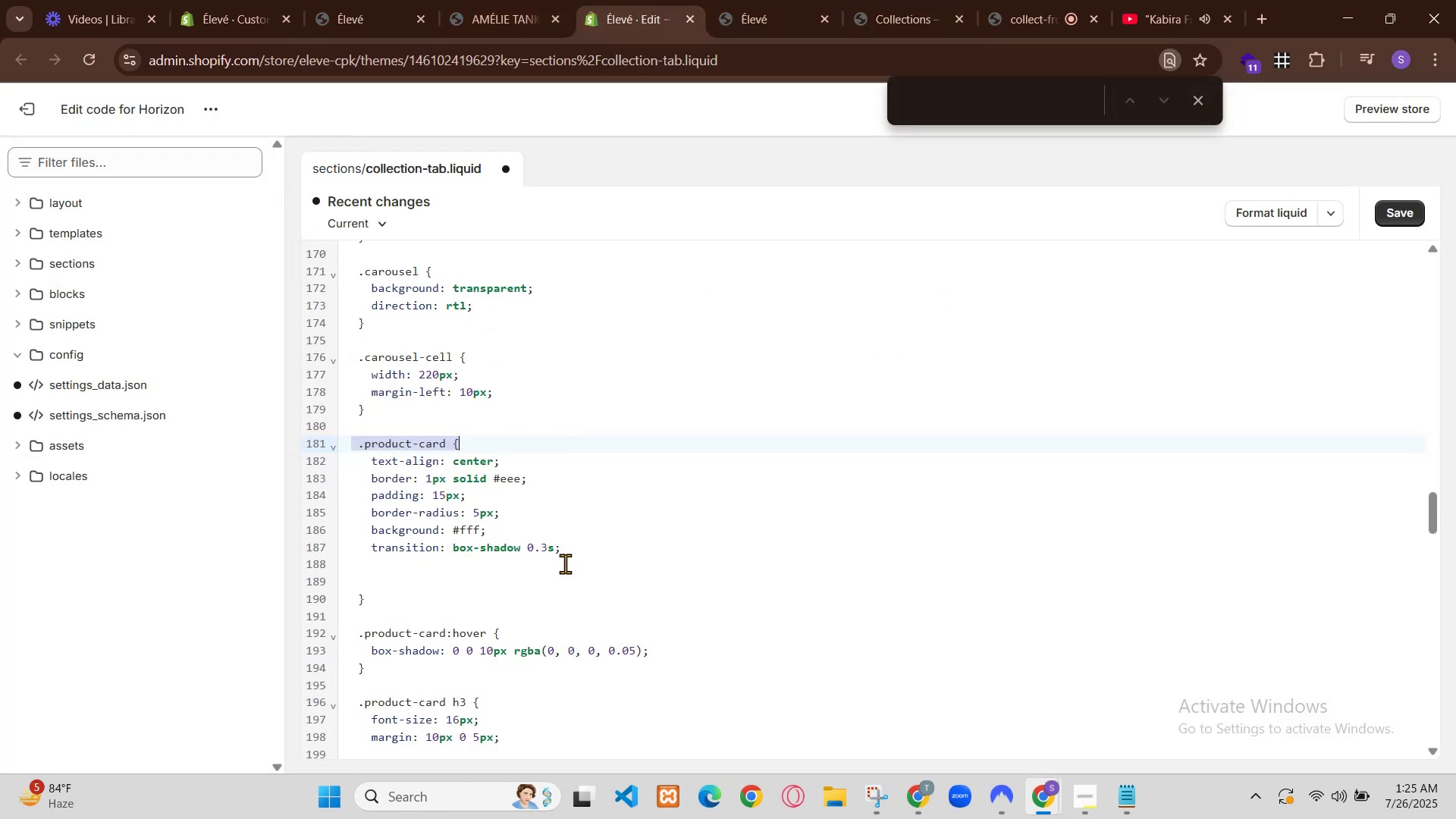 
left_click([807, 248])
 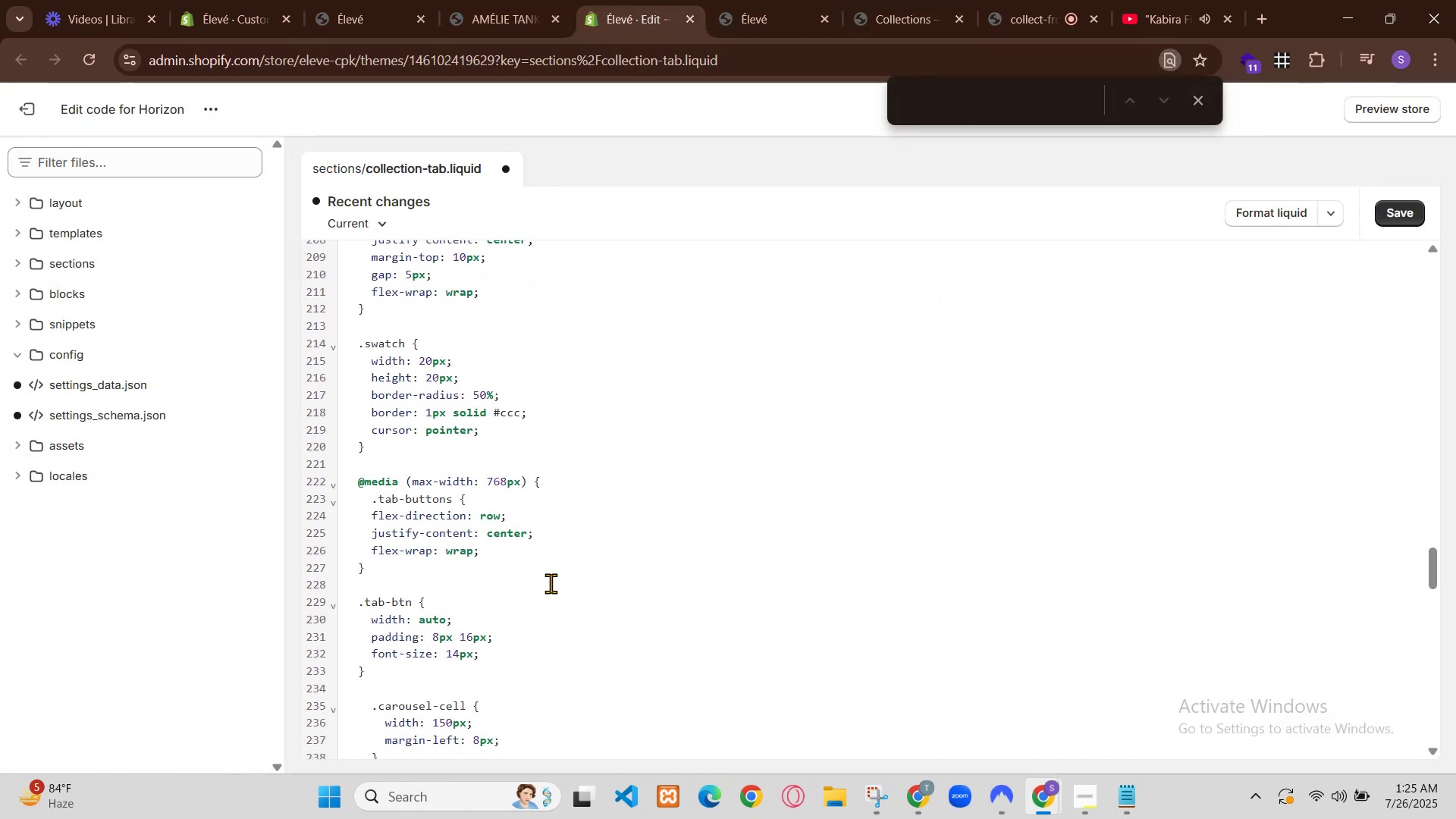 
left_click([901, 239])
 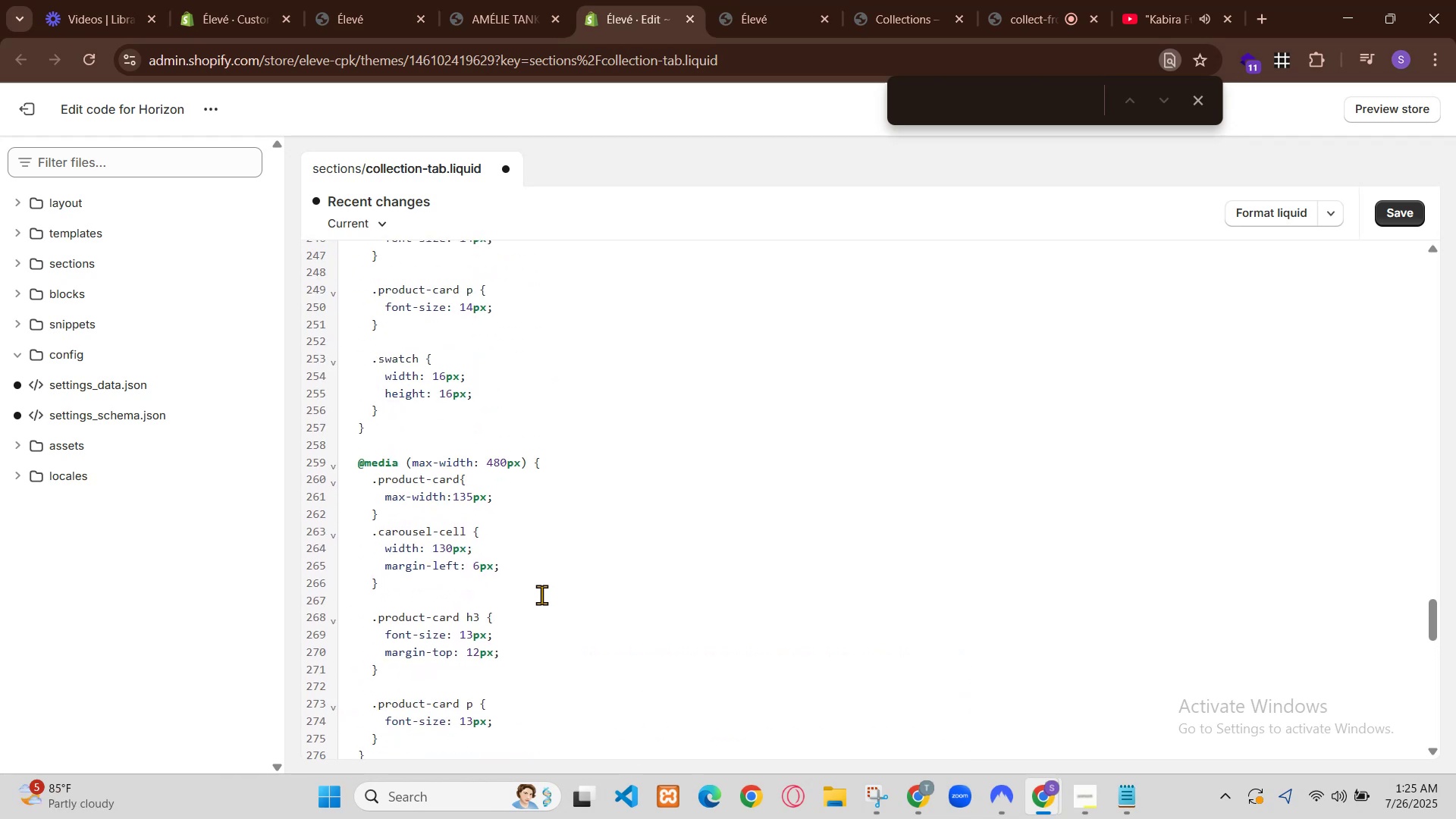 
left_click([1040, 802])
 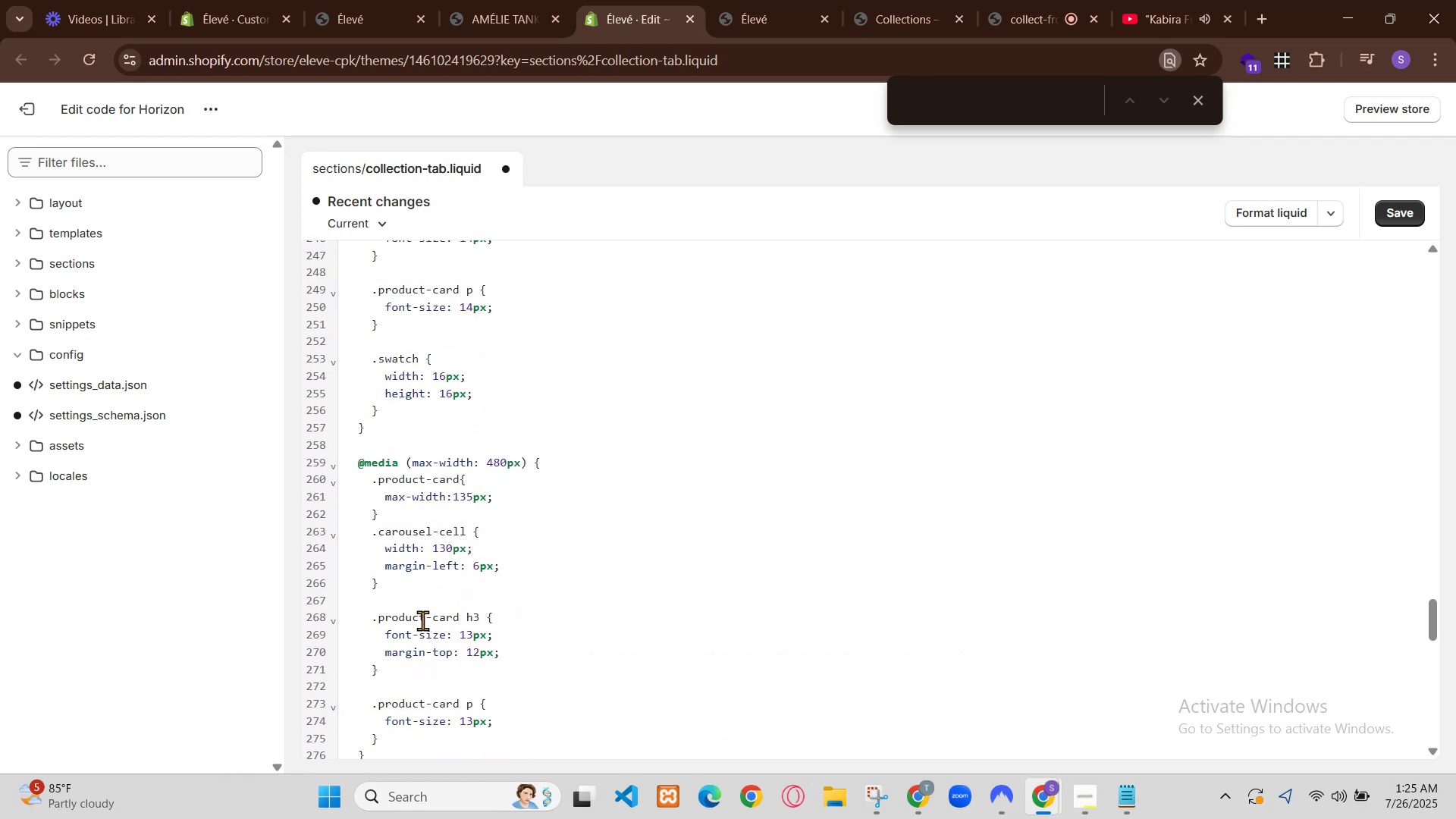 
left_click([995, 731])
 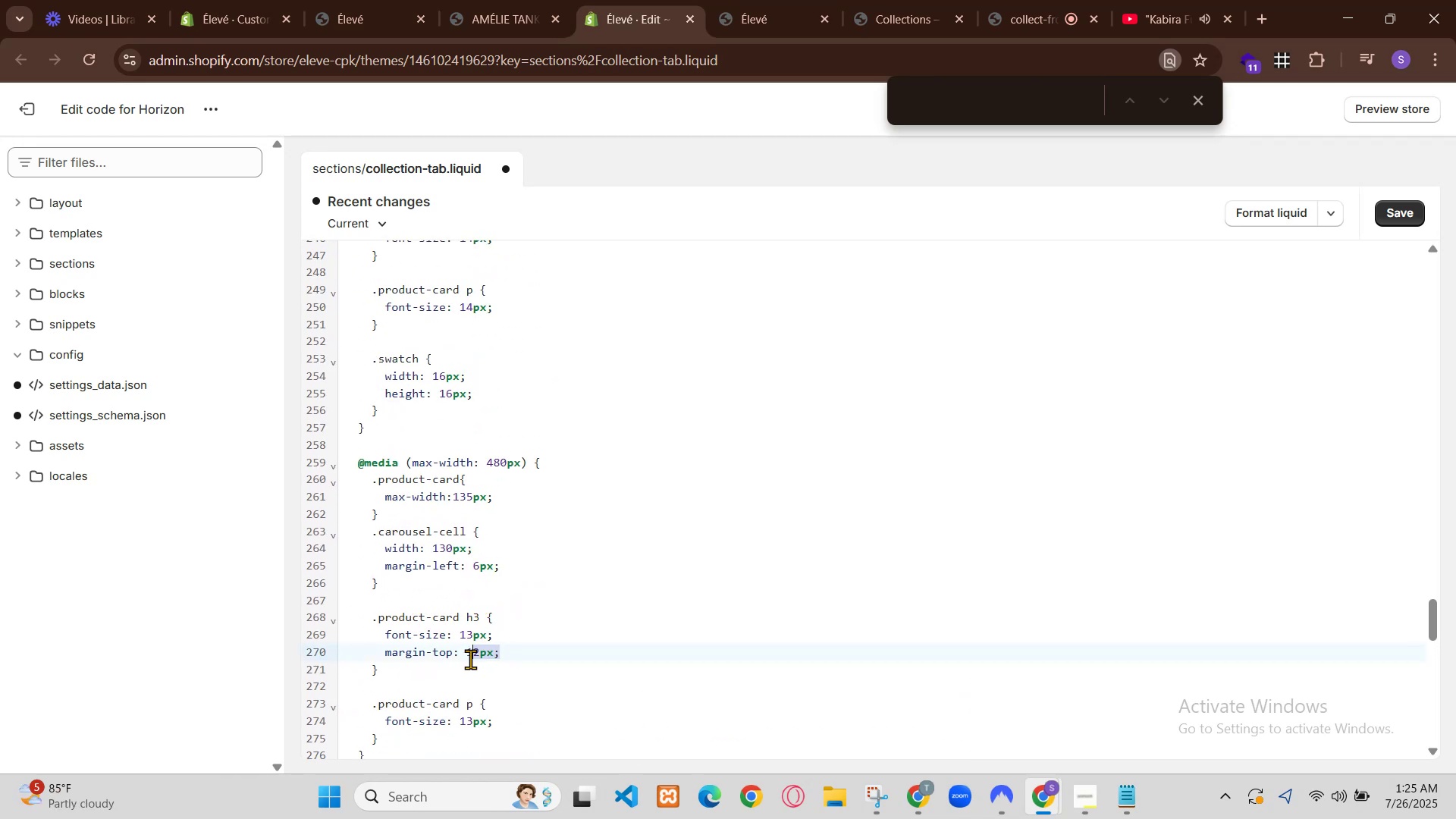 
left_click([921, 792])
 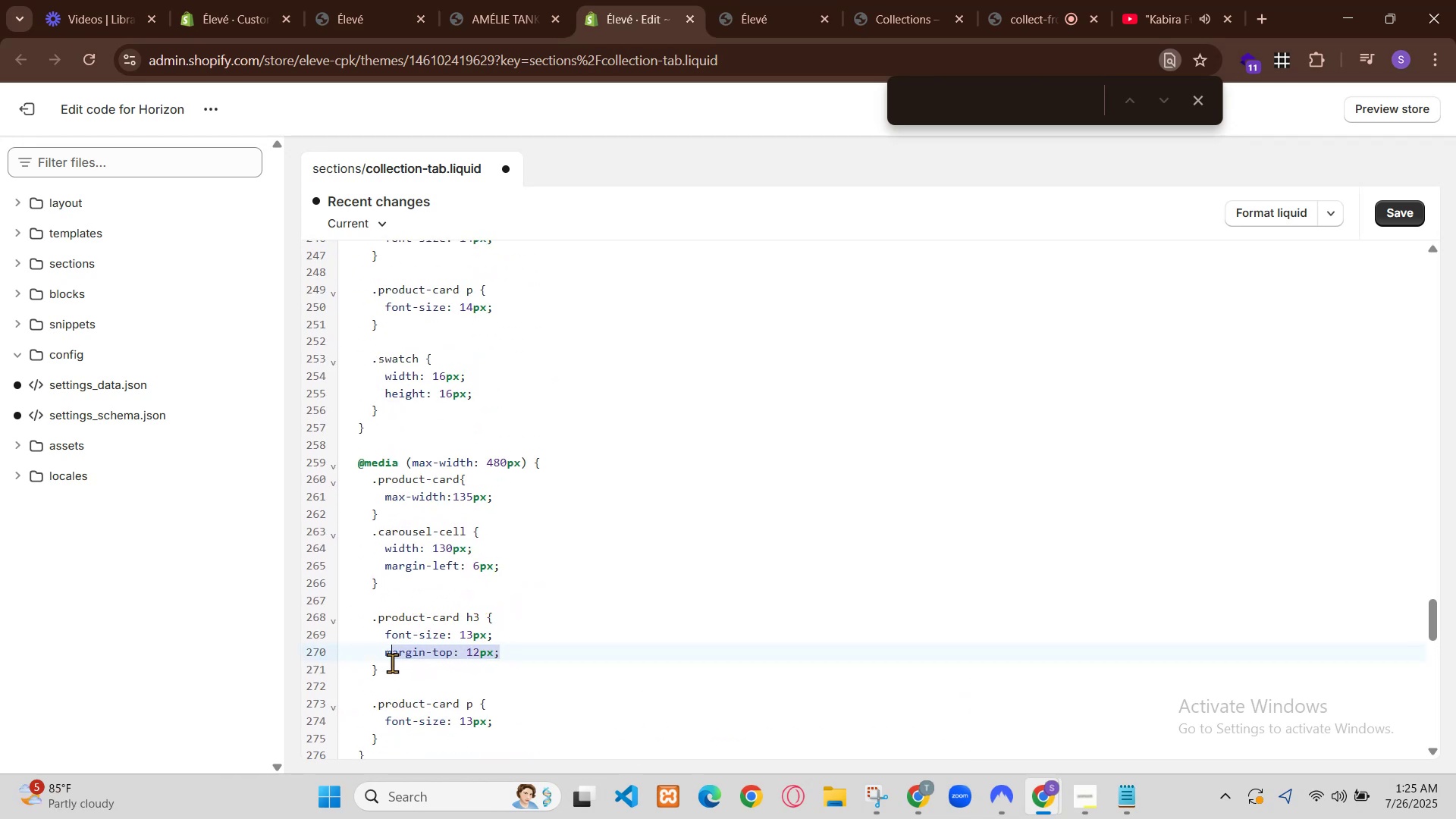 
left_click([920, 792])
 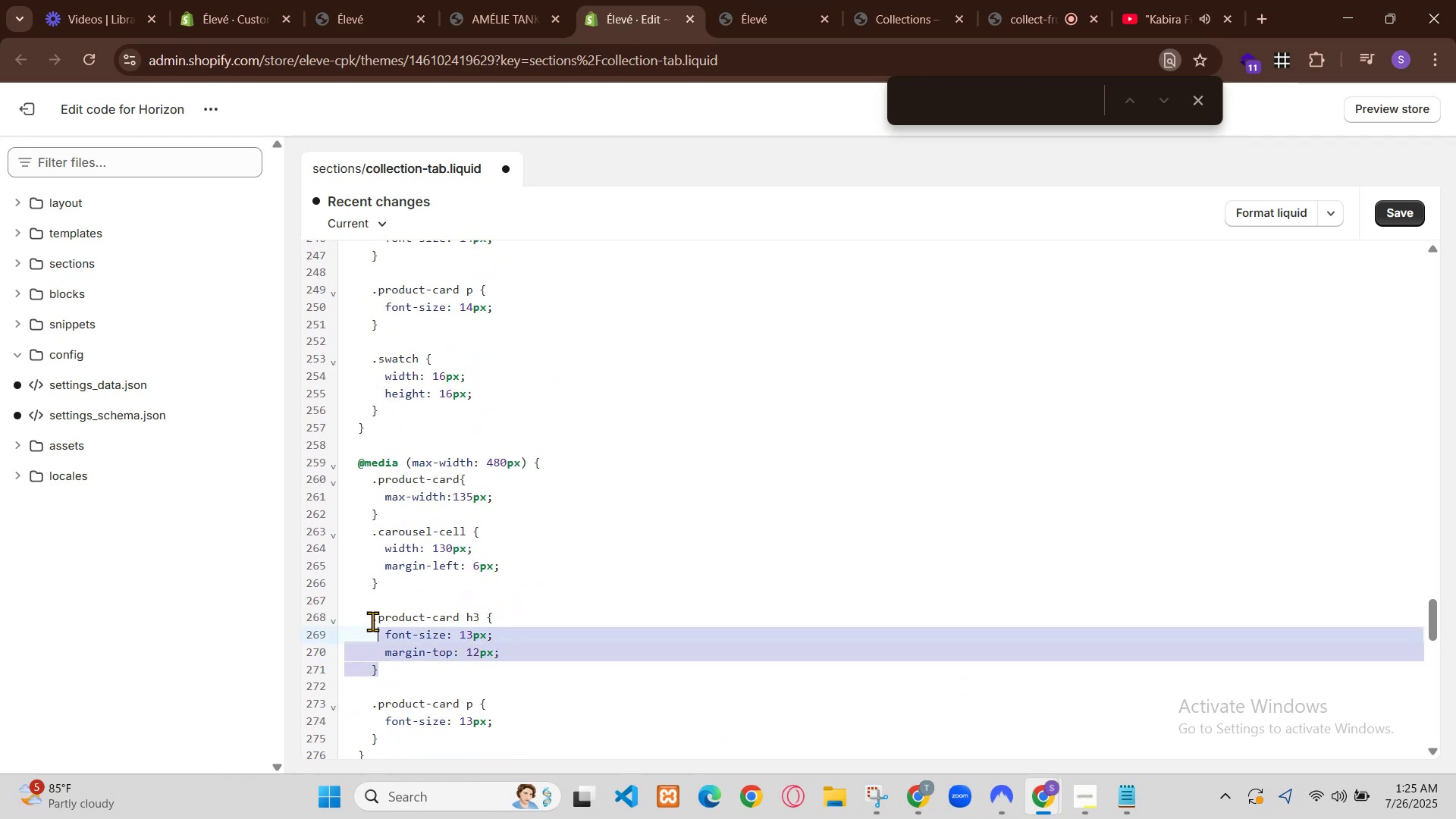 
left_click([1053, 793])
 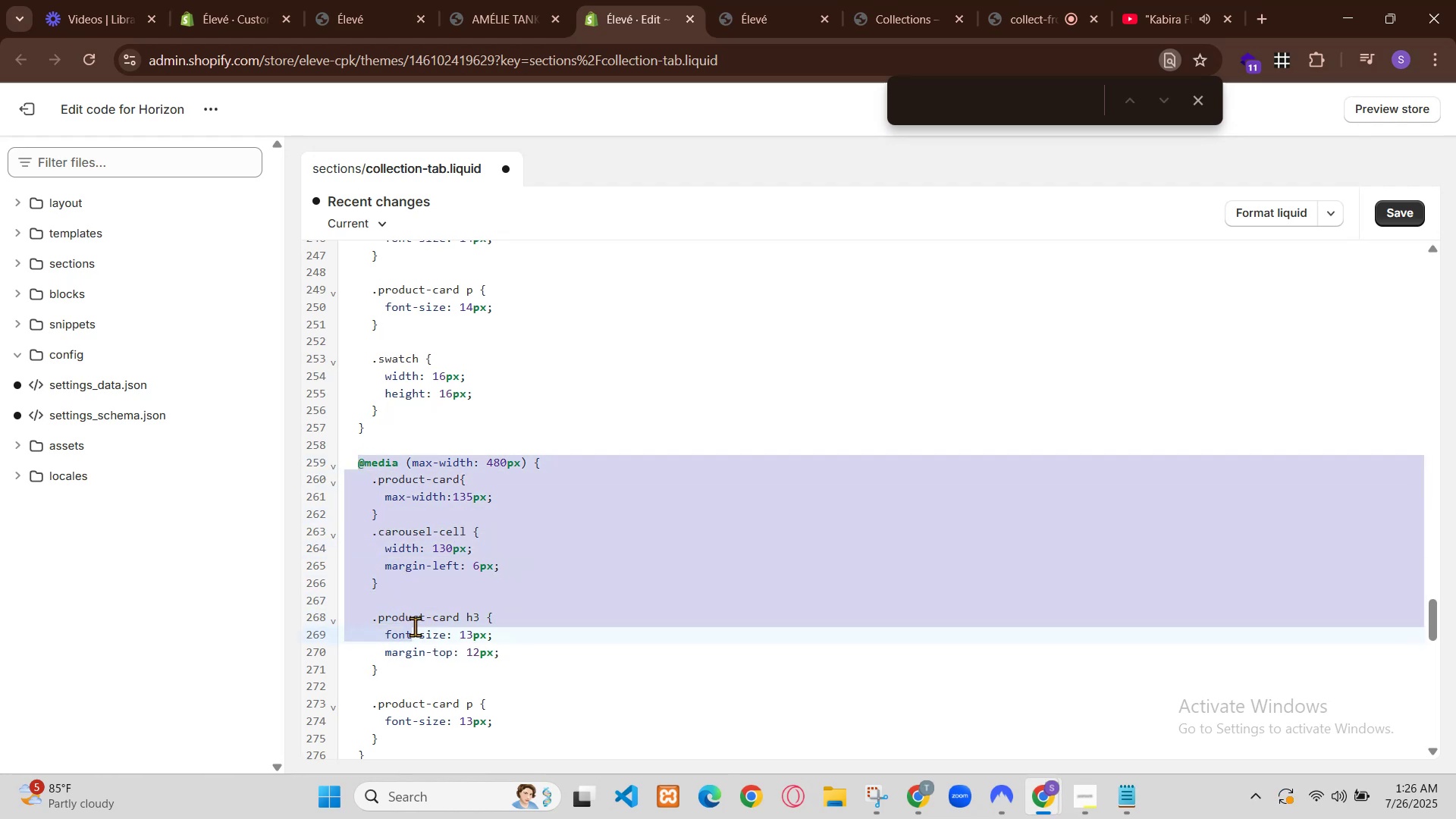 
left_click([196, 0])
 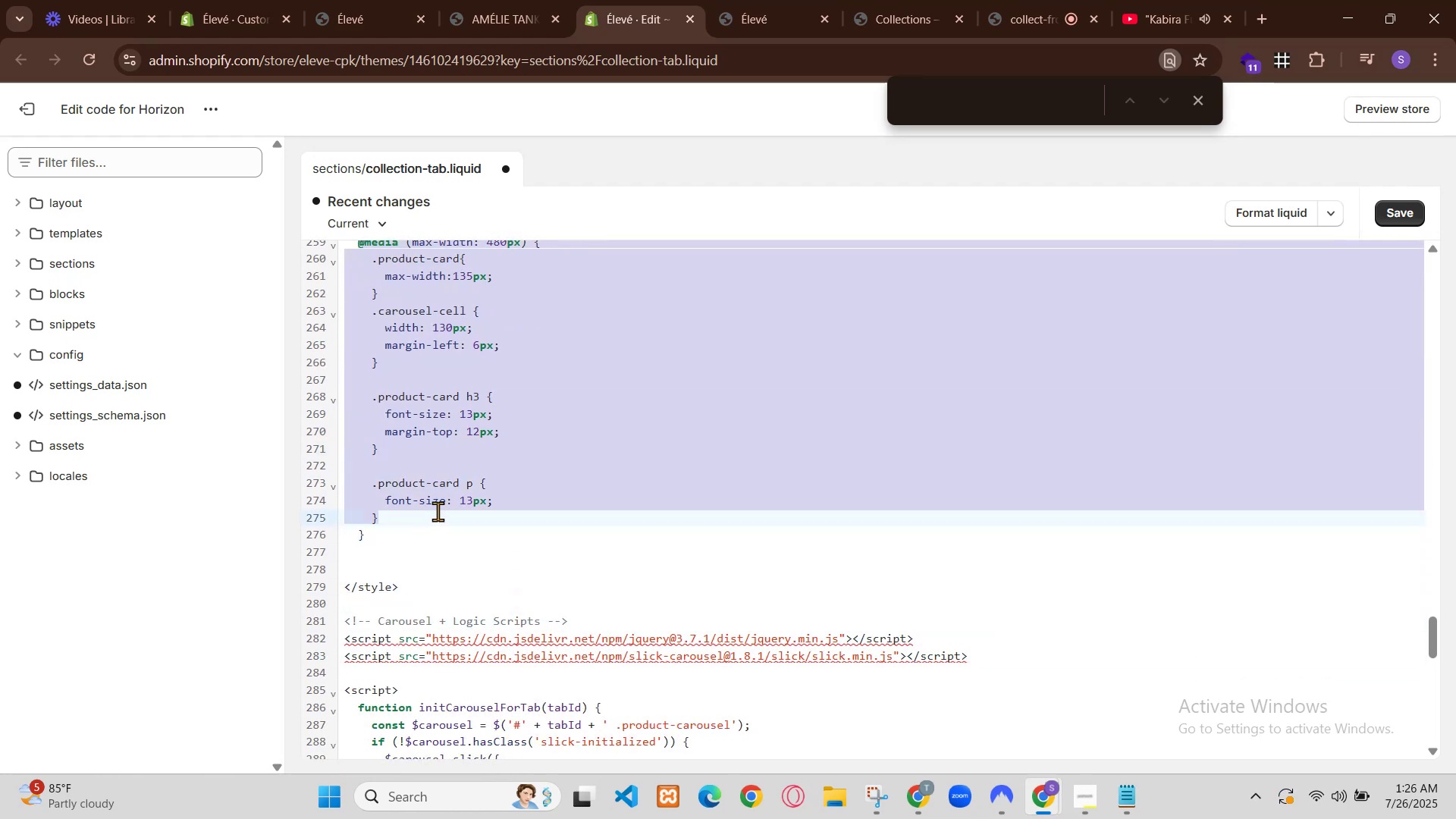 
left_click([585, 0])
 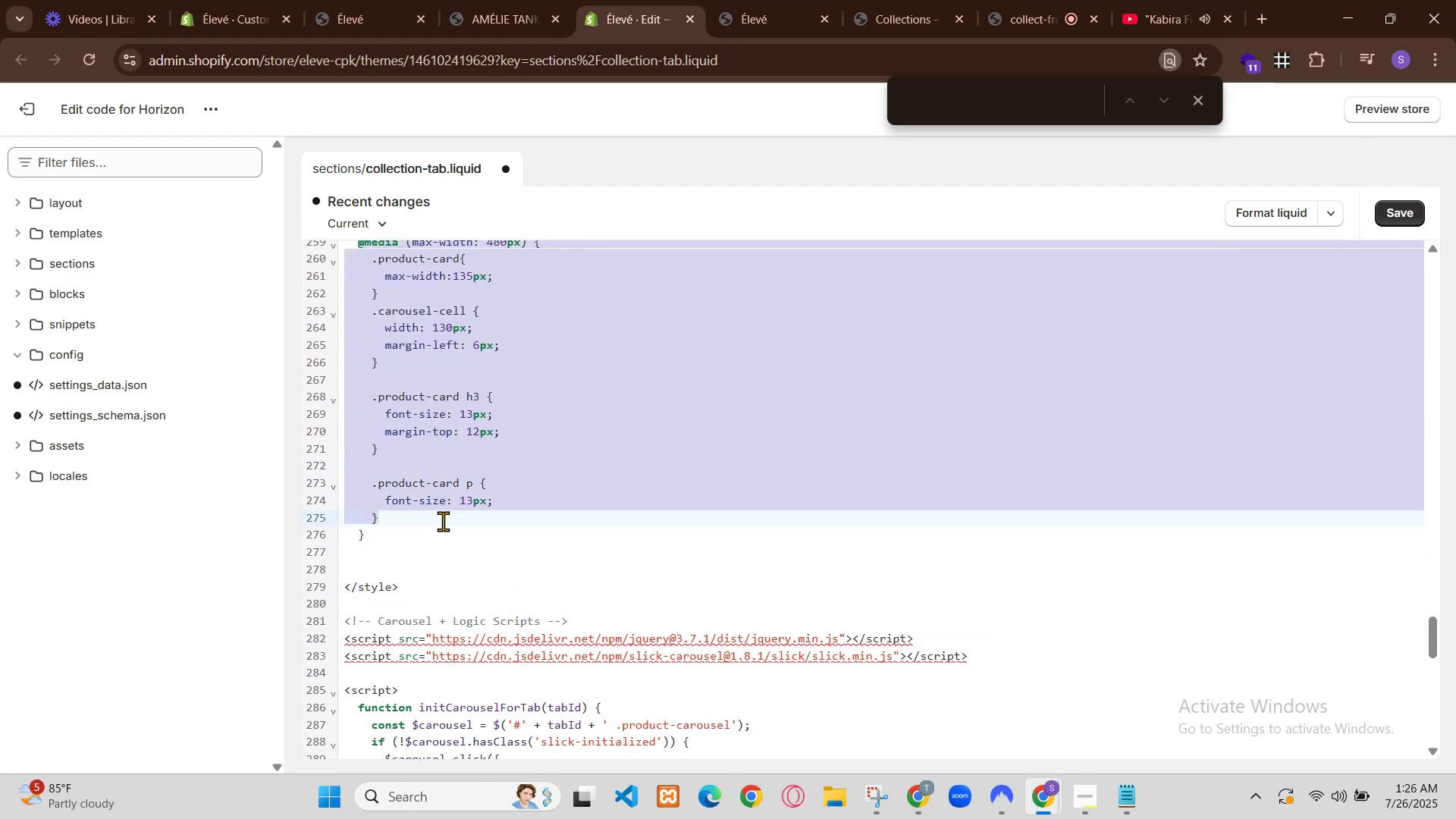 
left_click([723, 0])
 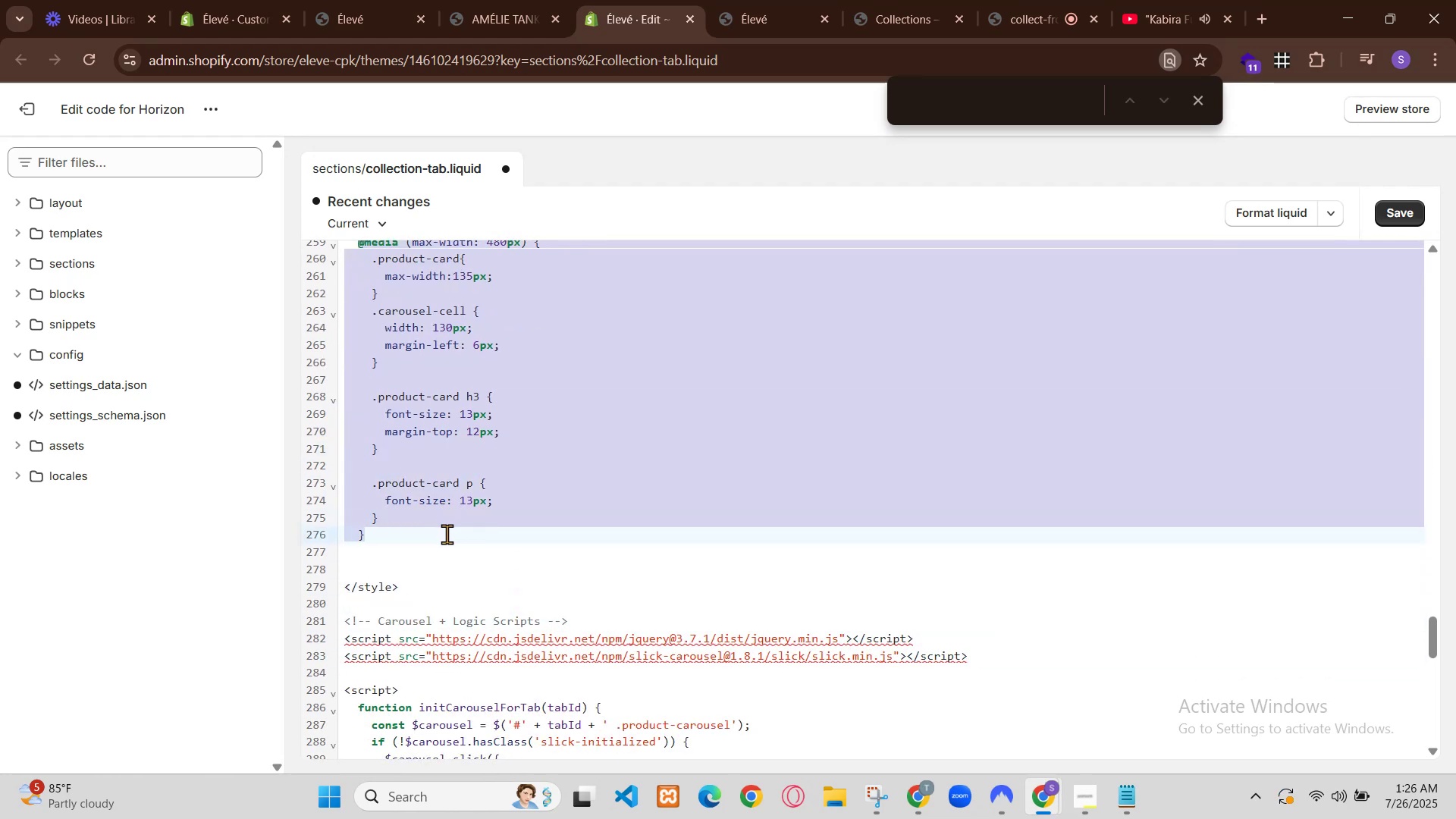 
key(Control+Z)
 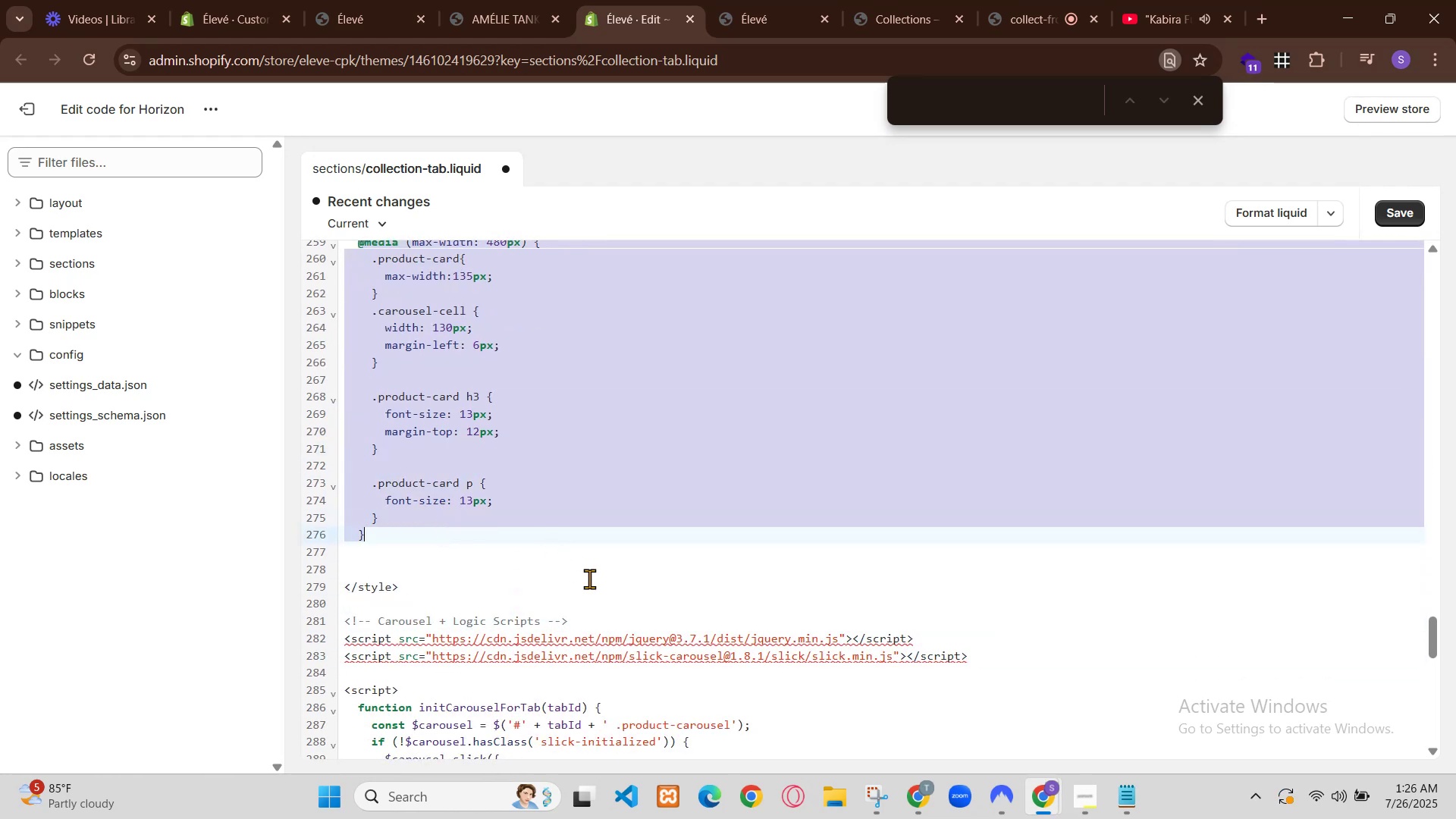 
key(Control+Z)
 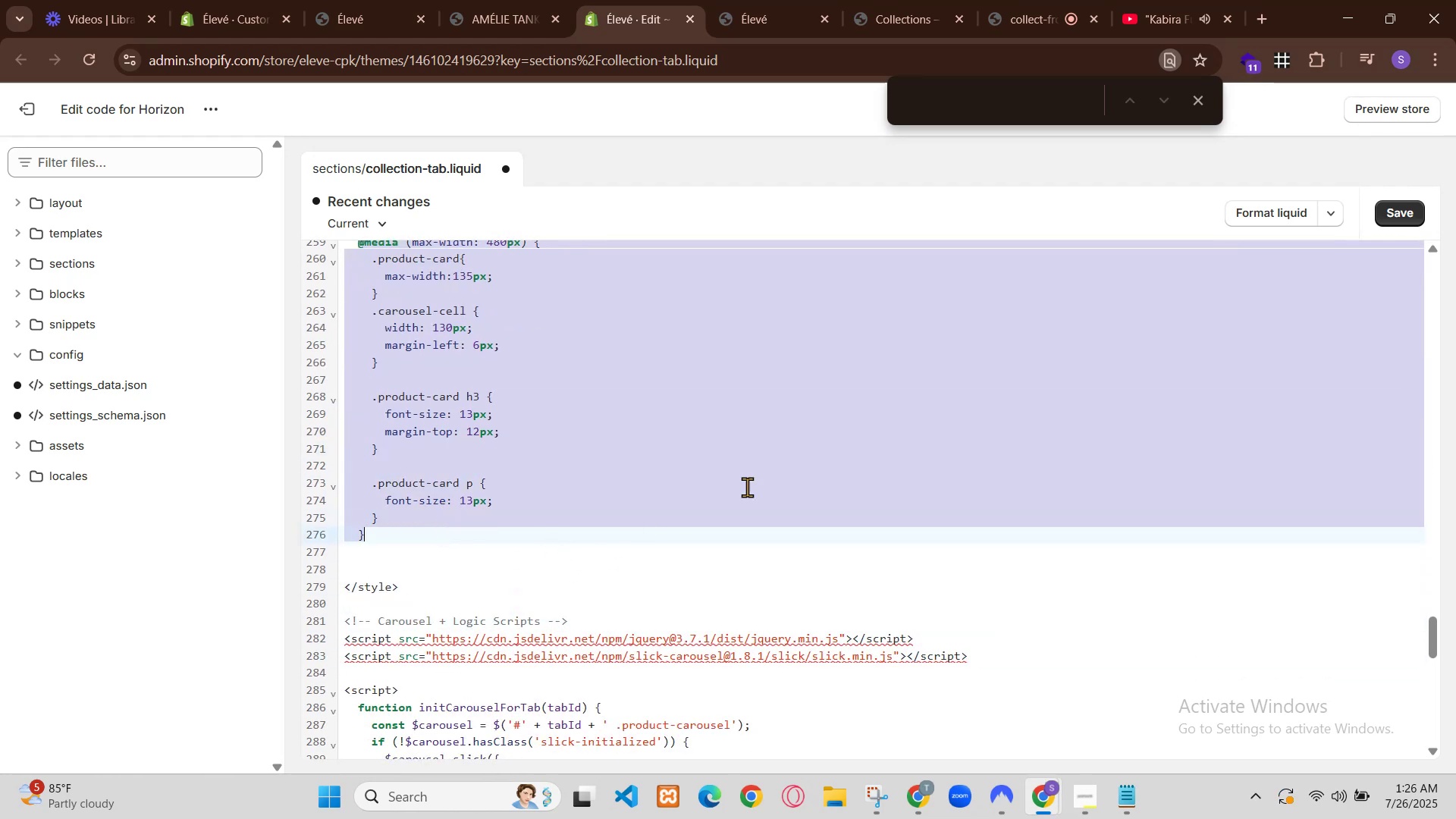 
key(Control+Z)
 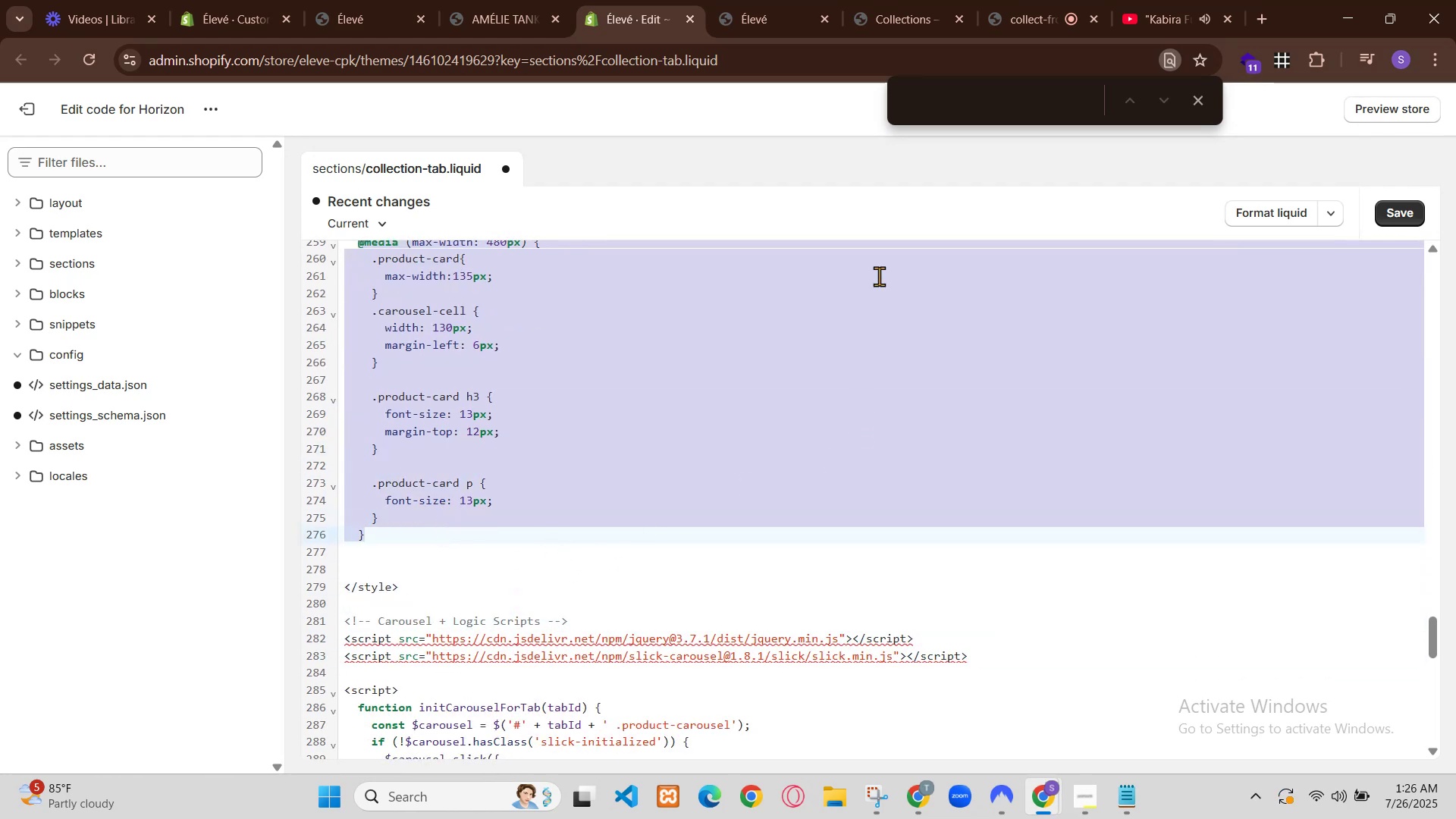 
key(Control+Z)
 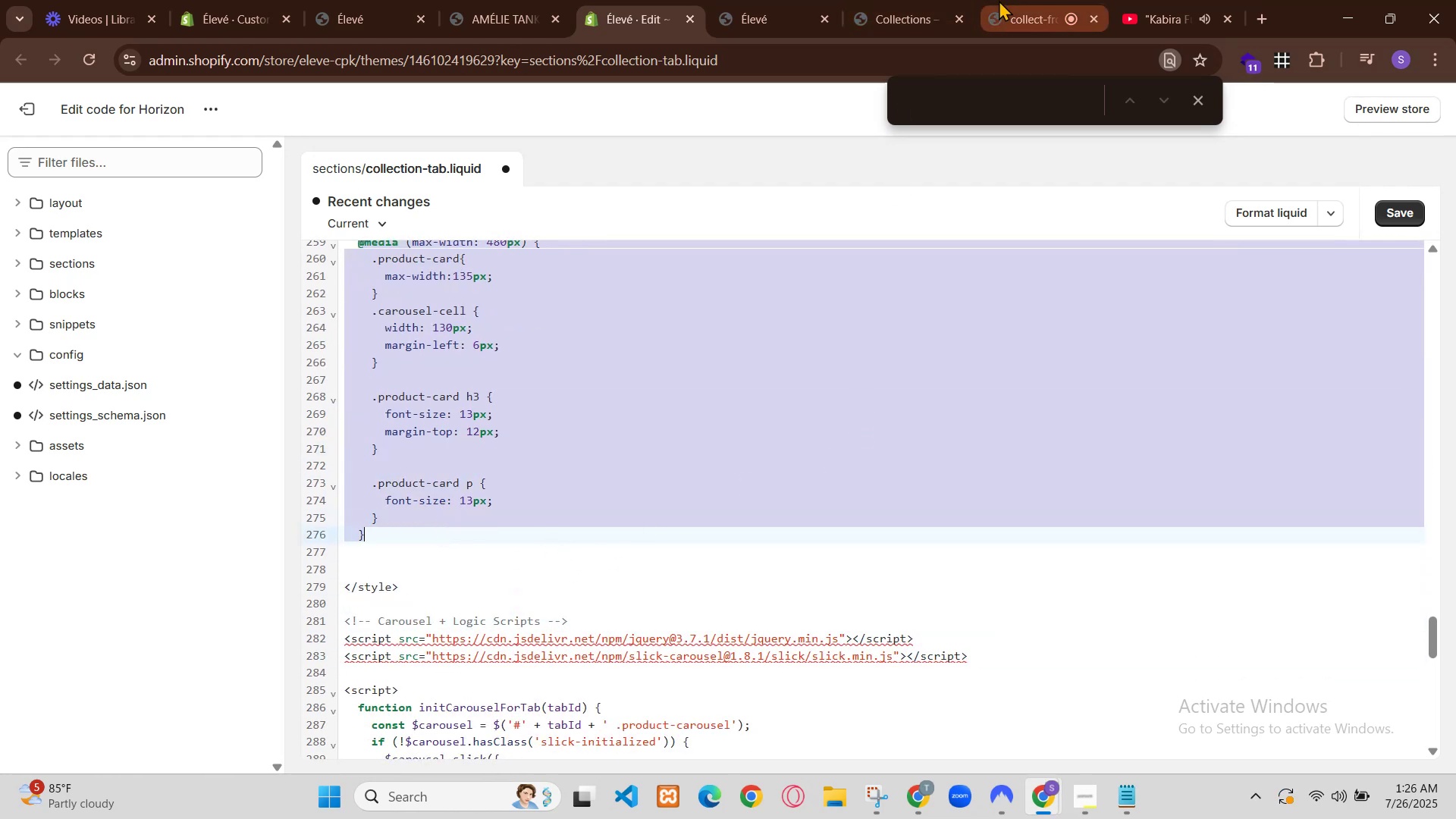 
key(Control+Z)
 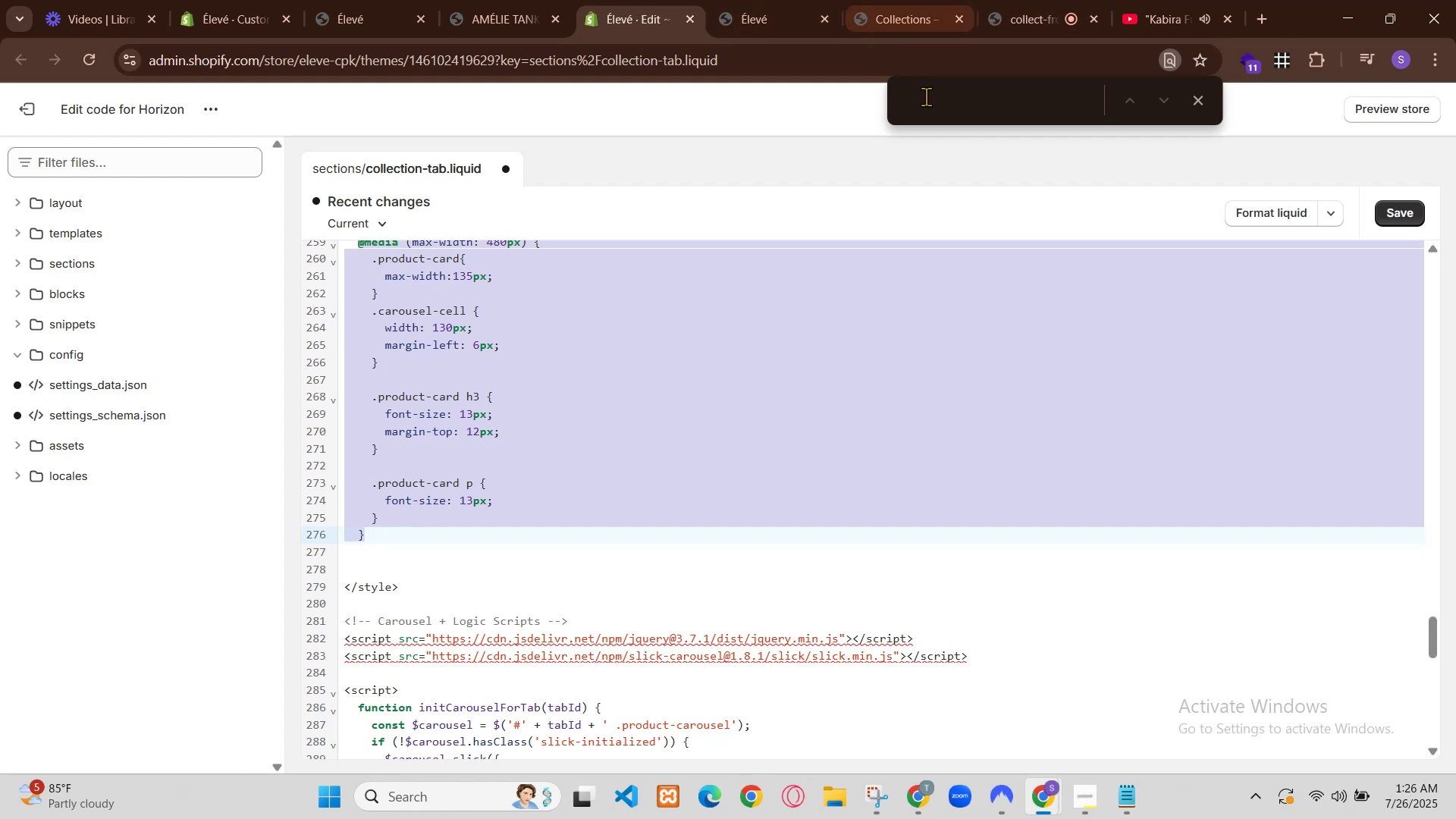 
key(Control+Z)
 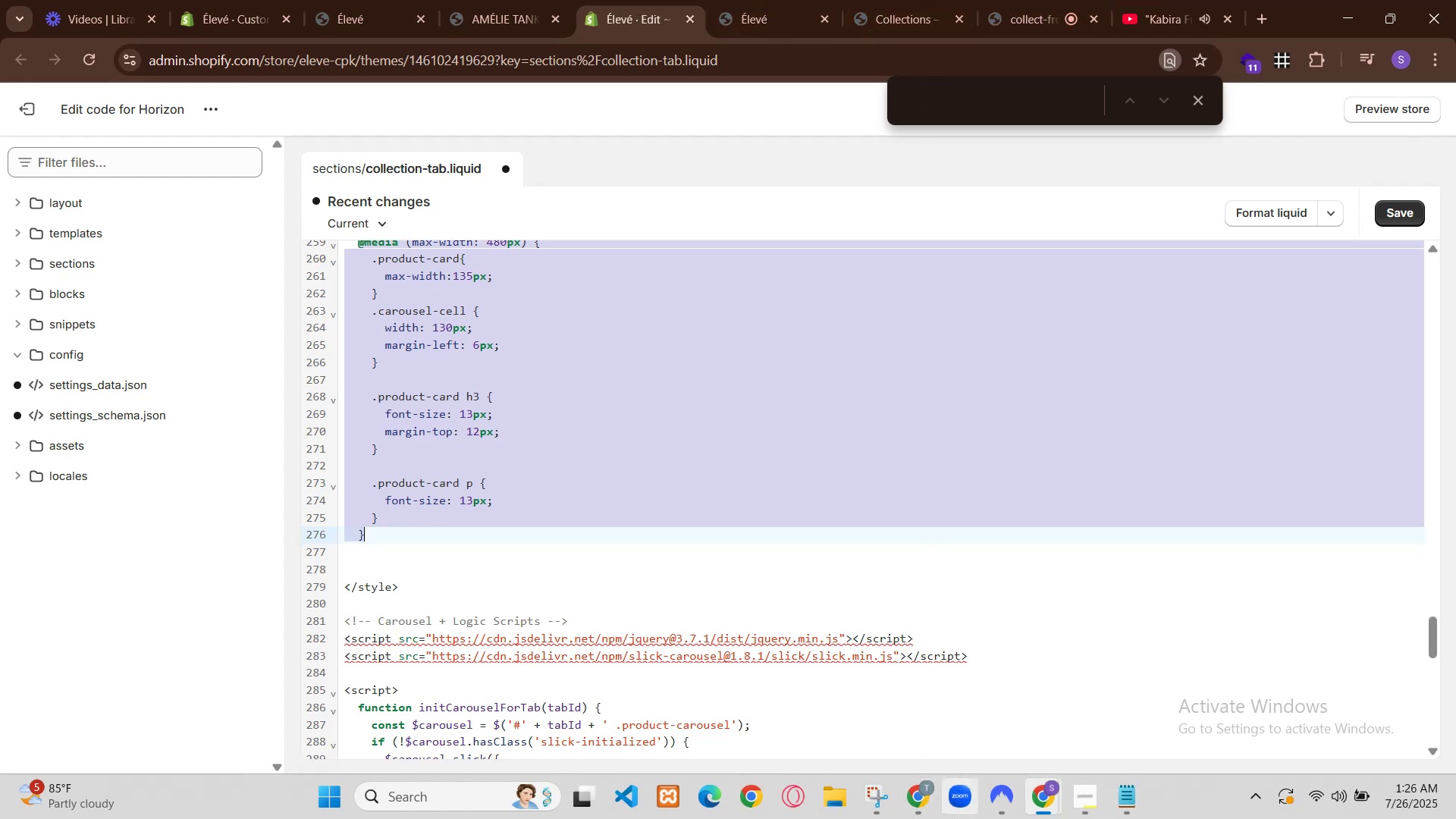 
key(Control+Z)
 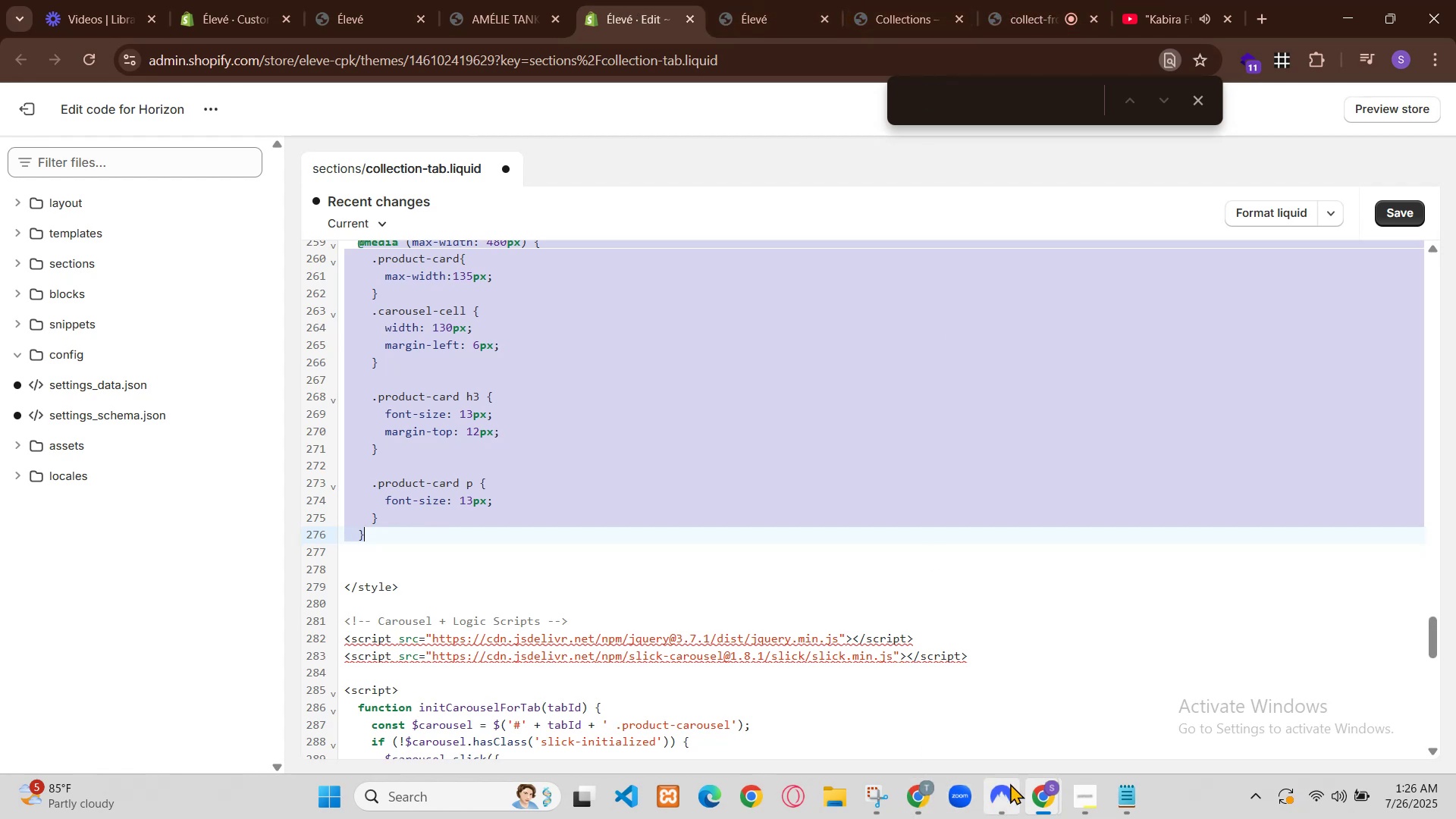 
key(Control+Z)
 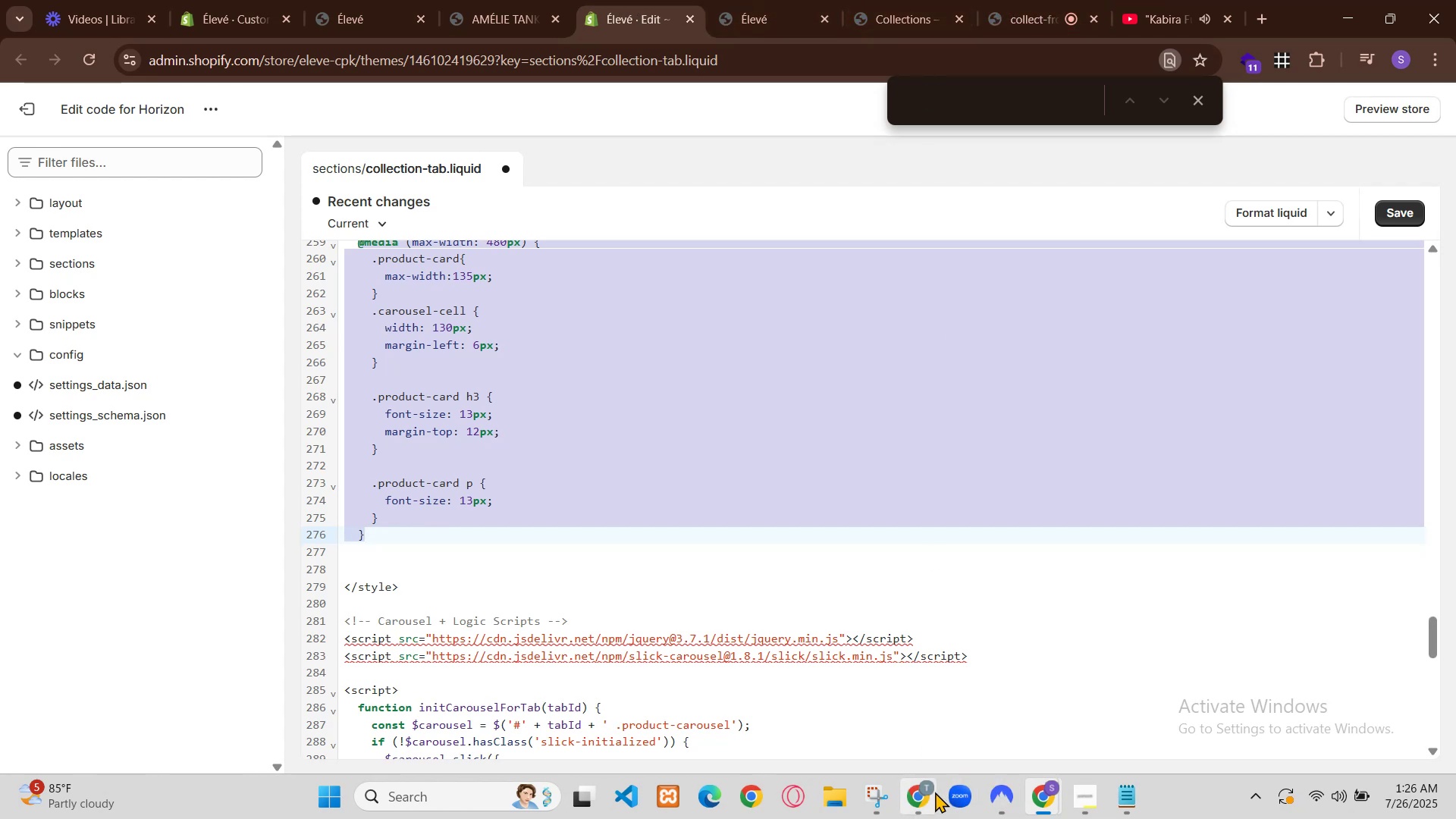 
key(Control+Z)
 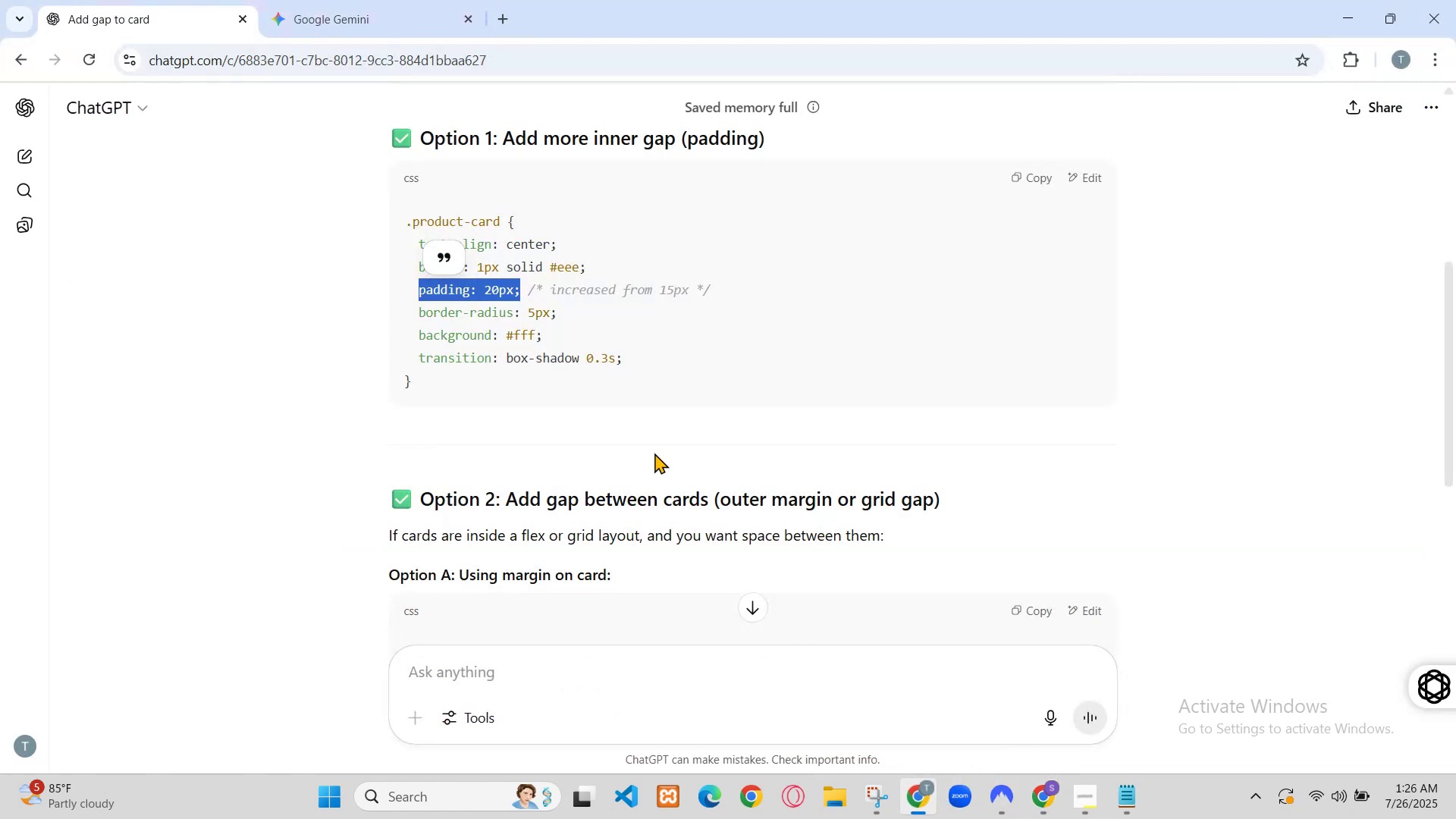 
key(Control+Z)
 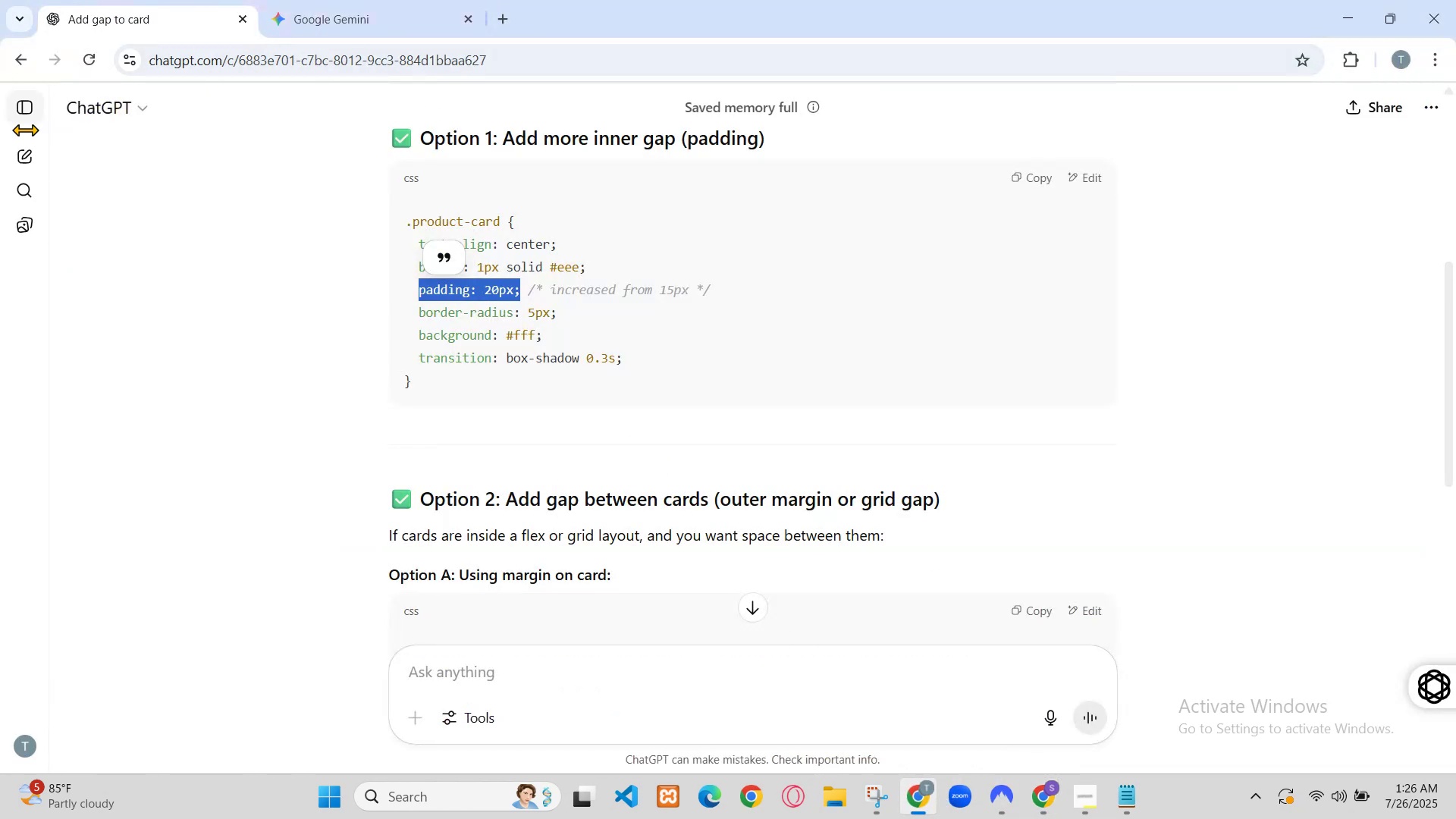 
key(Control+ControlLeft)
 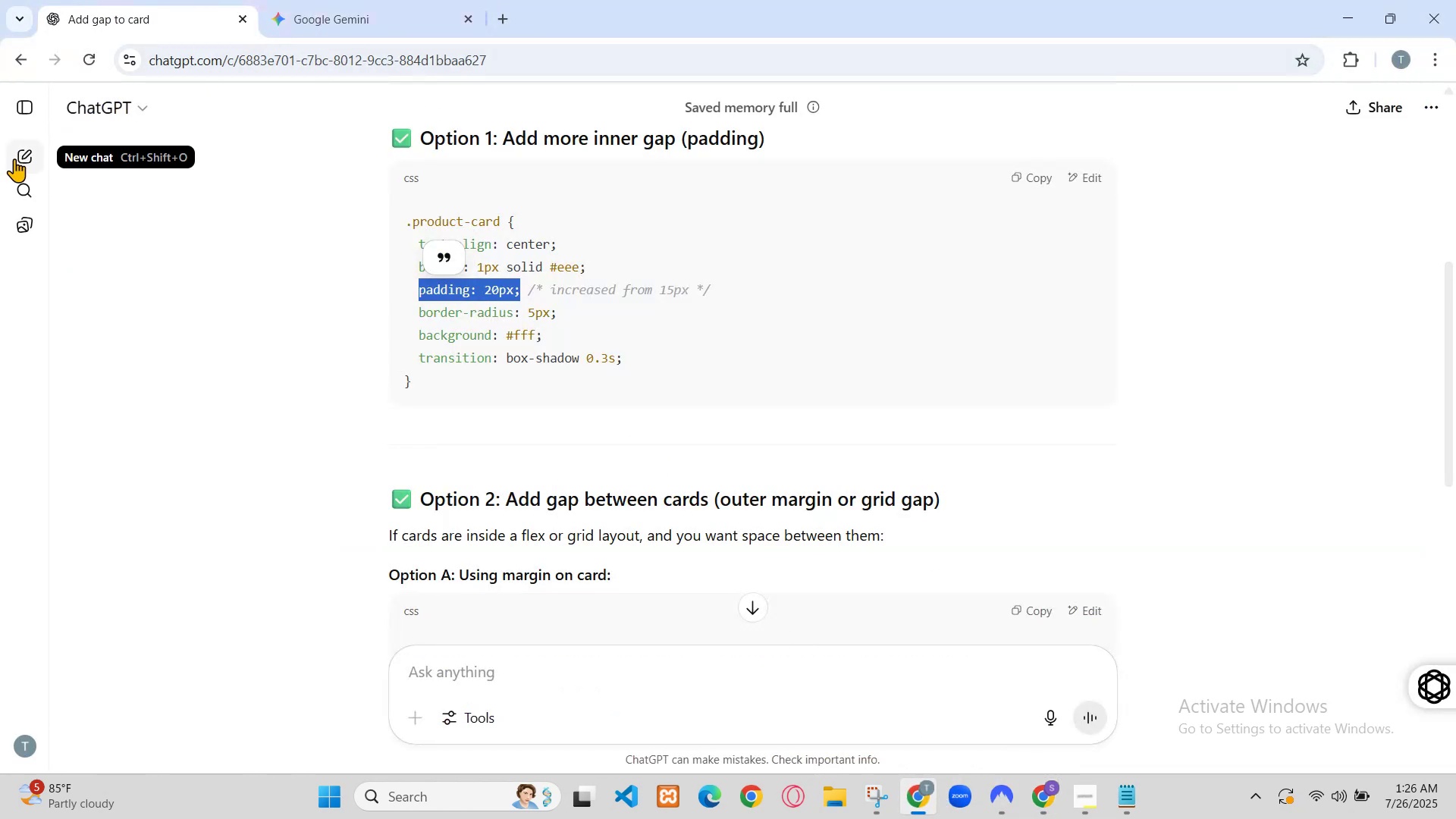 
scroll: coordinate [695, 570], scroll_direction: down, amount: 2.0
 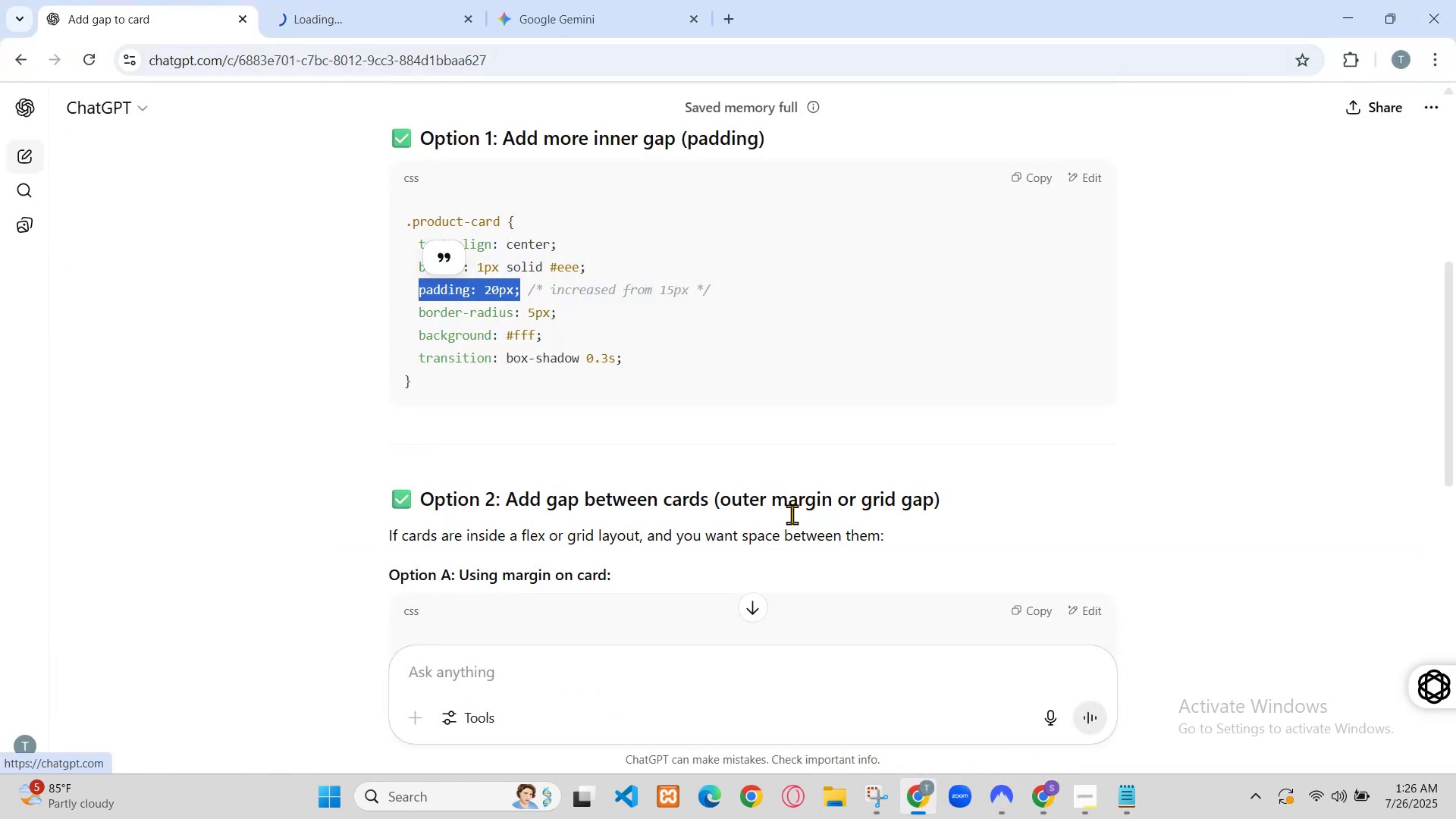 
hold_key(key=ControlLeft, duration=0.53)
 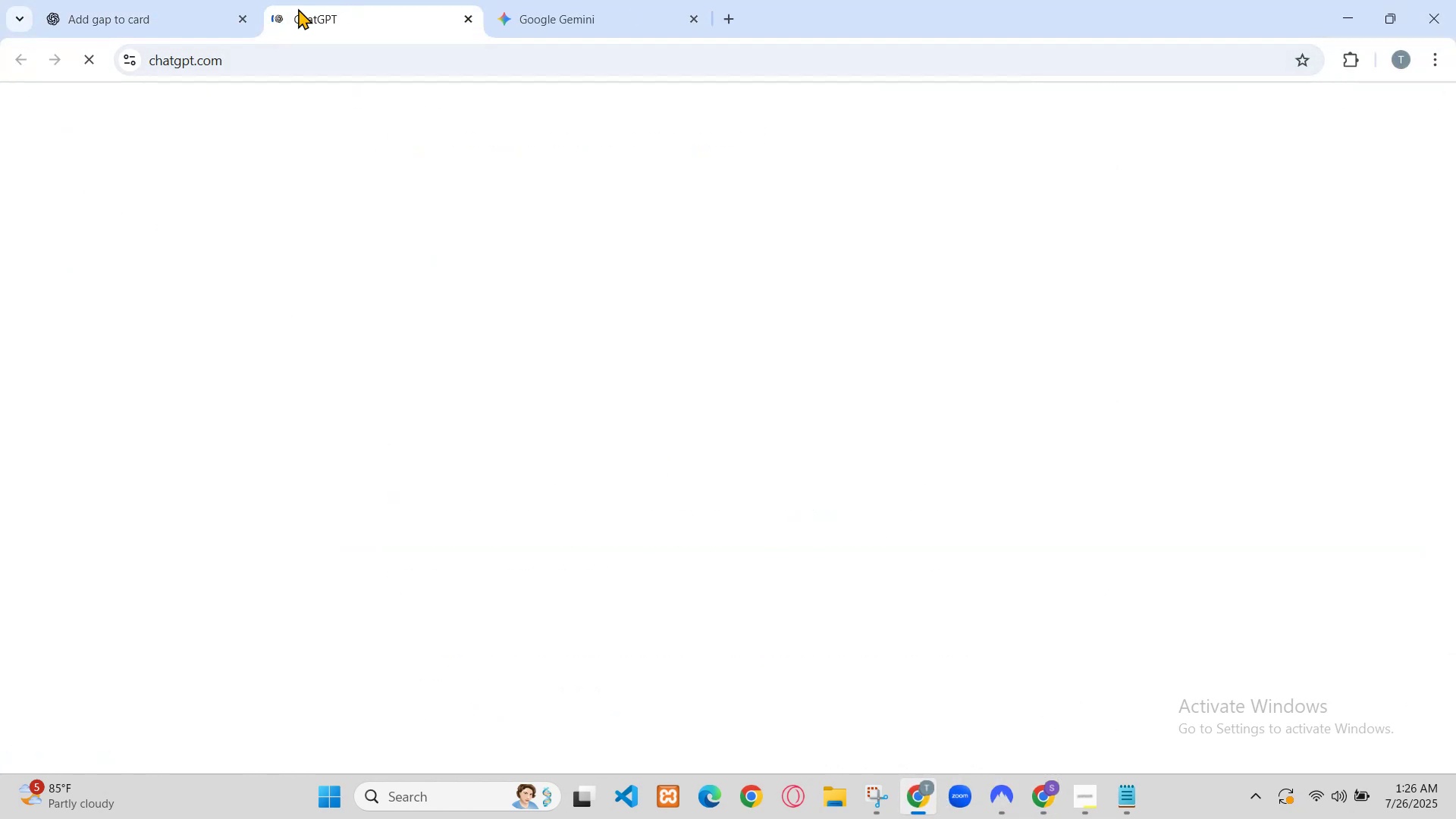 
scroll: coordinate [629, 602], scroll_direction: down, amount: 3.0
 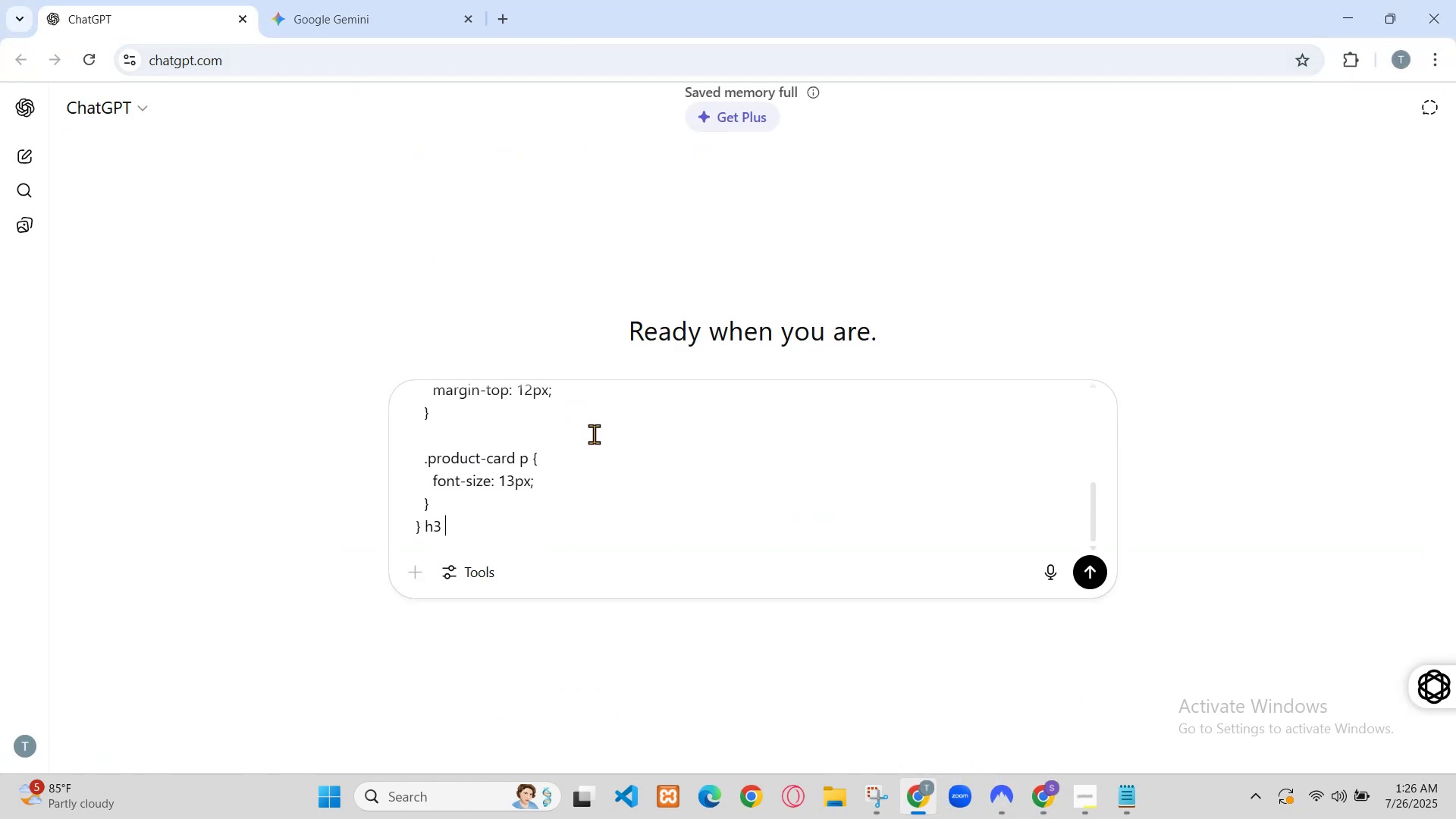 
left_click([440, 609])
 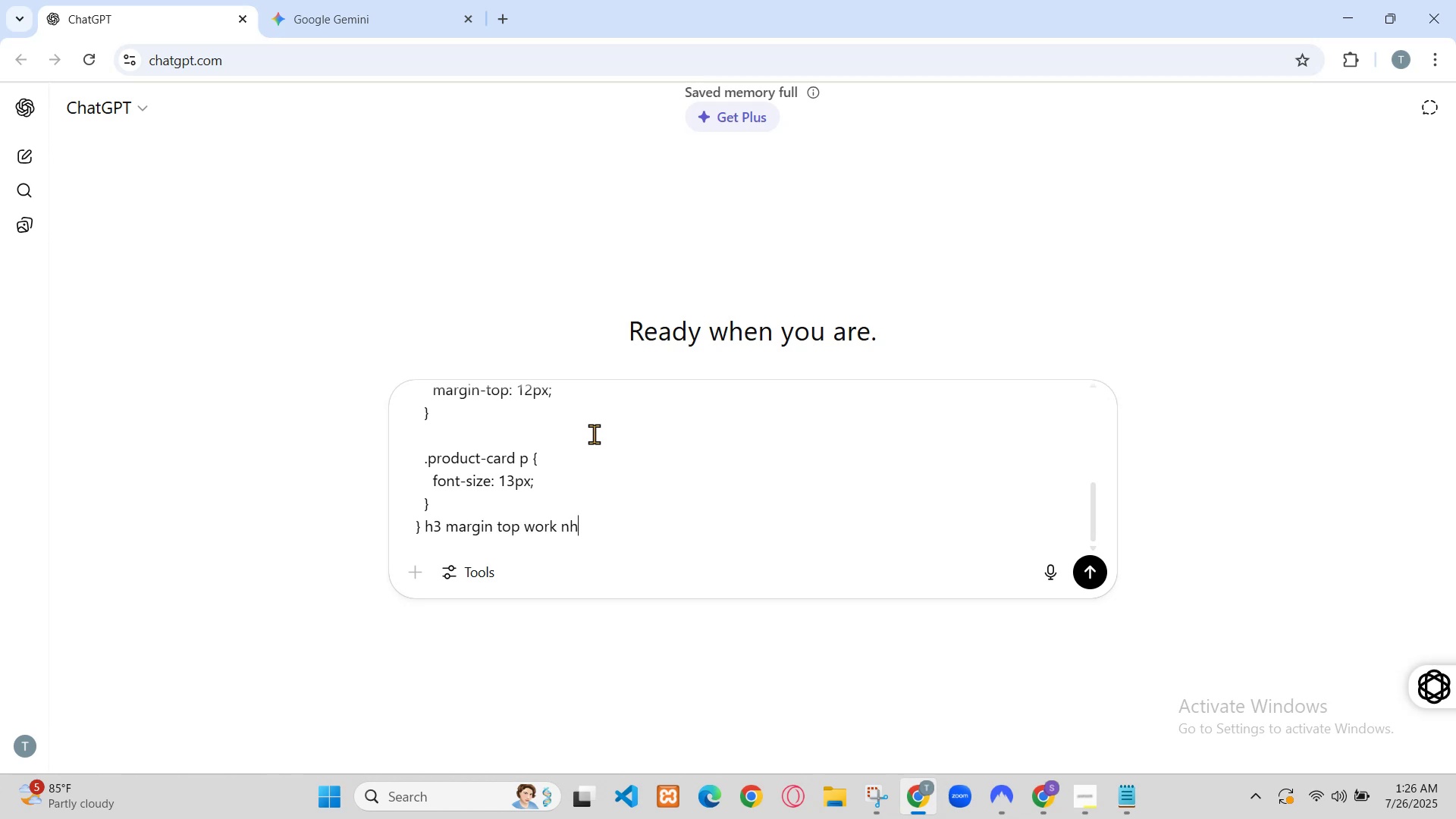 
wait(5.82)
 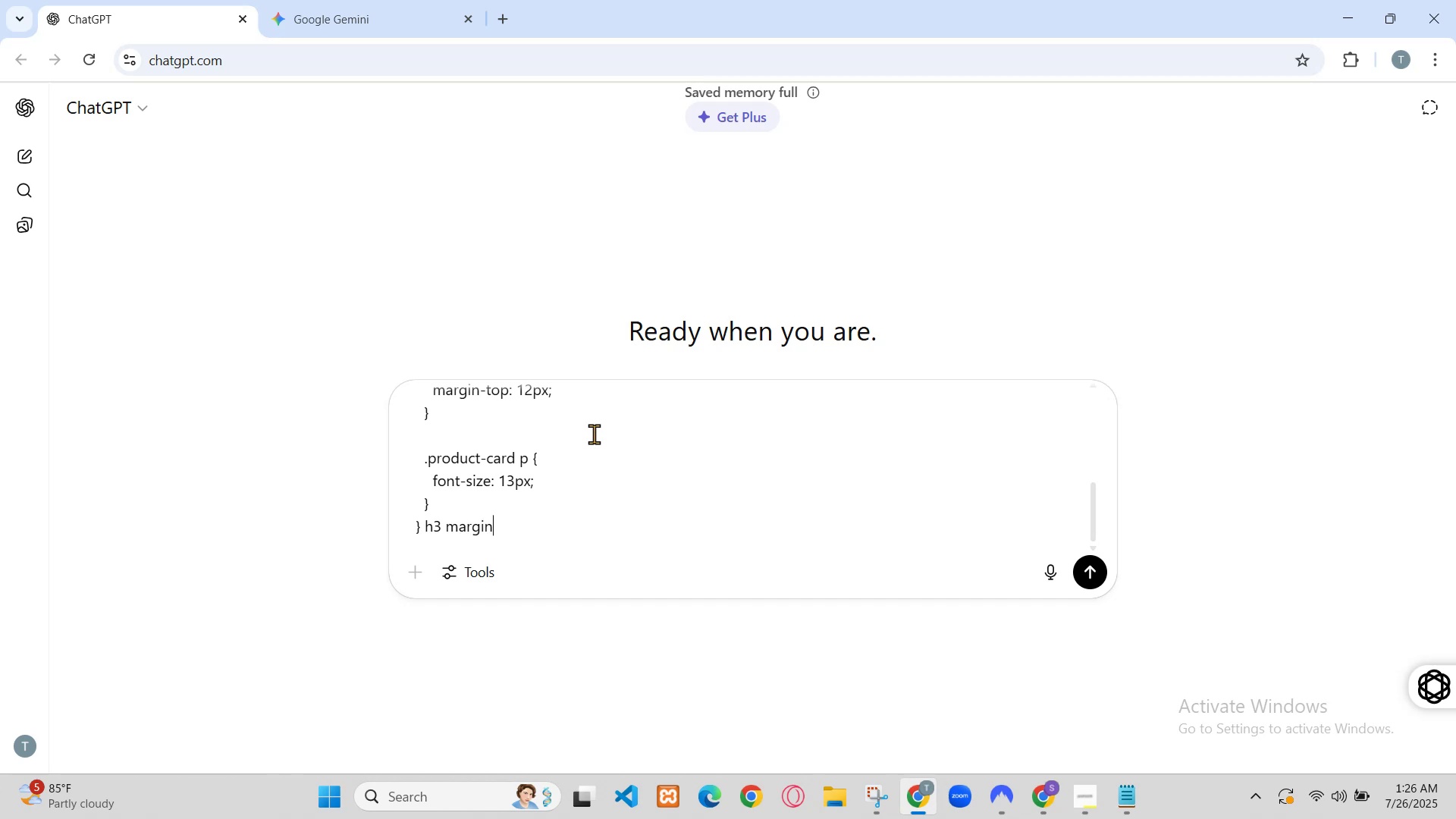 
left_click([563, 638])
 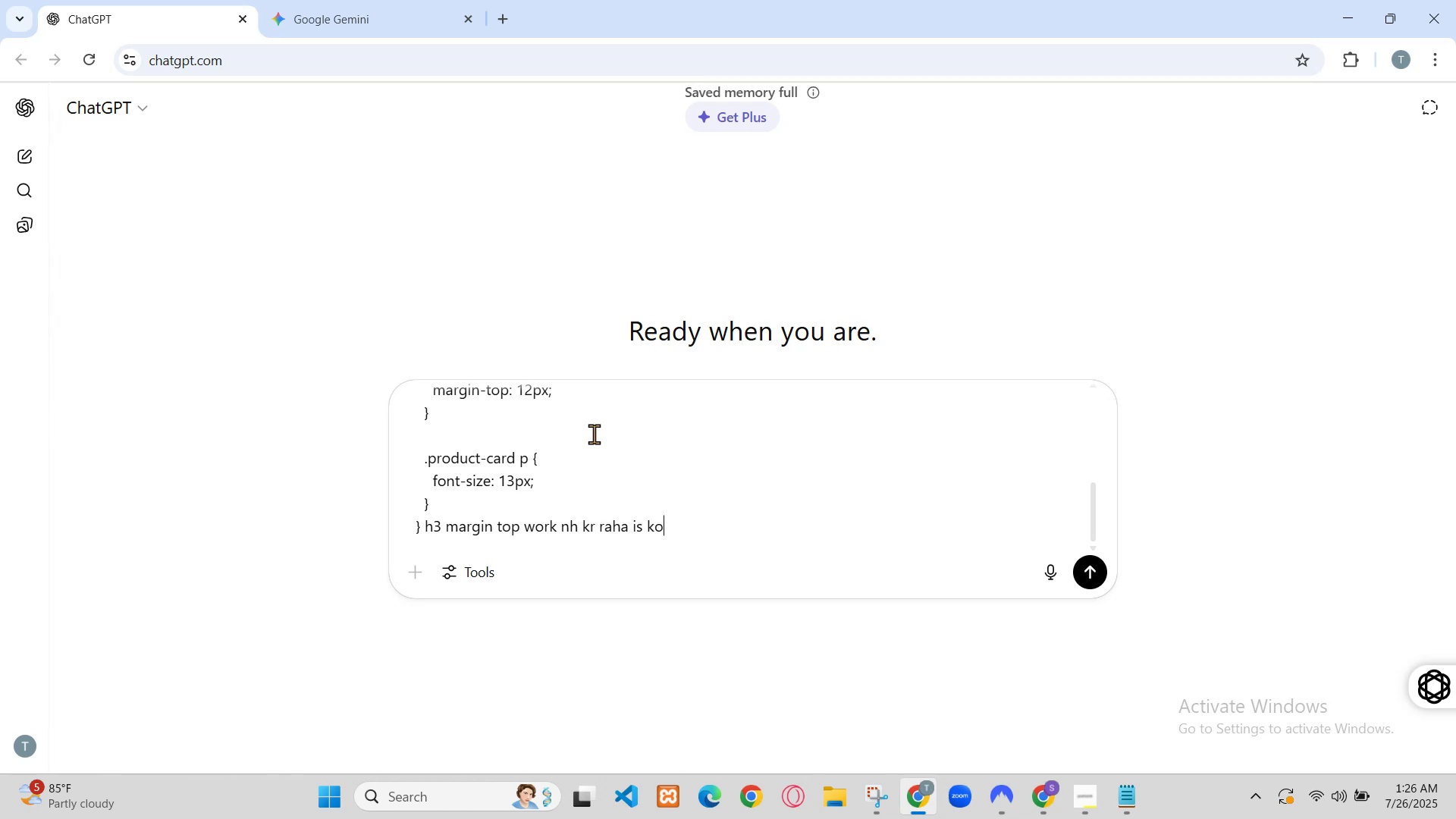 
key(Enter)
 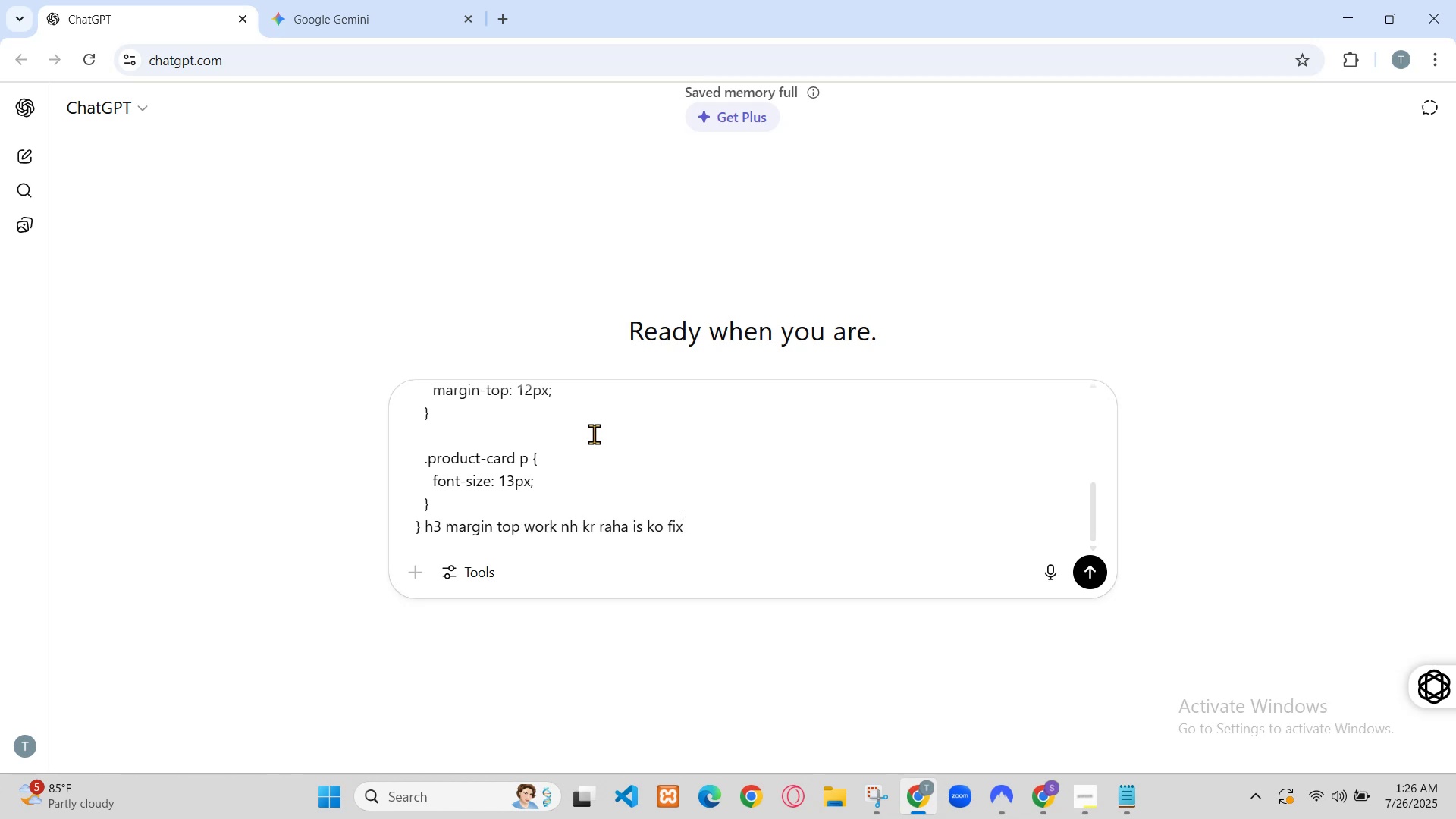 
type(.product)
 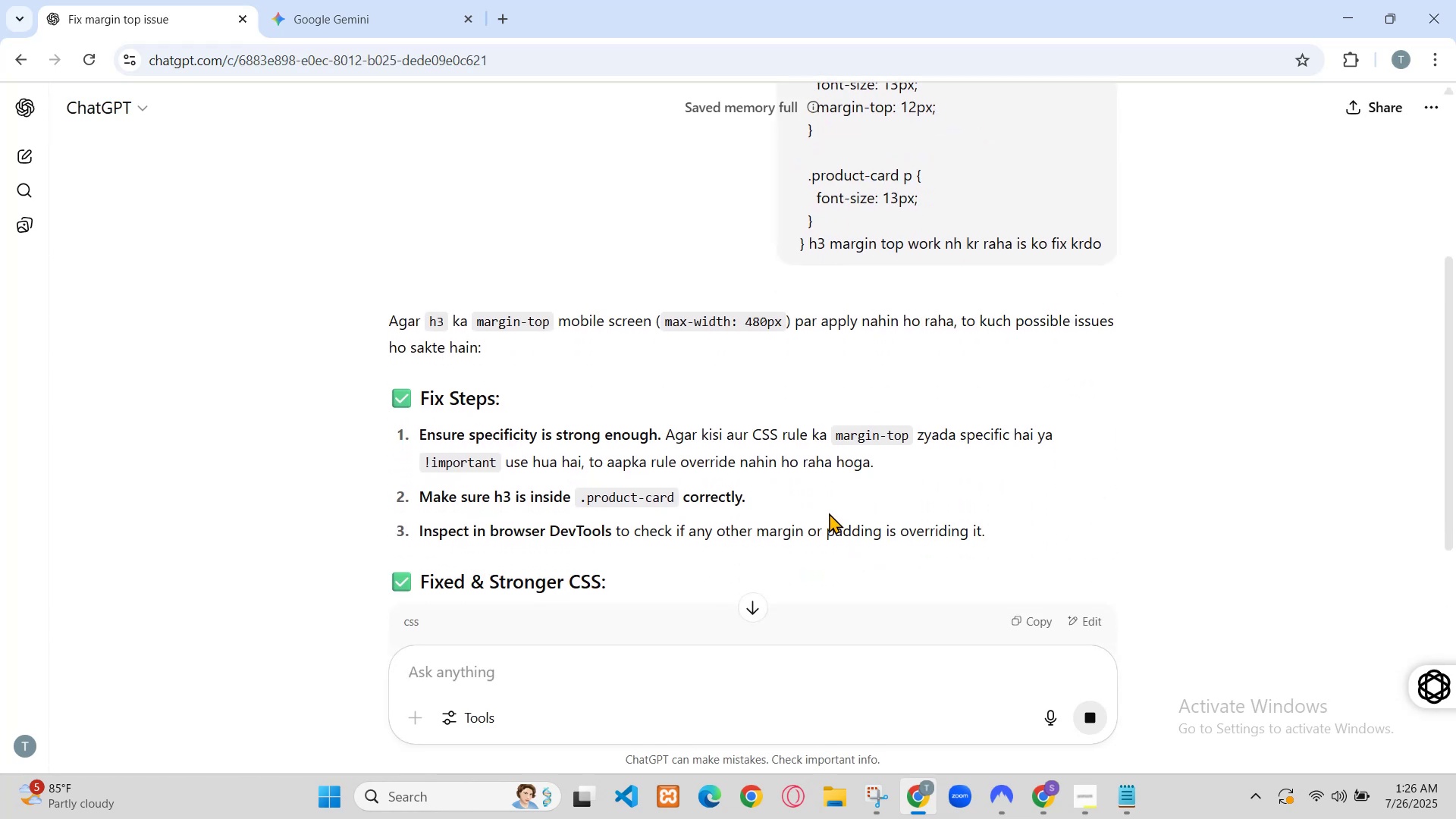 
scroll: coordinate [565, 561], scroll_direction: up, amount: 1.0
 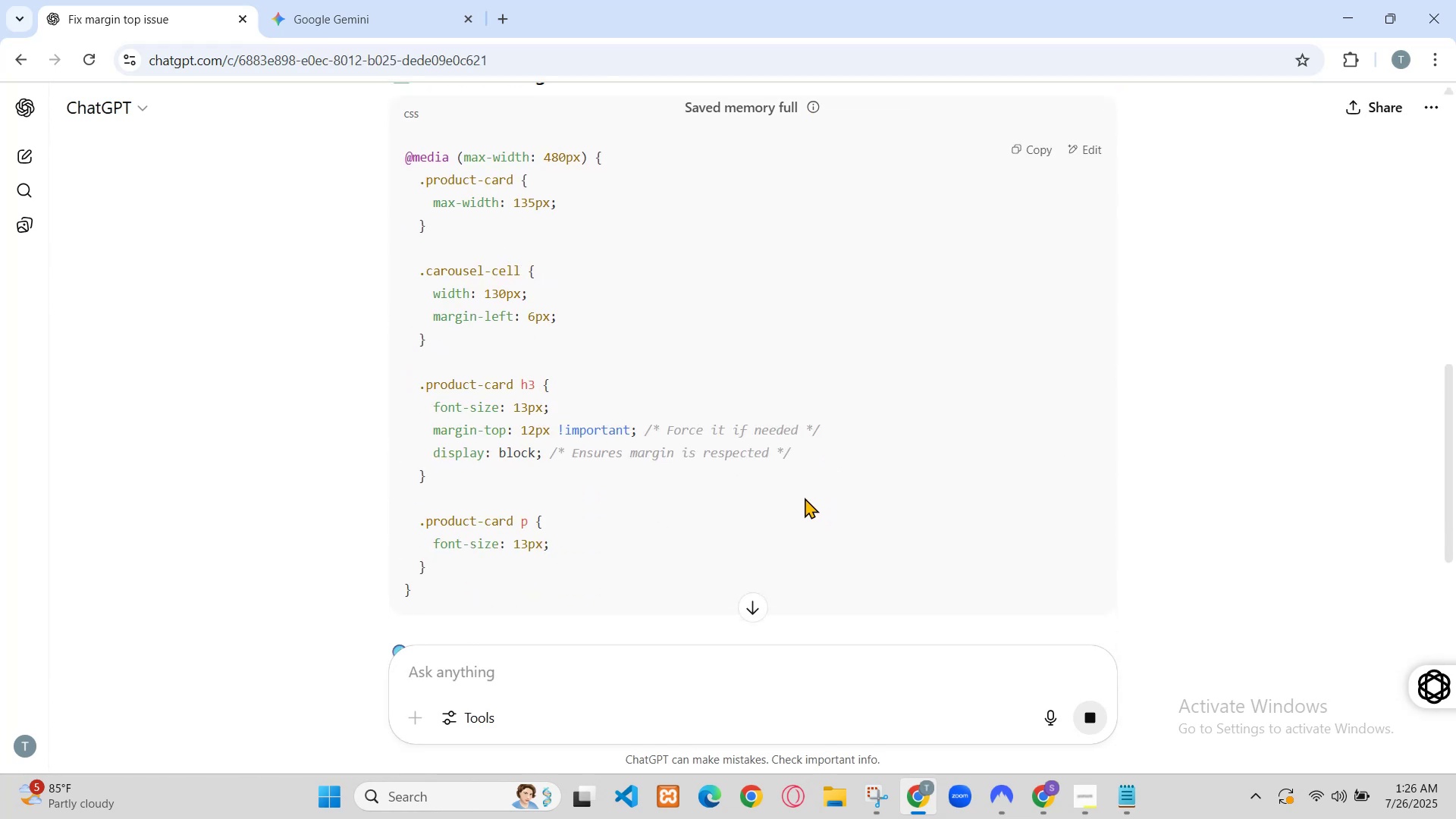 
scroll: coordinate [565, 561], scroll_direction: down, amount: 2.0
 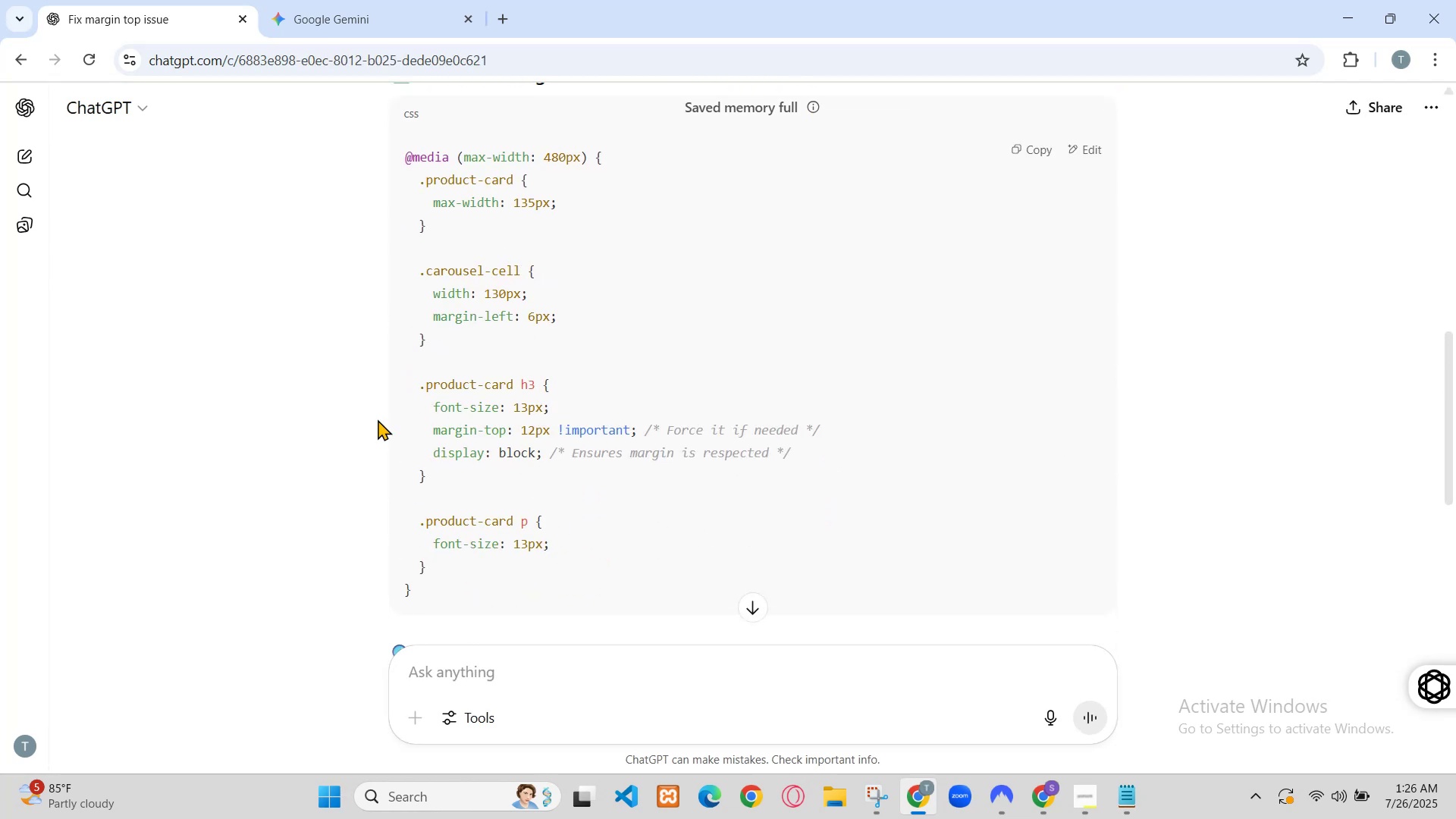 
scroll: coordinate [565, 561], scroll_direction: up, amount: 1.0
 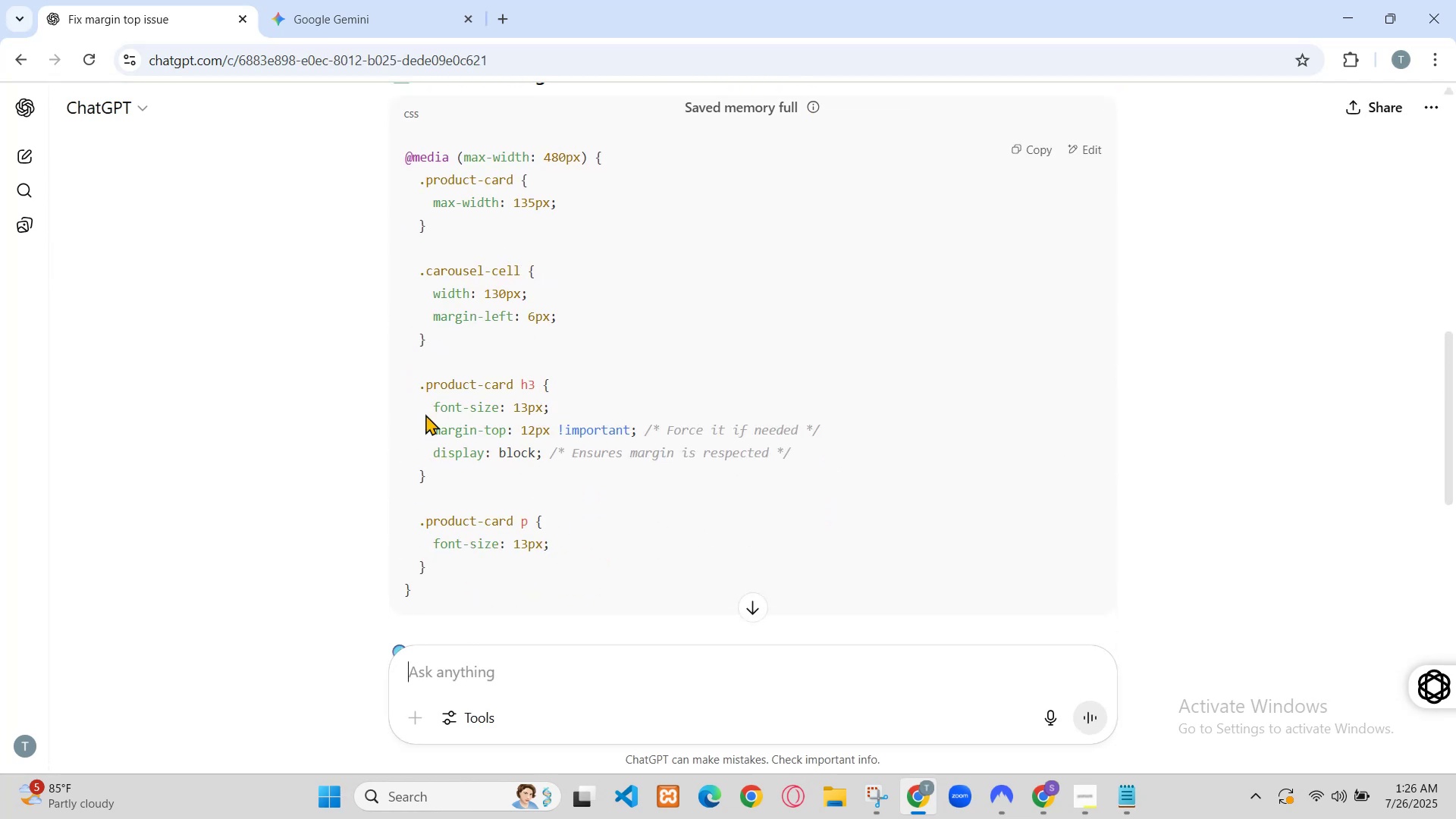 
scroll: coordinate [561, 561], scroll_direction: down, amount: 1.0
 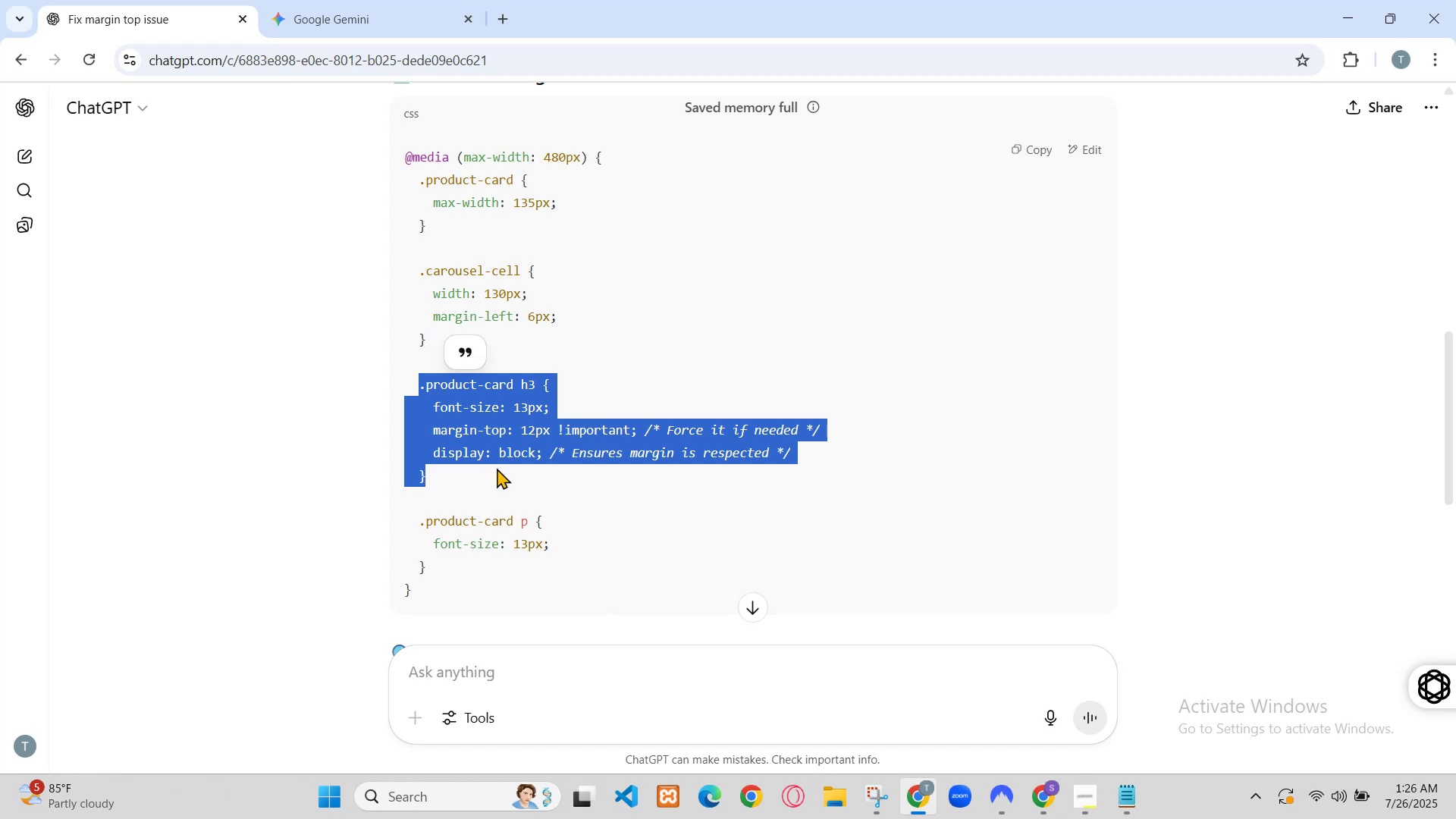 
type(-card{)
 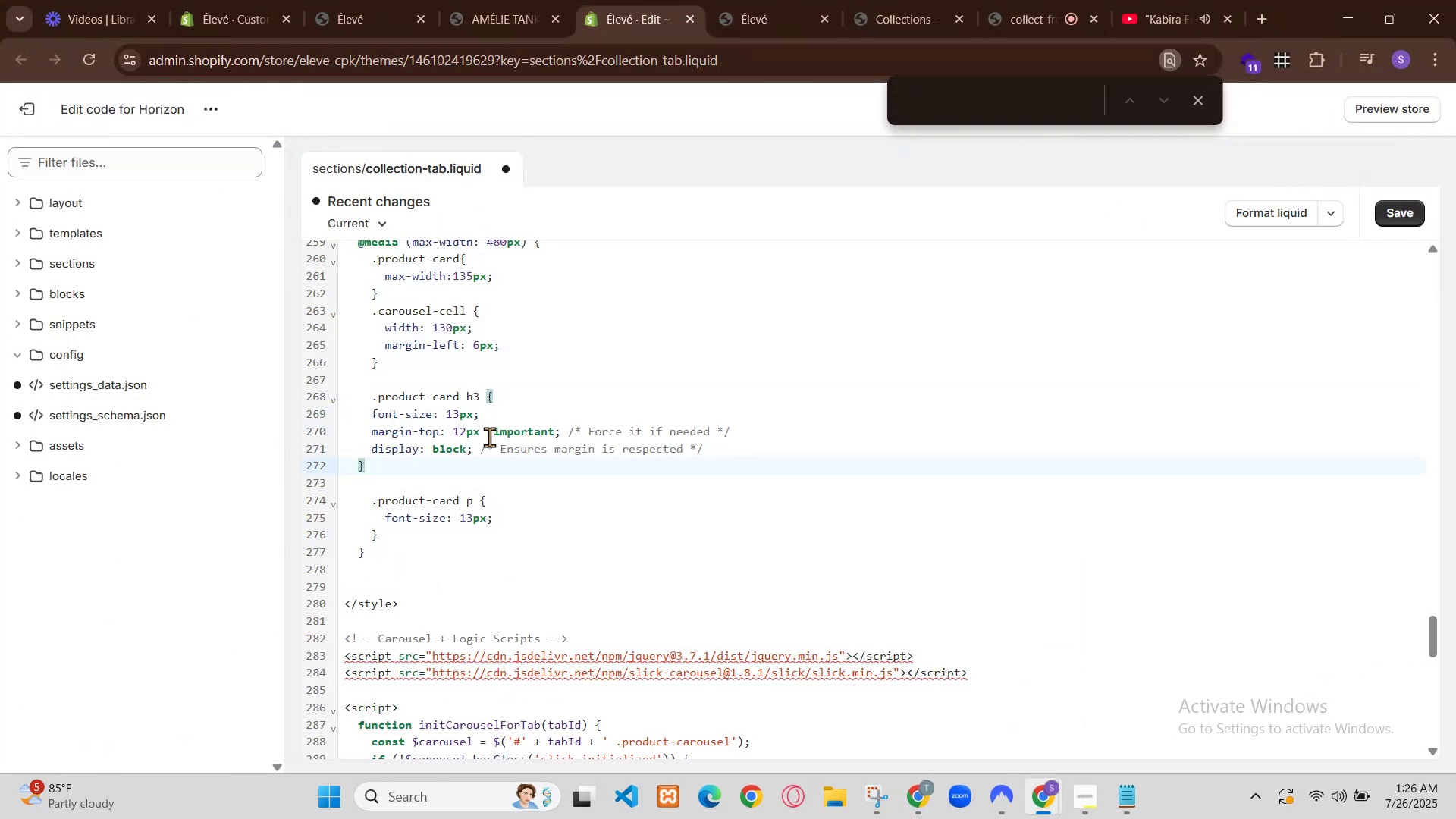 
key(Enter)
 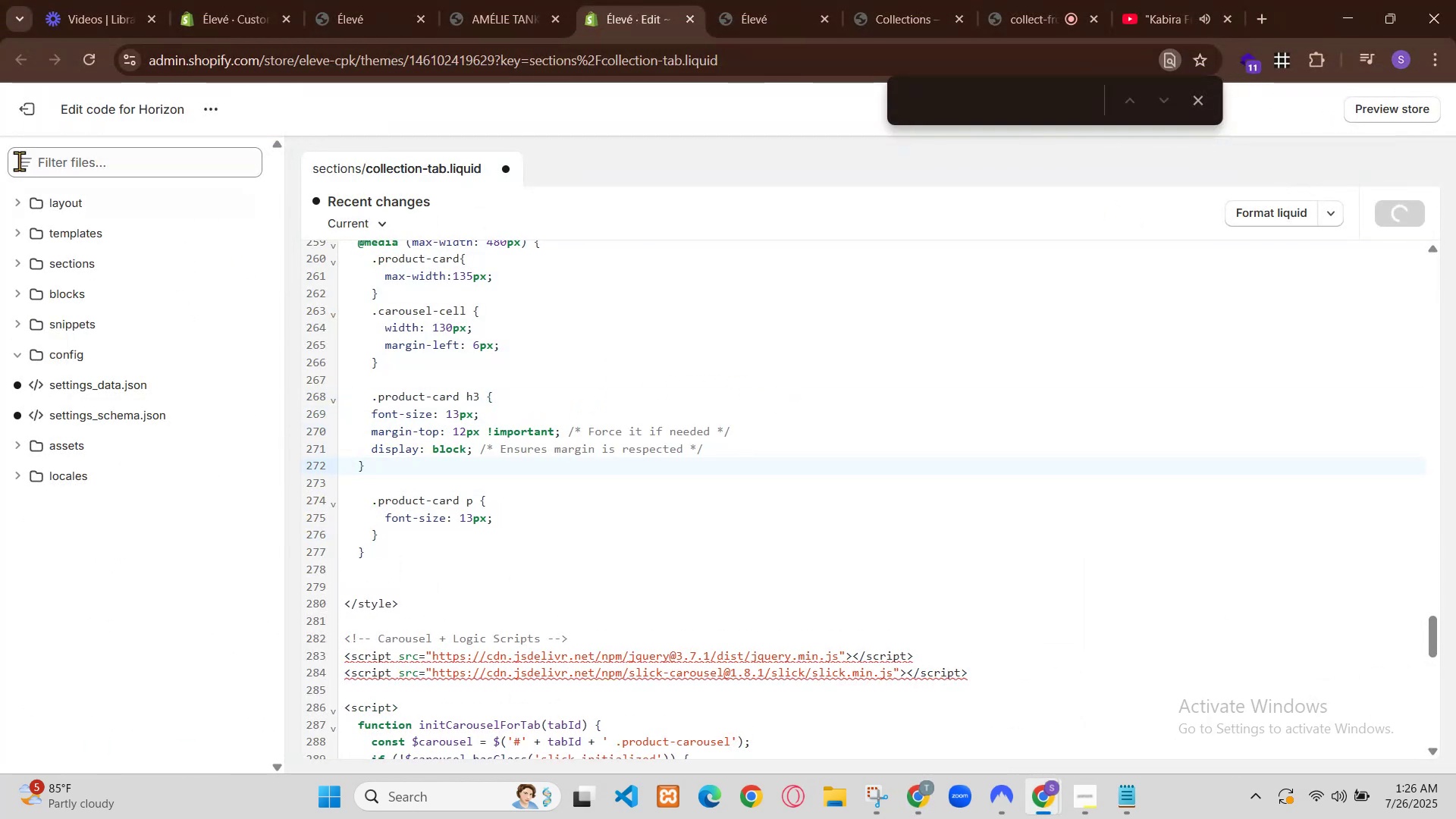 
type(max-width:135px;)
 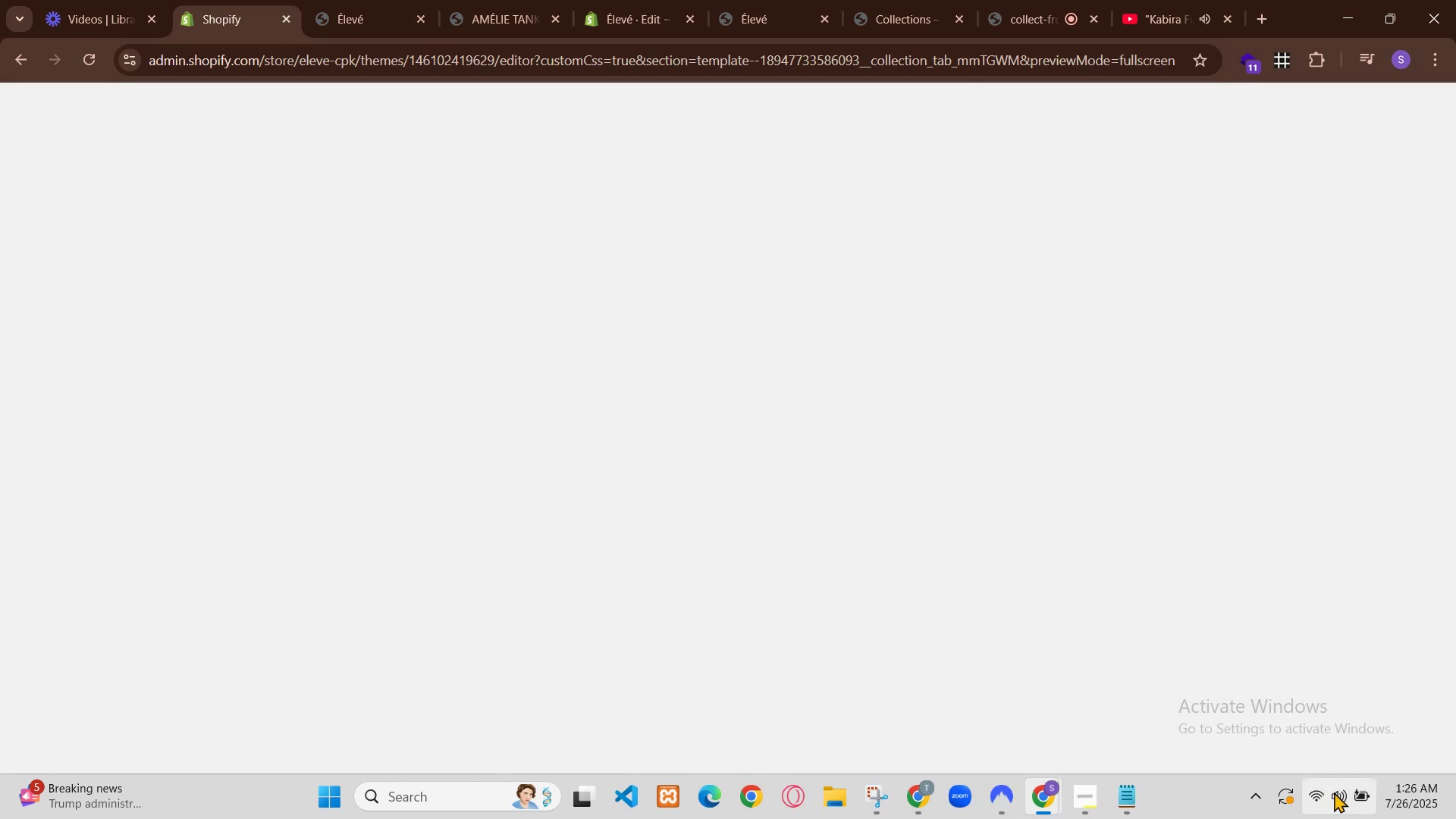 
key(Control+S)
 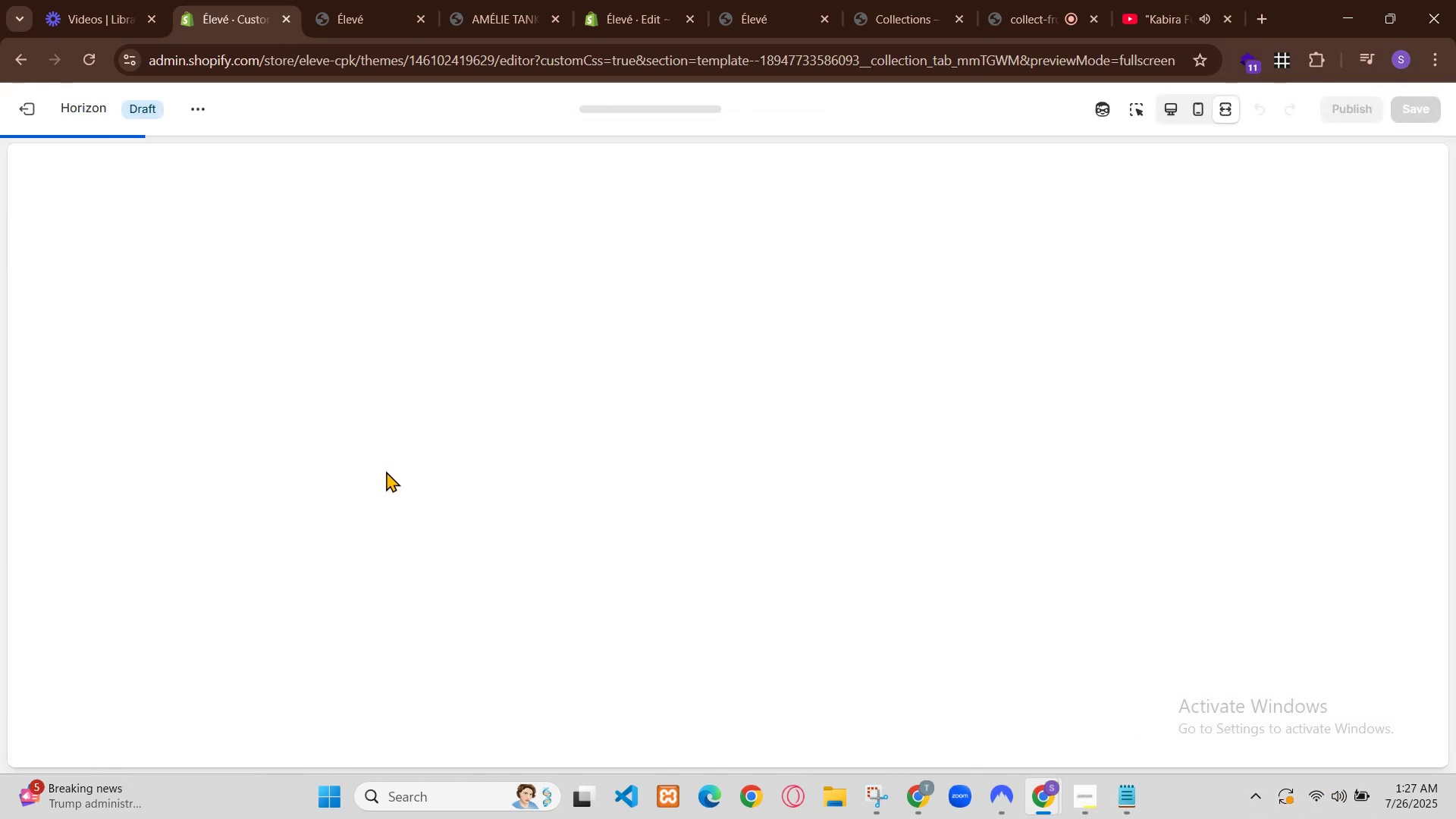 
left_click([1175, 2])
 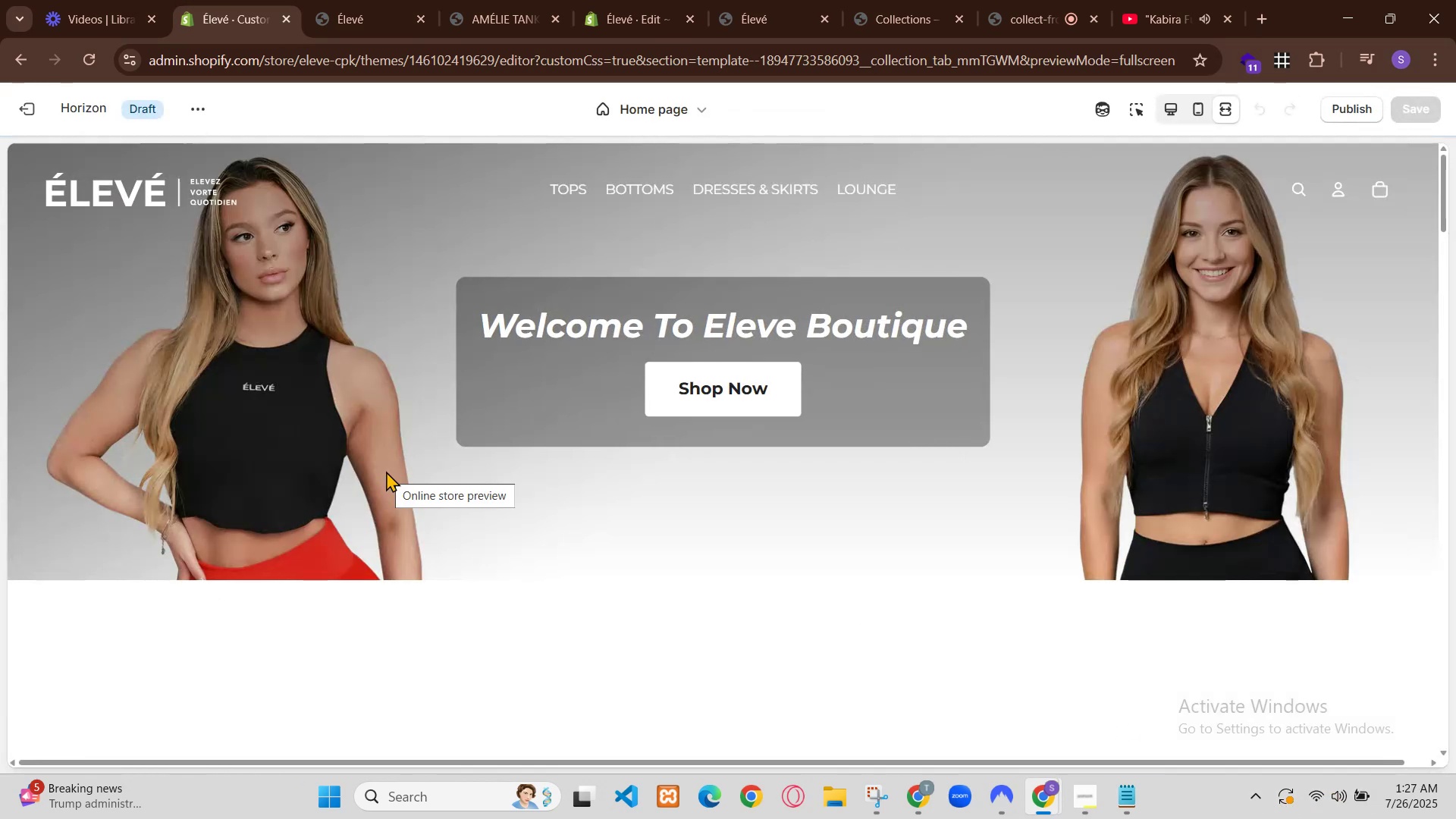 
left_click([115, 639])
 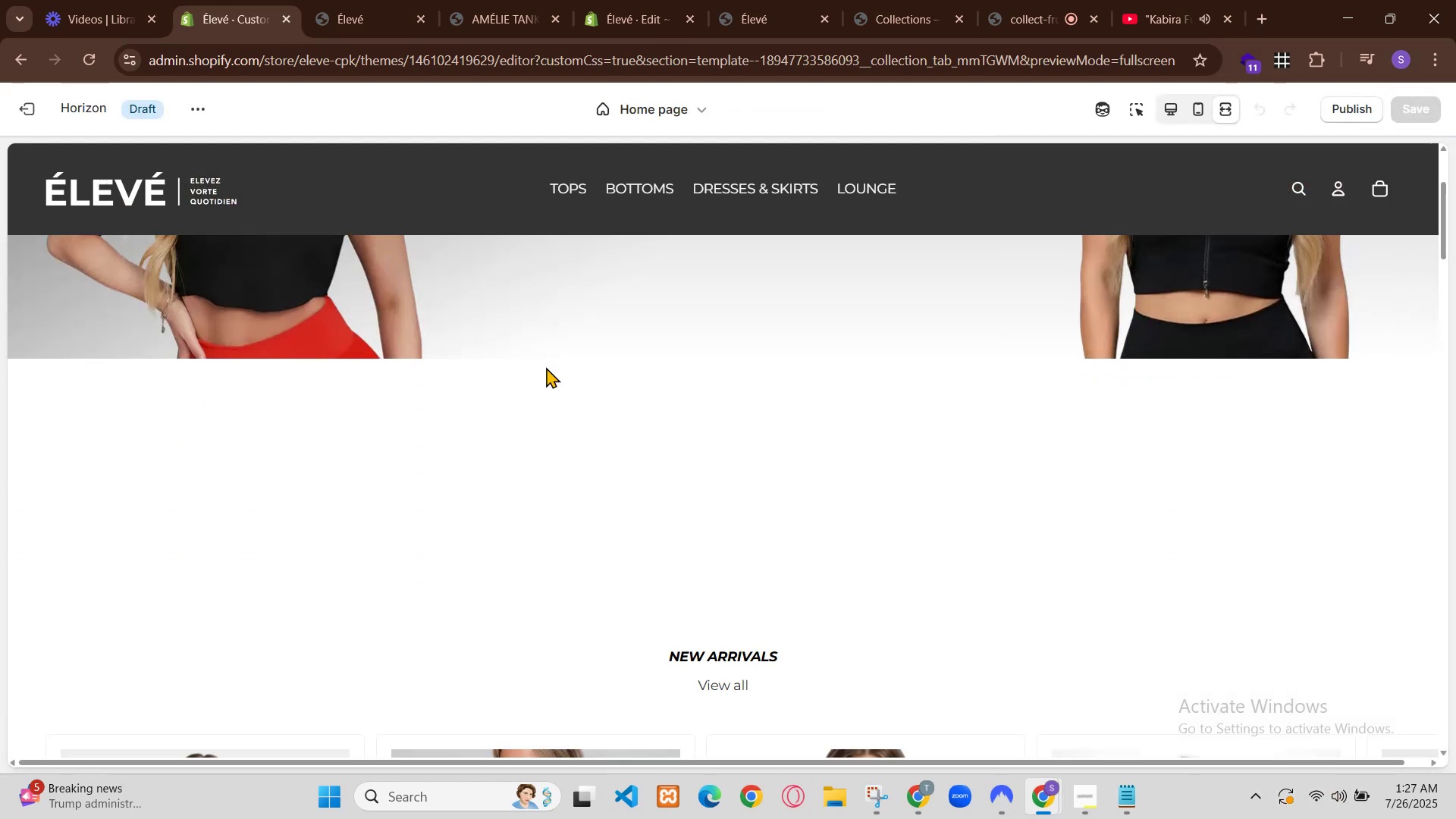 
left_click([272, 0])
 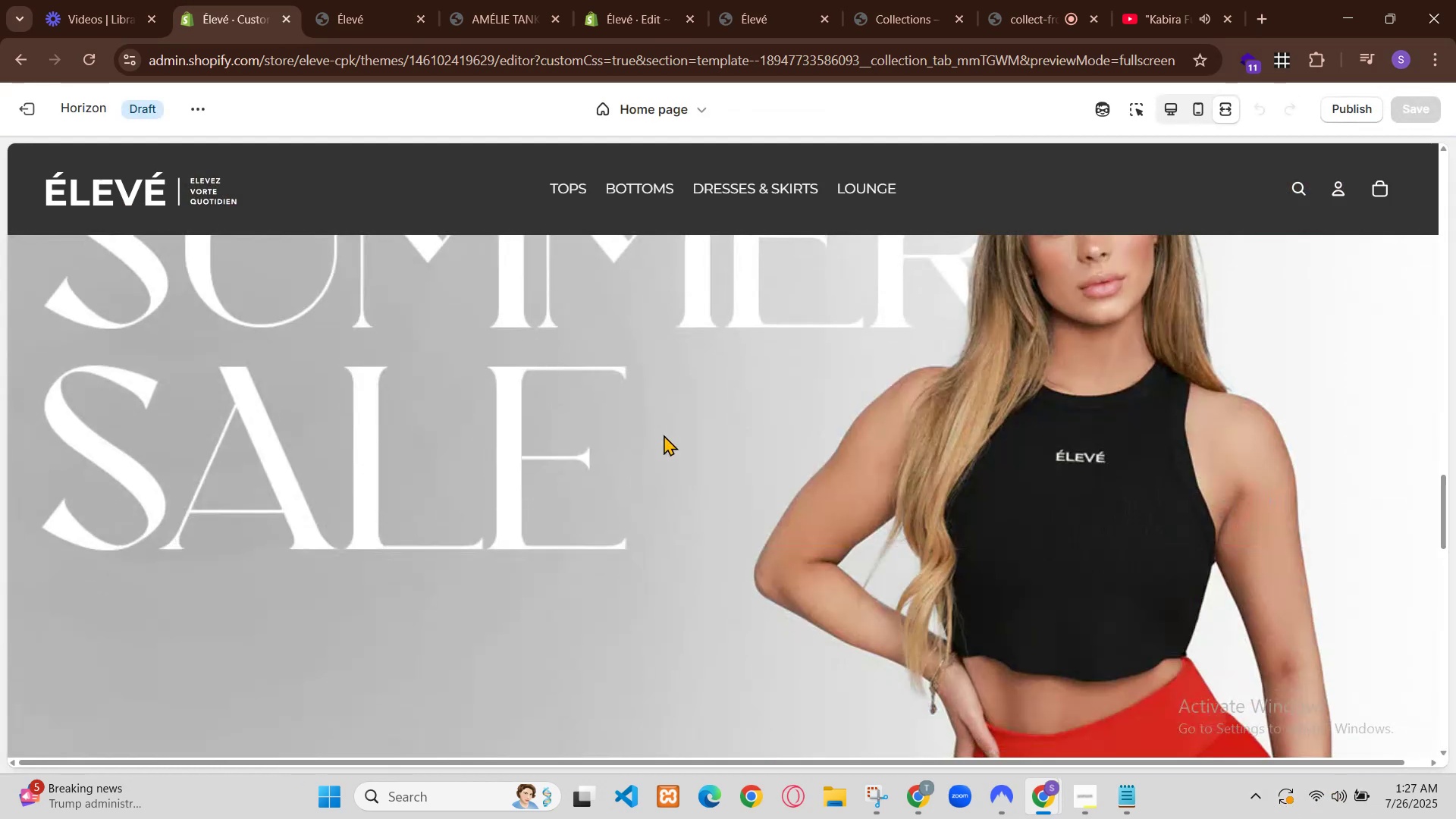 
key(Control+R)
 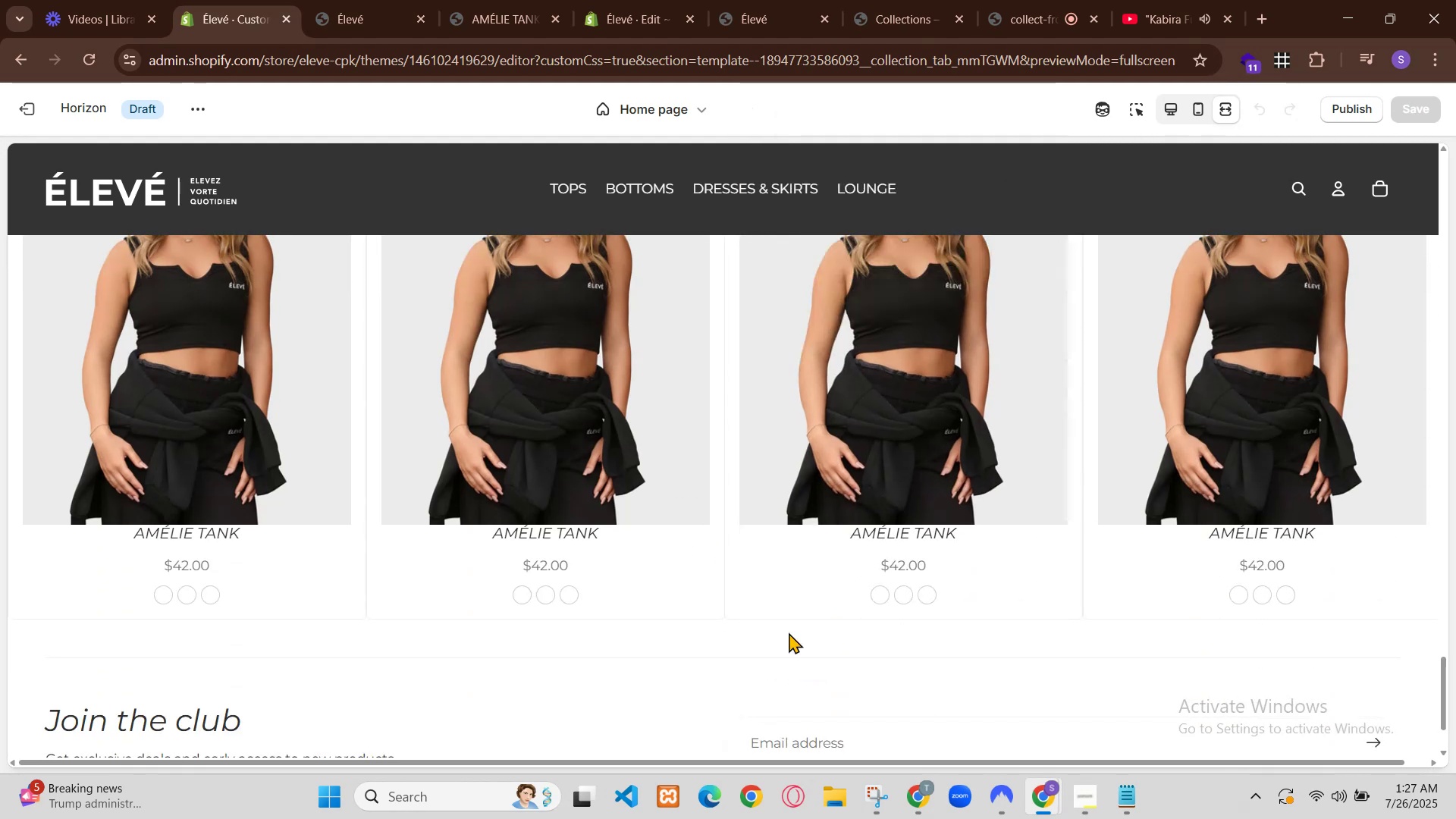 
wait(5.11)
 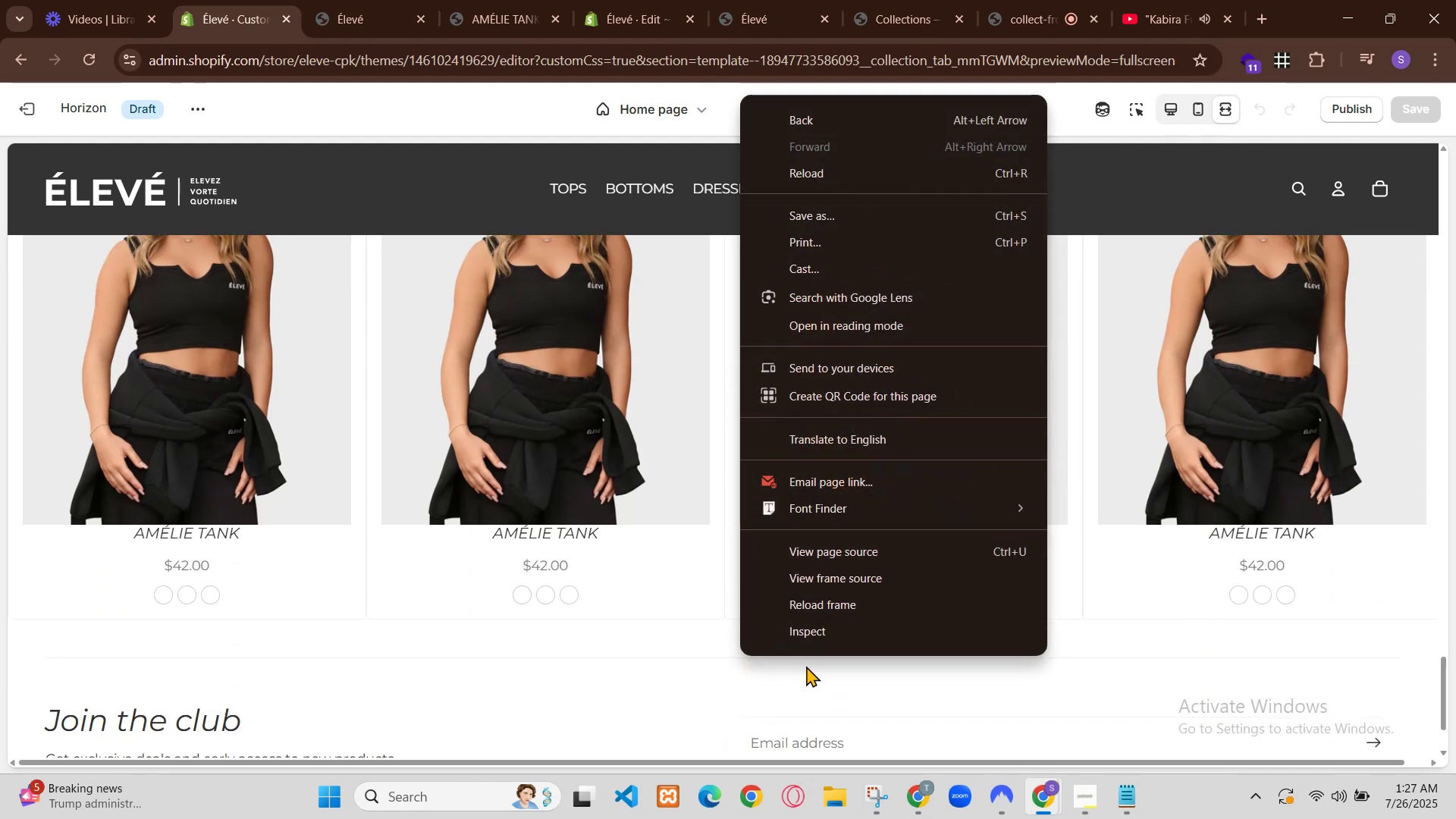 
left_click([778, 0])
 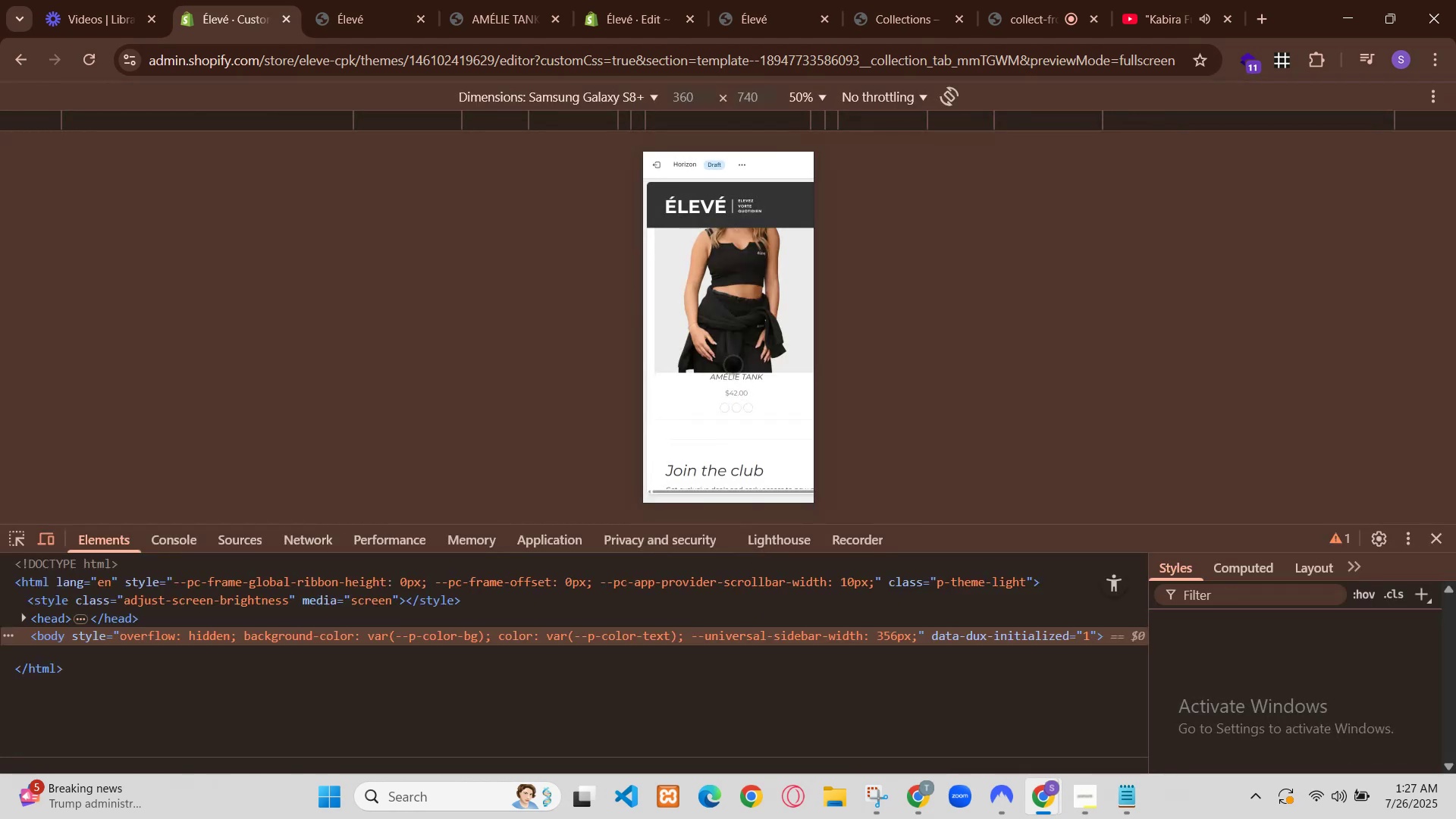 
left_click([729, 0])
 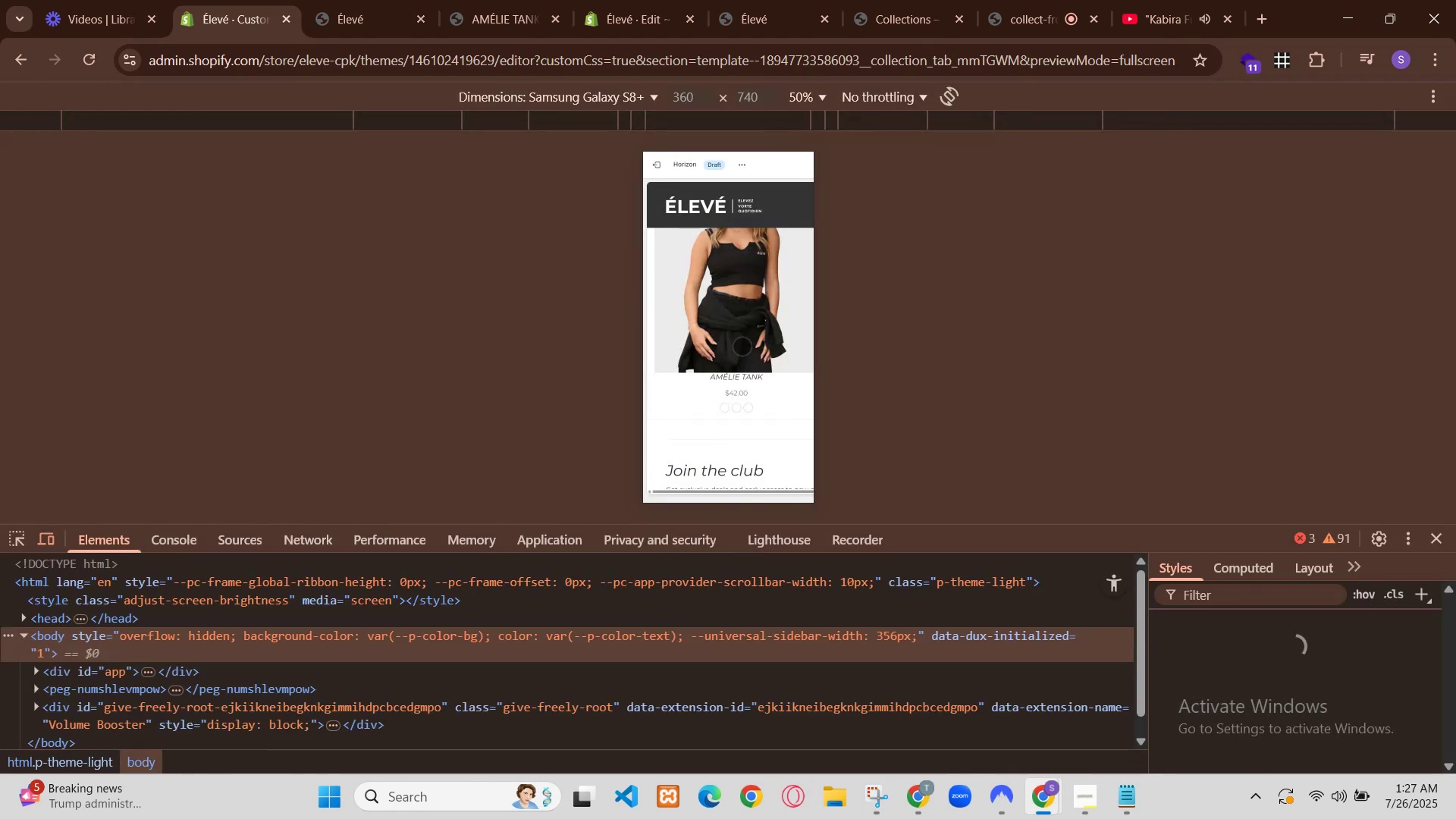 
left_click([202, 0])
 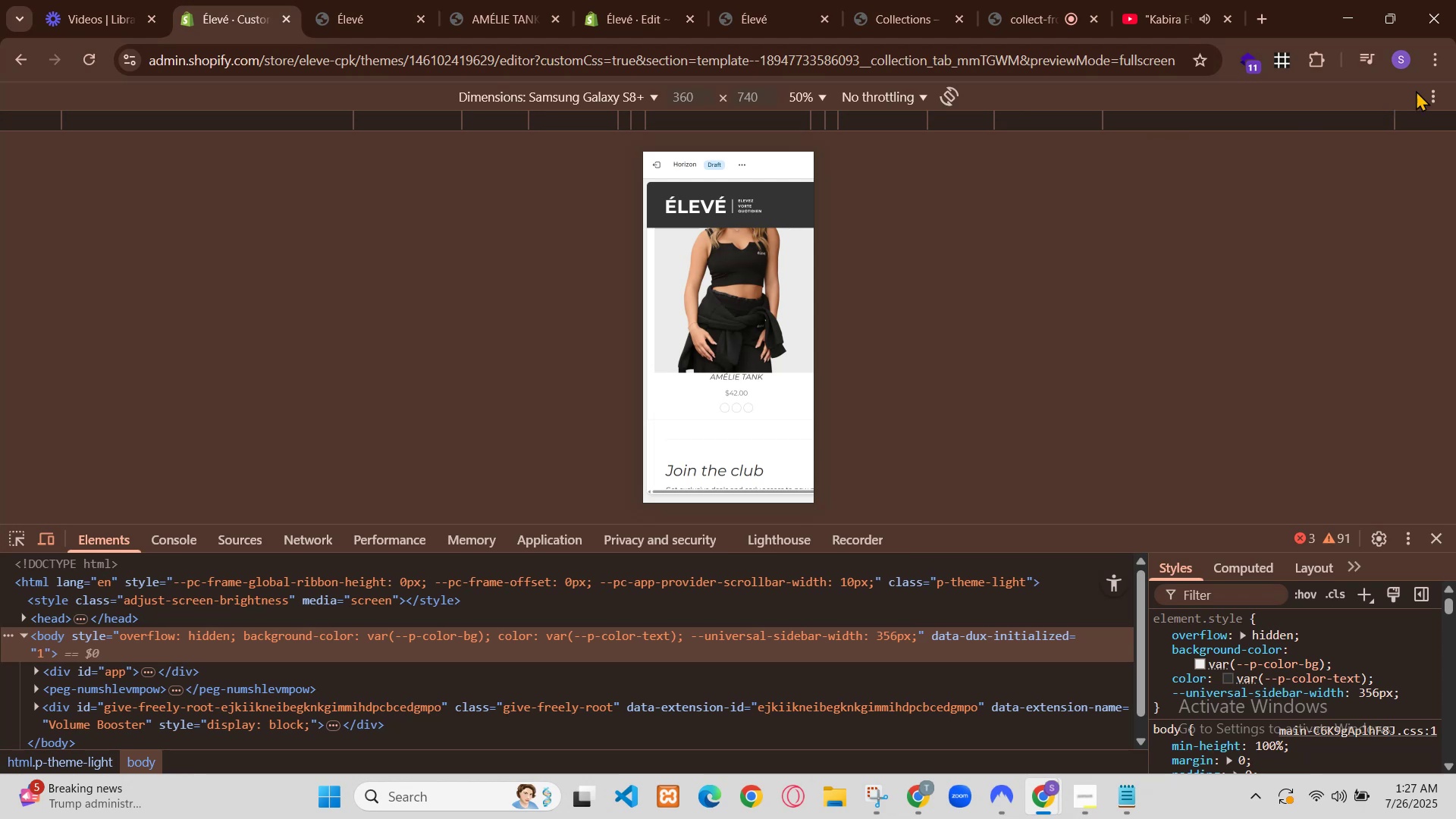 
scroll: coordinate [664, 349], scroll_direction: down, amount: 9.0
 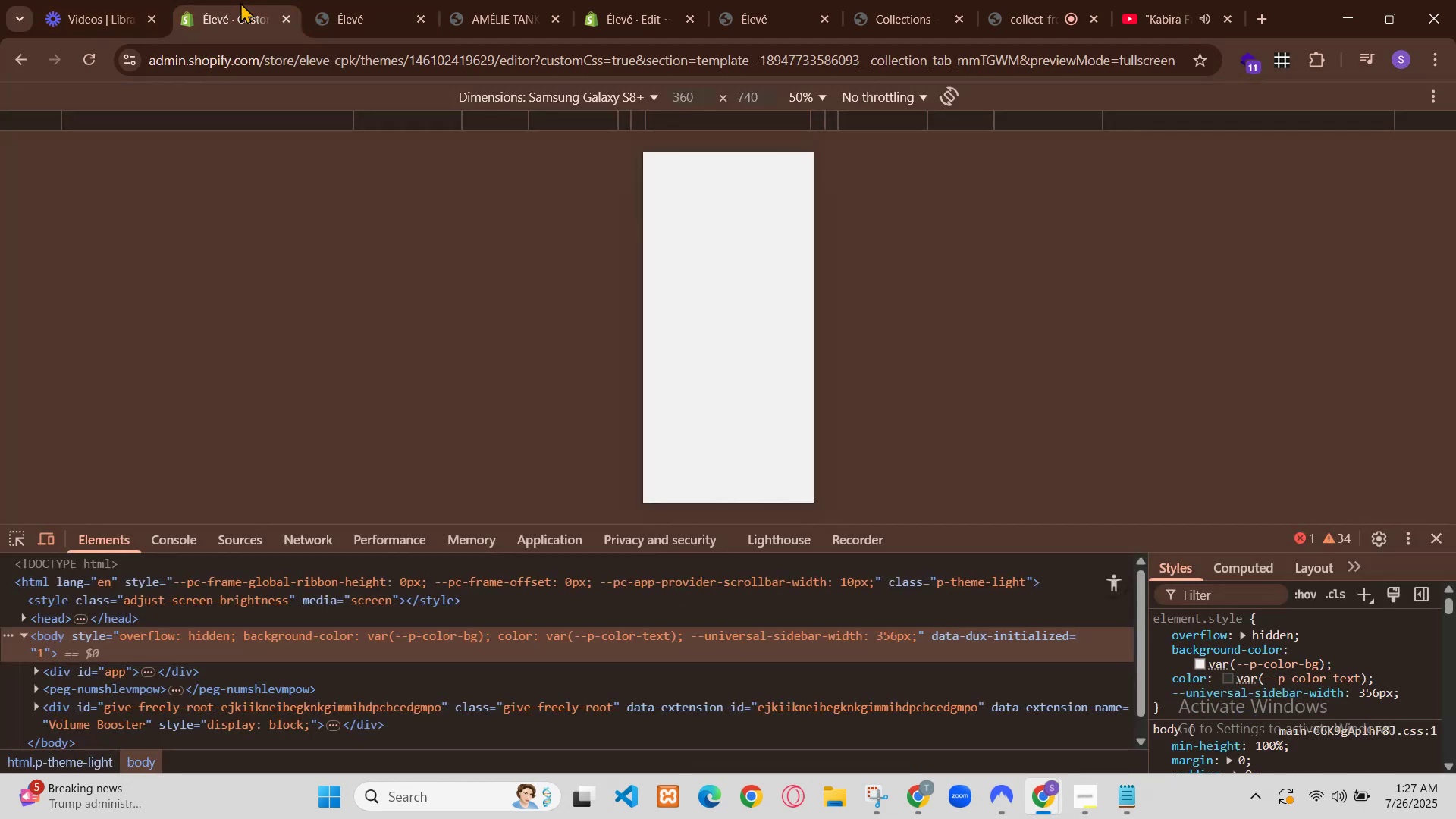 
right_click([1131, 253])
 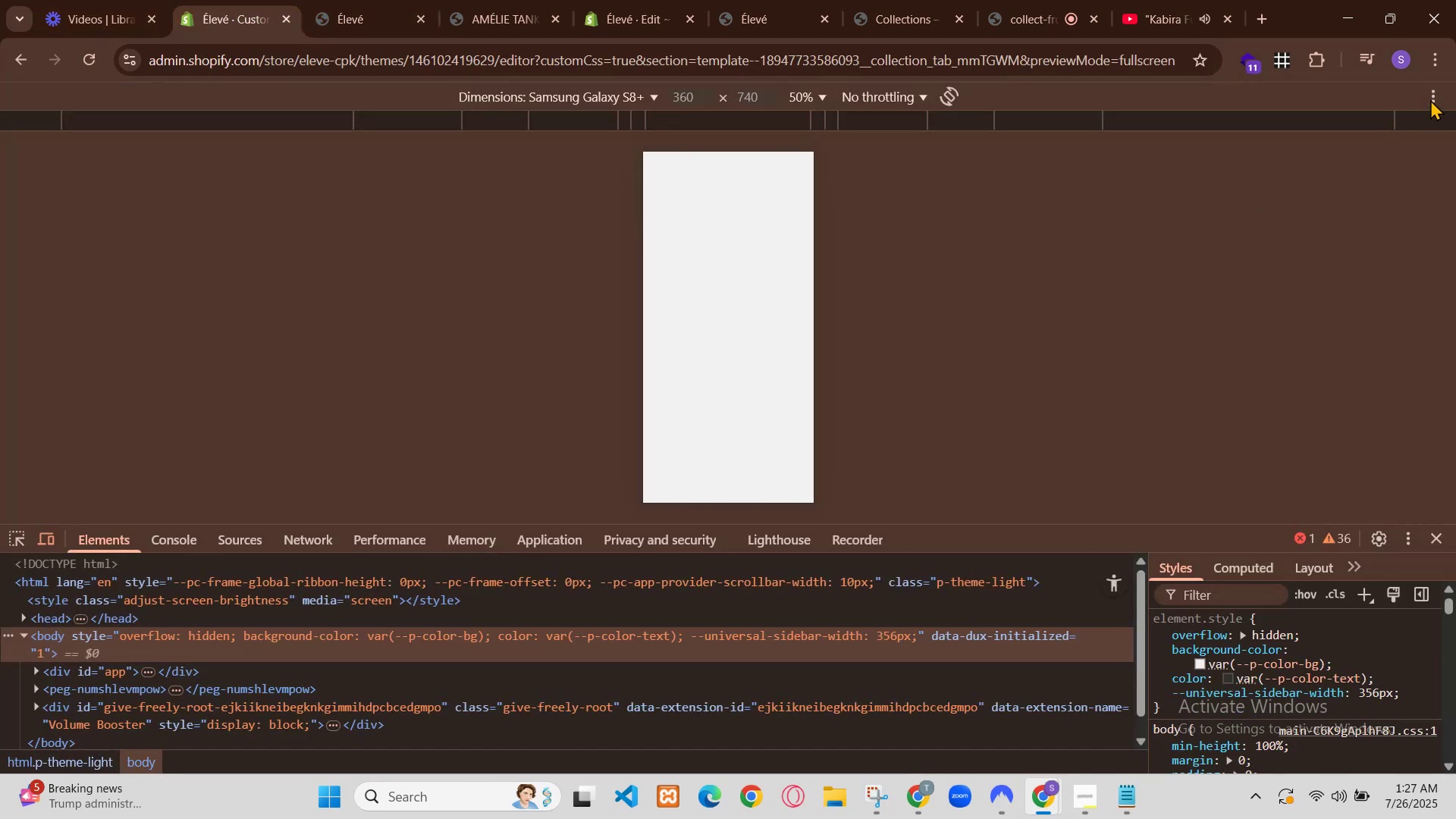 
left_click([1207, 755])
 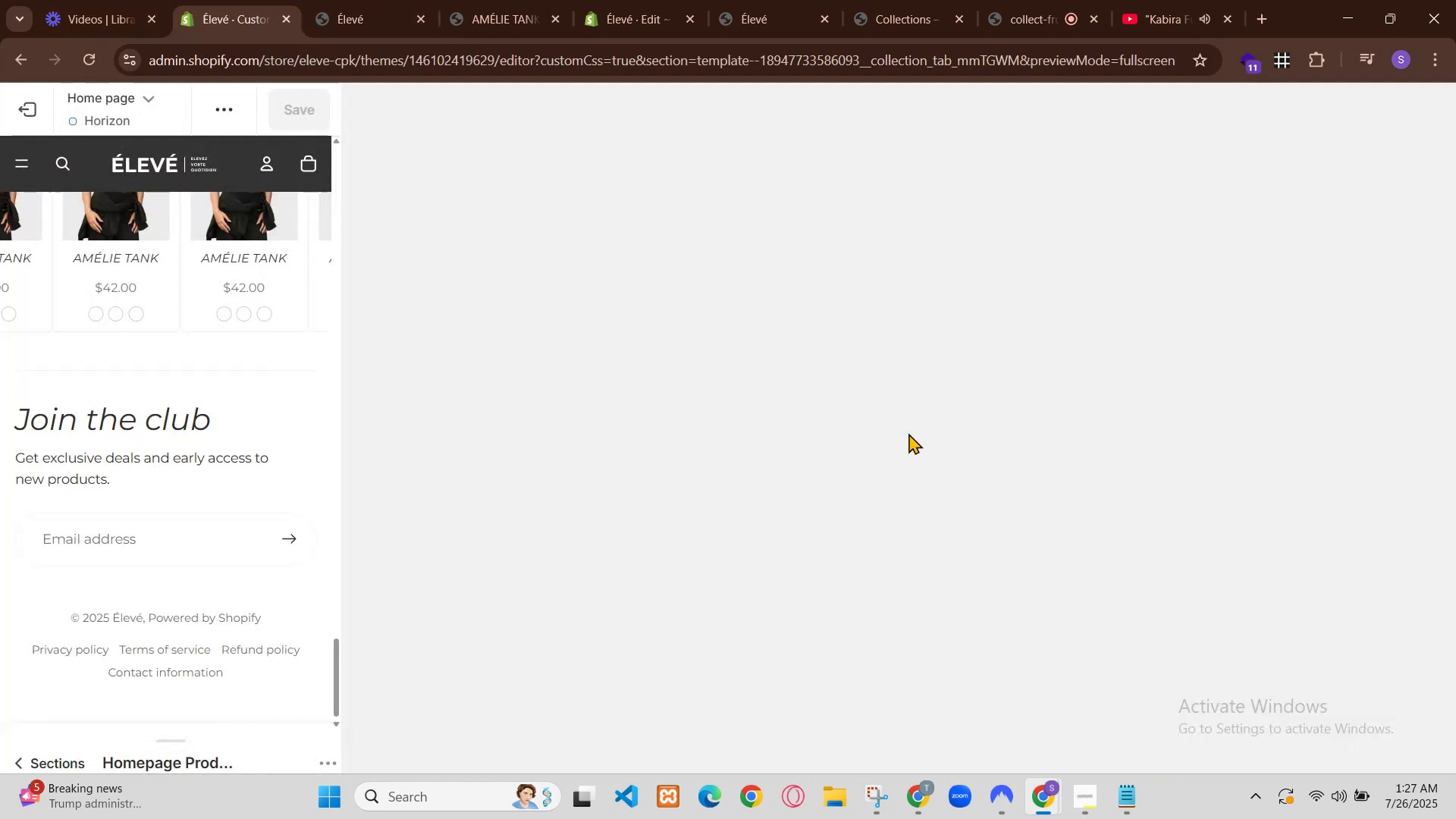 
left_click([1434, 97])
 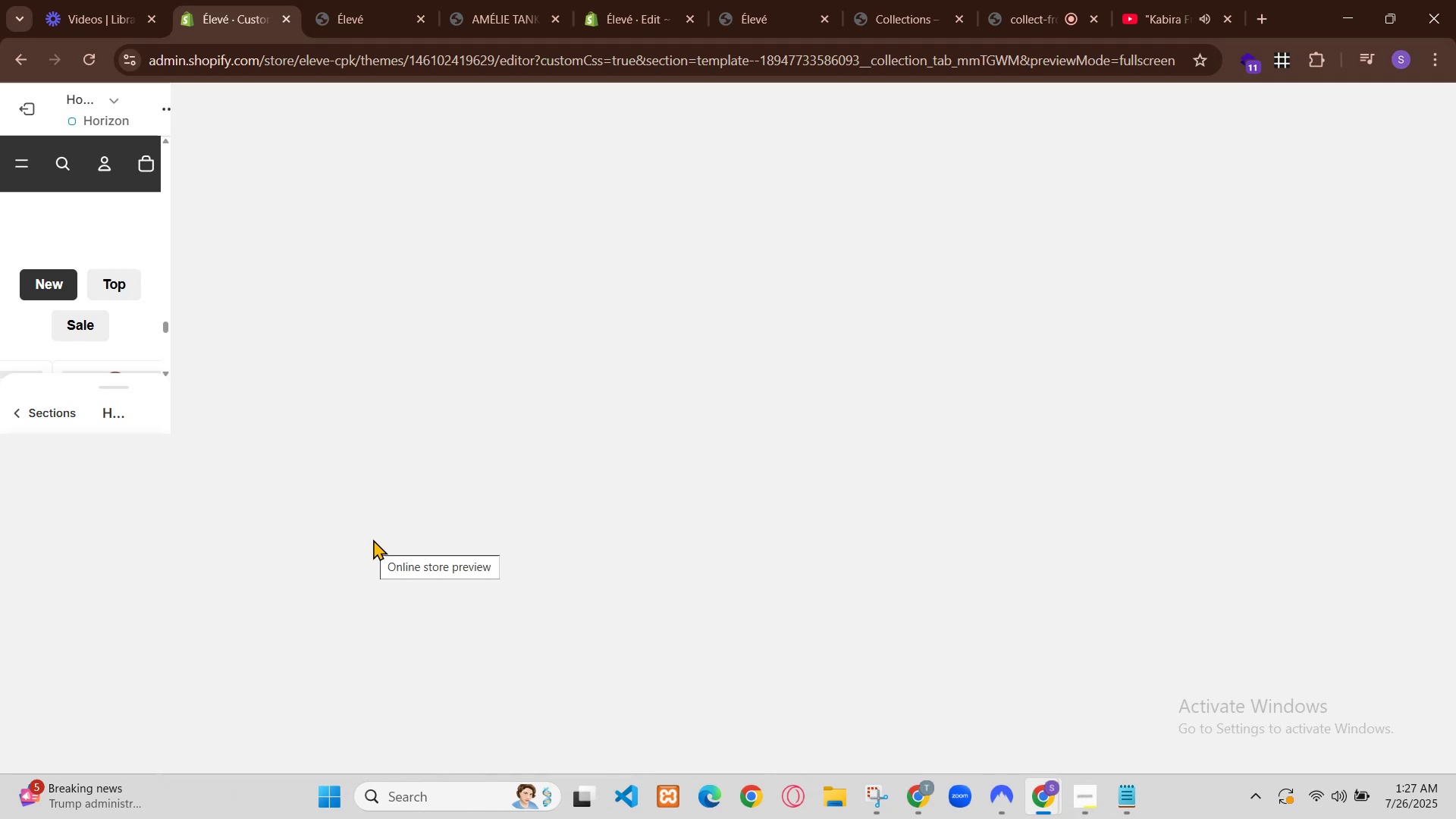 
left_click([1344, 400])
 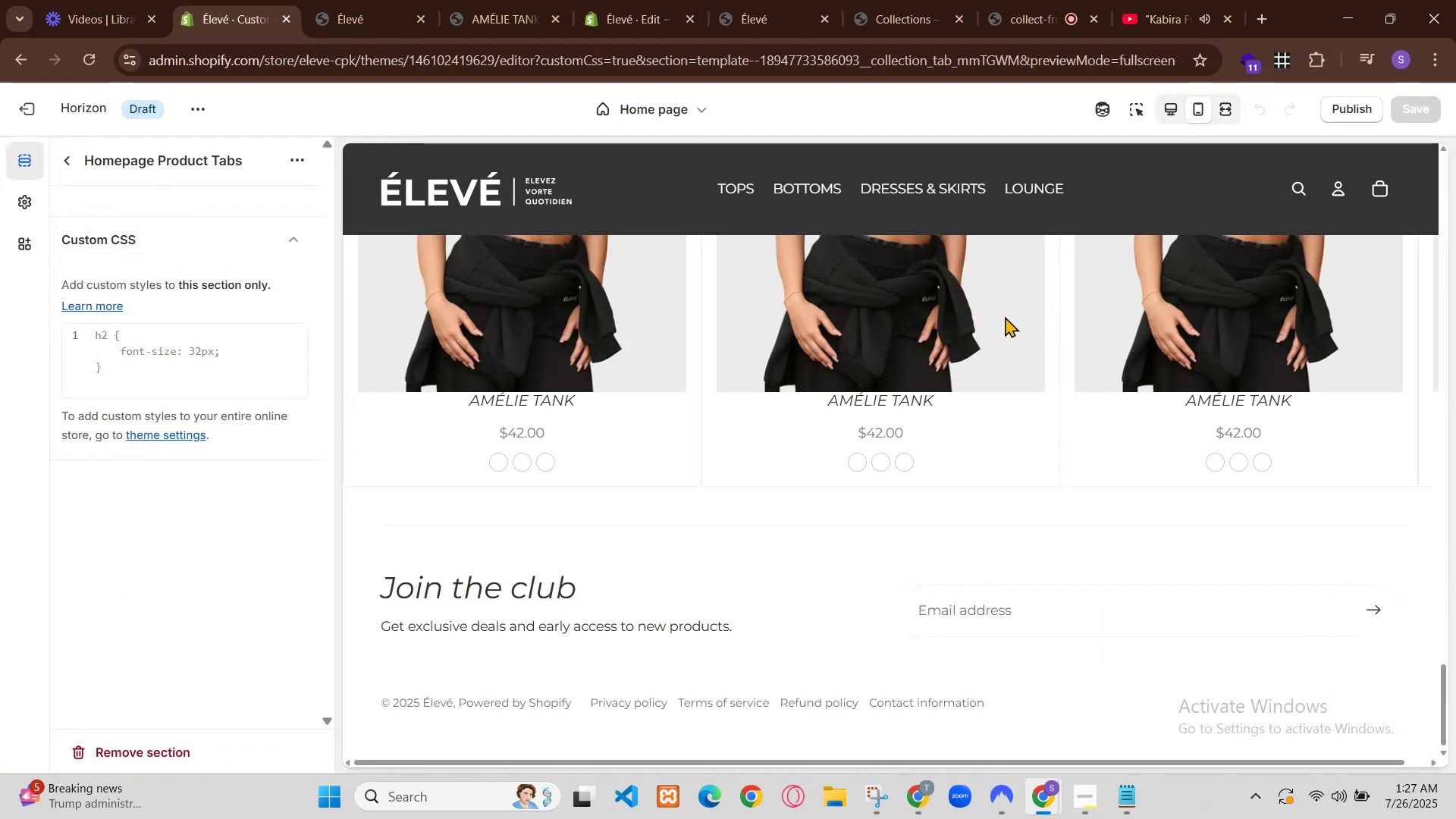 
wait(8.92)
 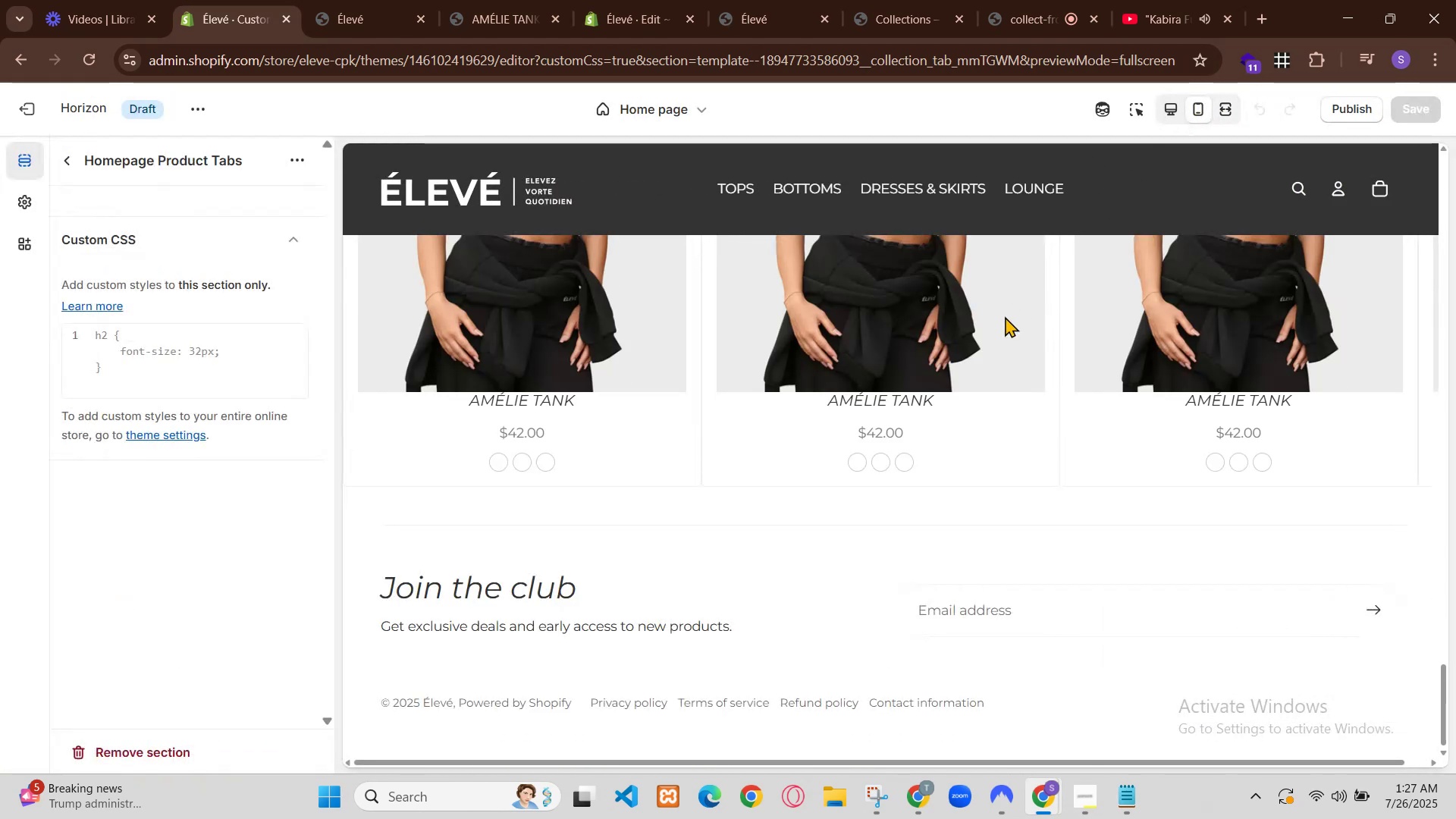 
left_click([1198, 110])
 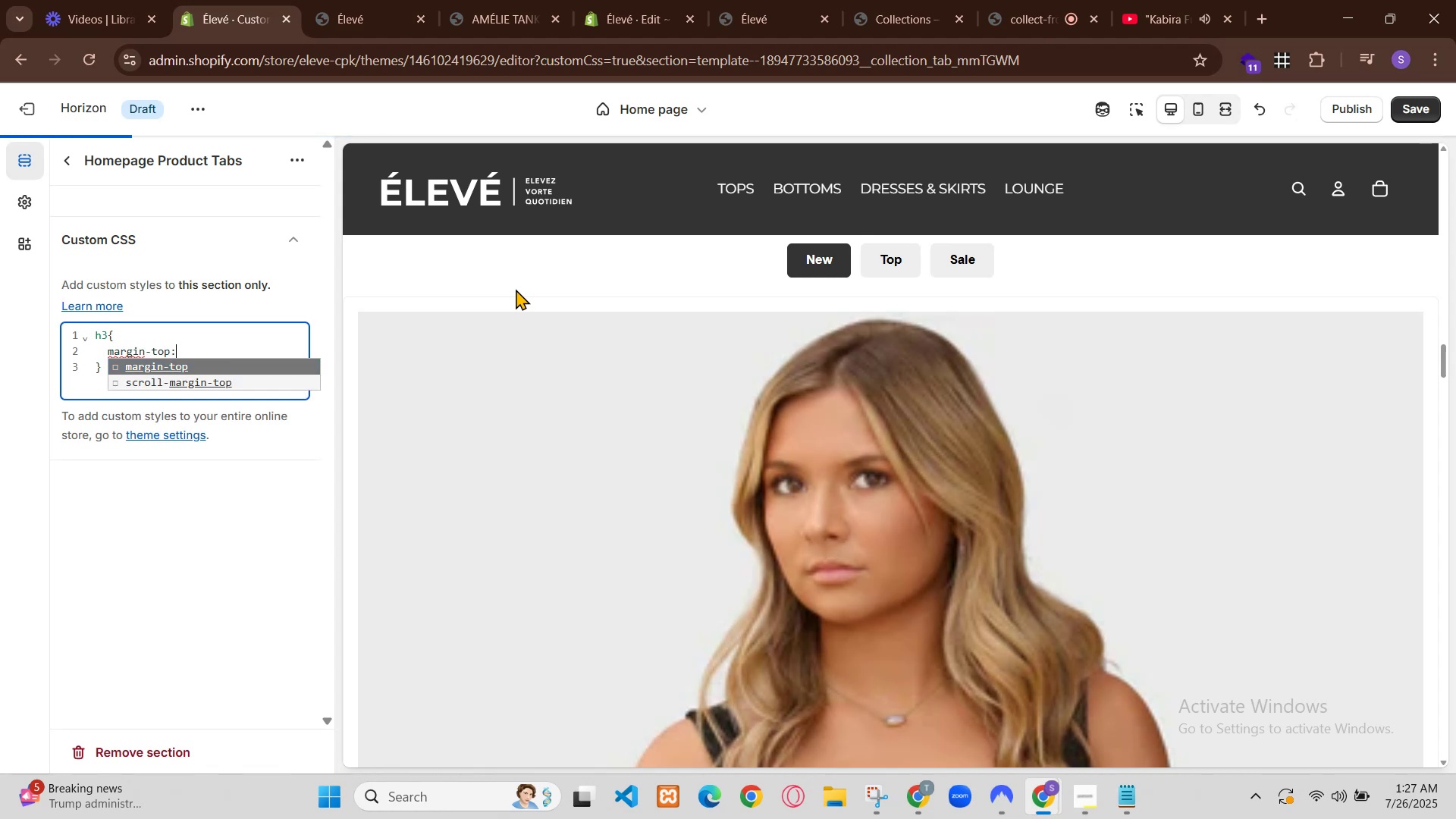 
wait(27.17)
 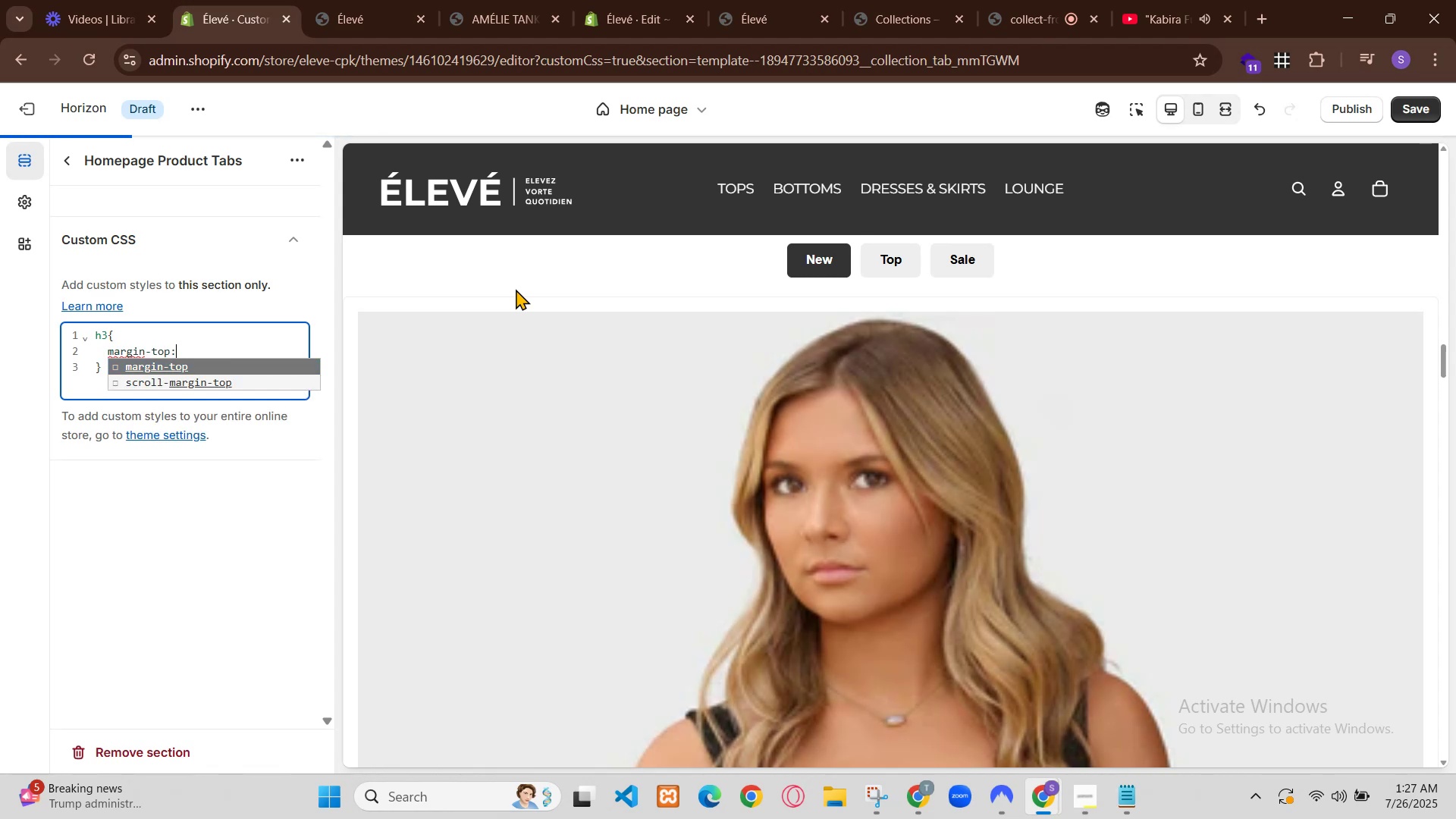 
scroll: coordinate [912, 443], scroll_direction: up, amount: 13.0
 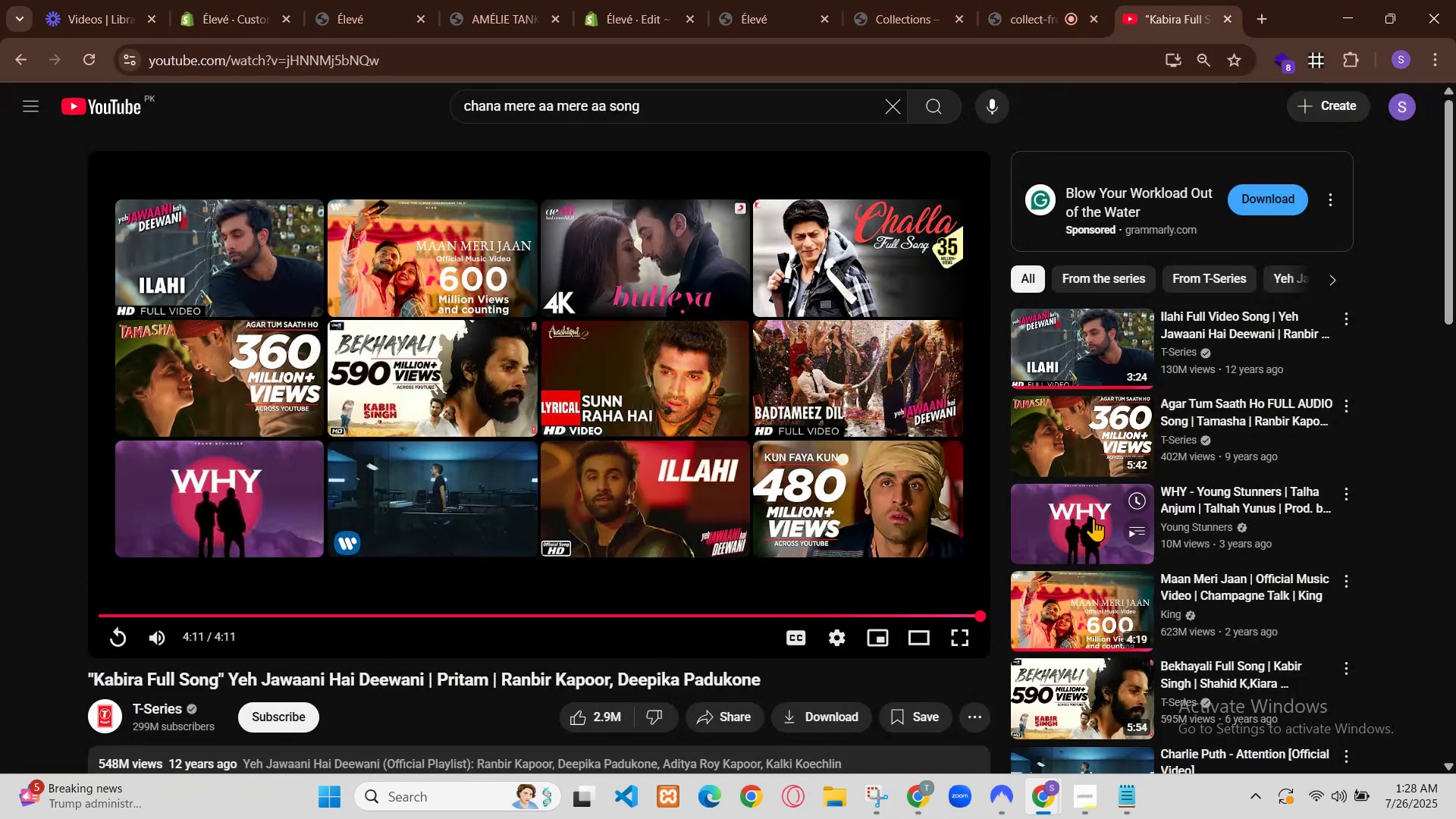 
scroll: coordinate [907, 443], scroll_direction: down, amount: 14.0
 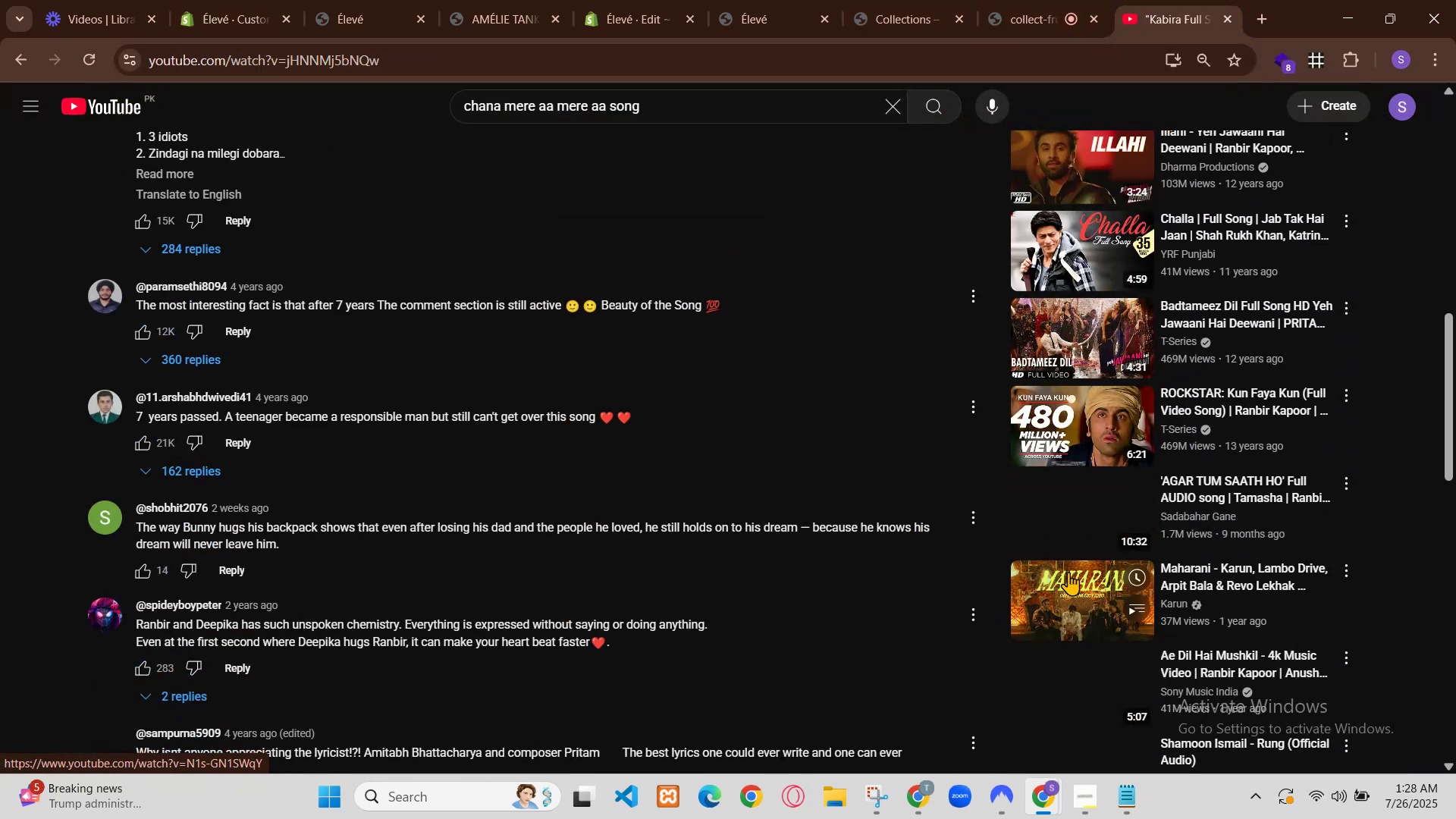 
scroll: coordinate [907, 443], scroll_direction: up, amount: 1.0
 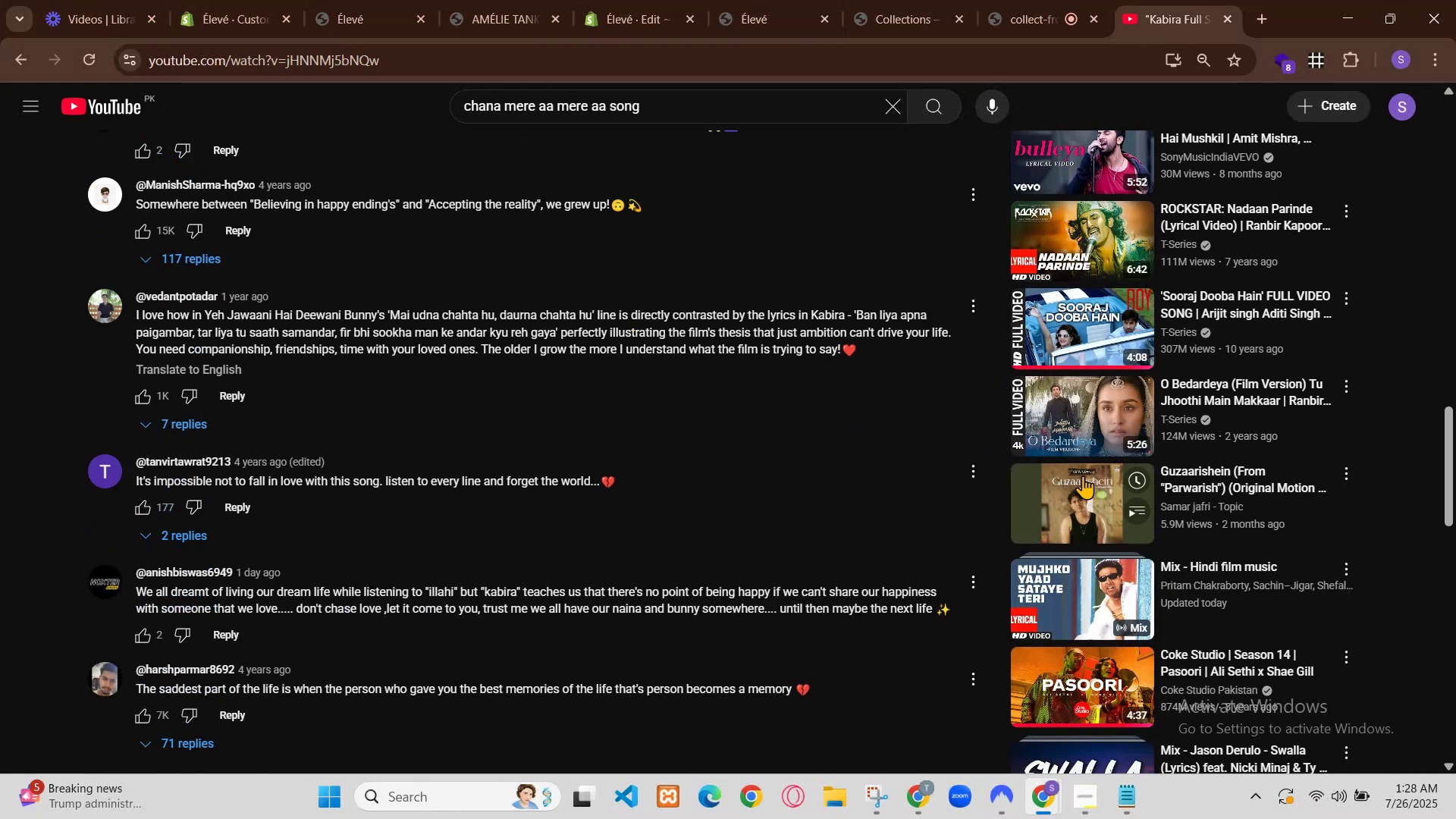 
wait(6.36)
 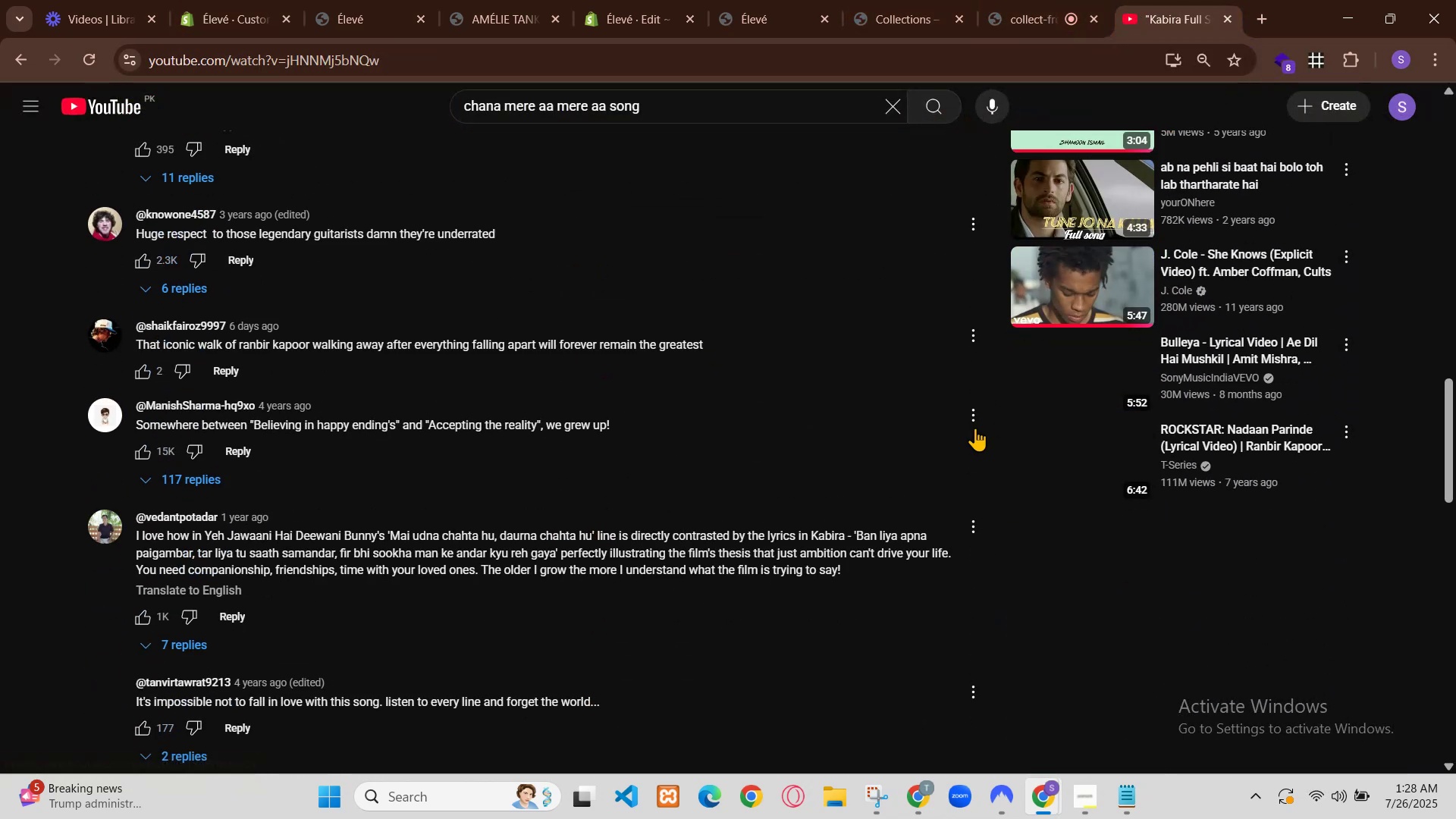 
scroll: coordinate [888, 531], scroll_direction: up, amount: 8.0
 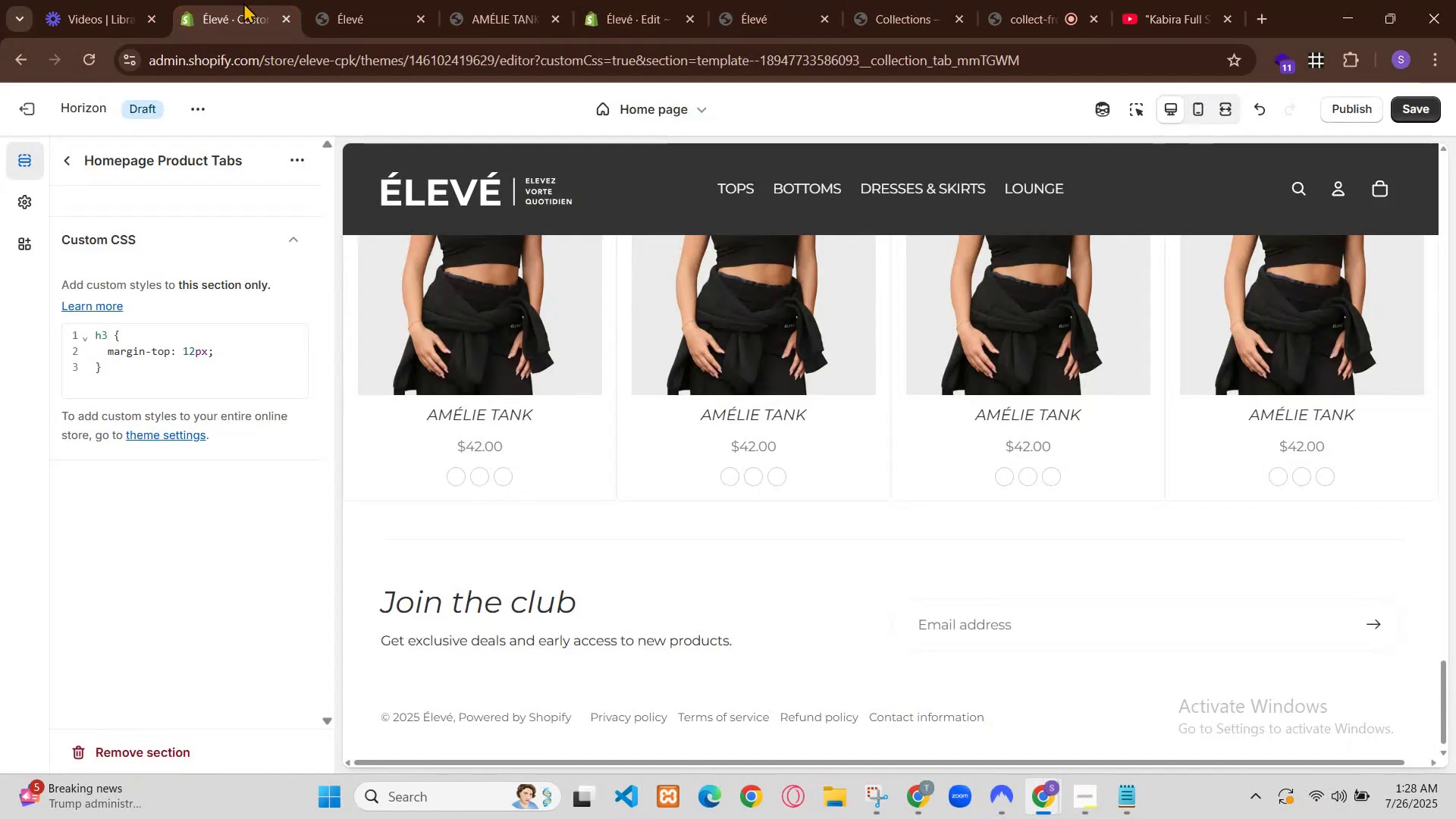 
scroll: coordinate [949, 459], scroll_direction: down, amount: 8.0
 